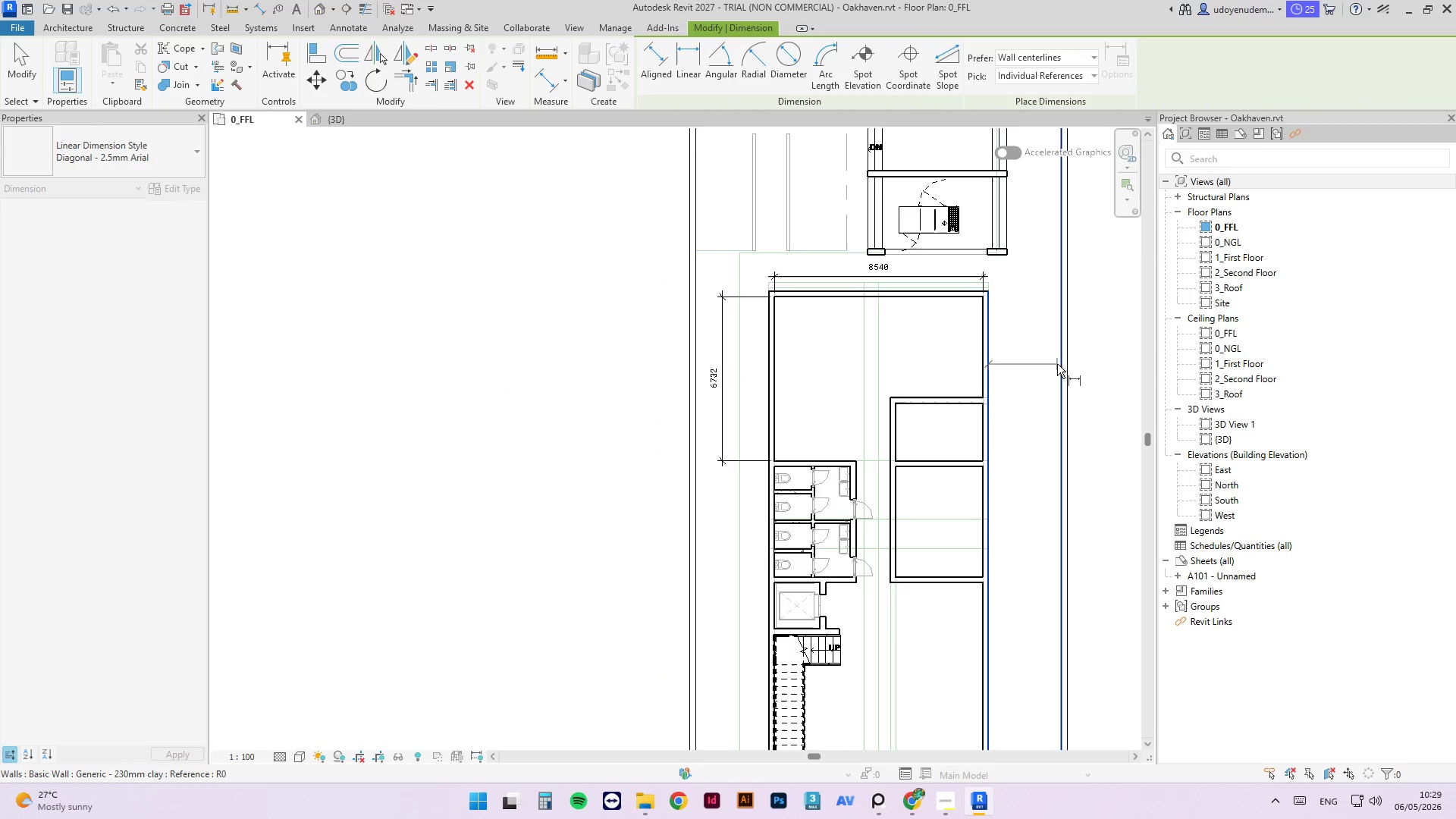 
left_click([1057, 364])
 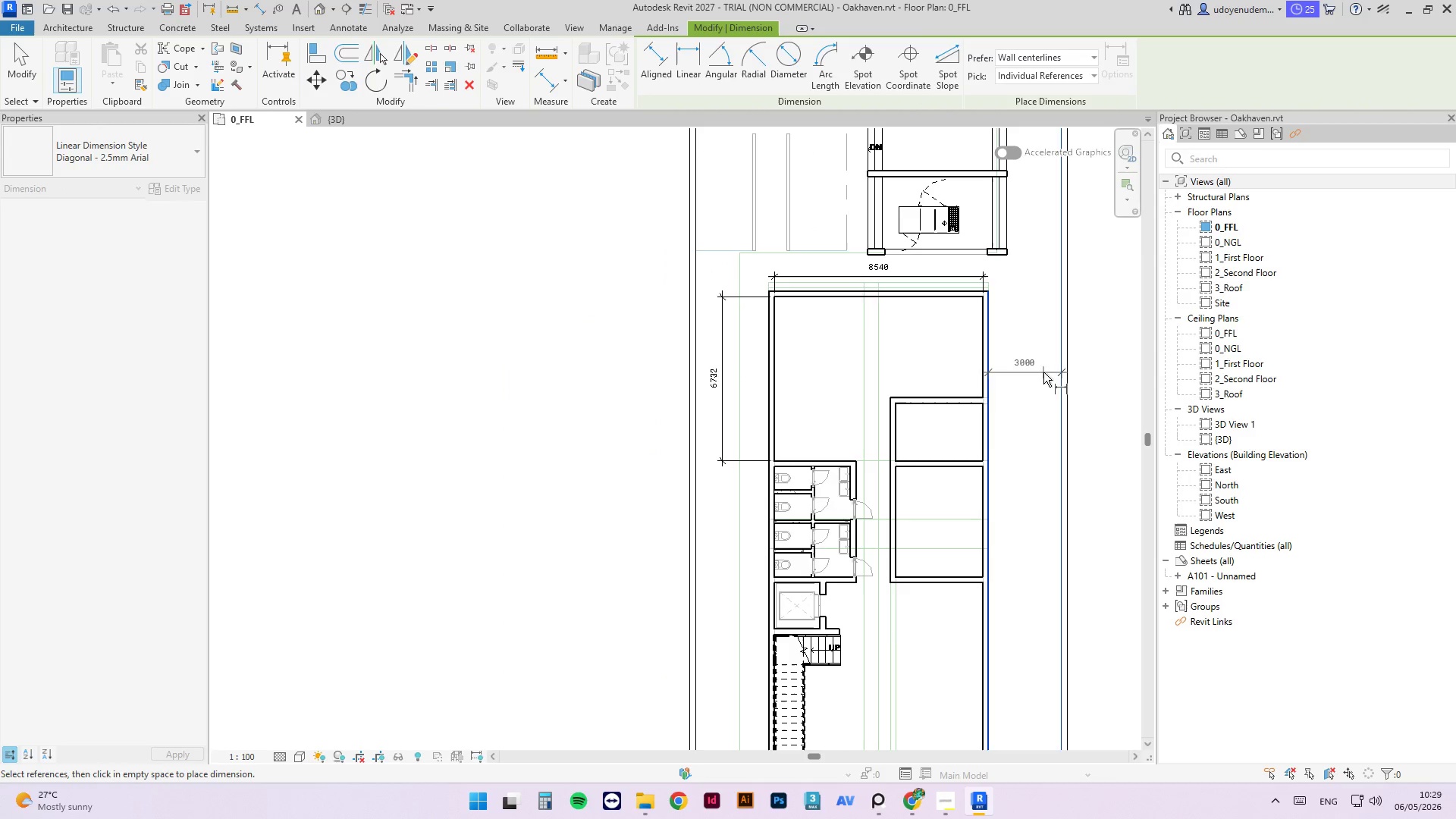 
left_click([1041, 372])
 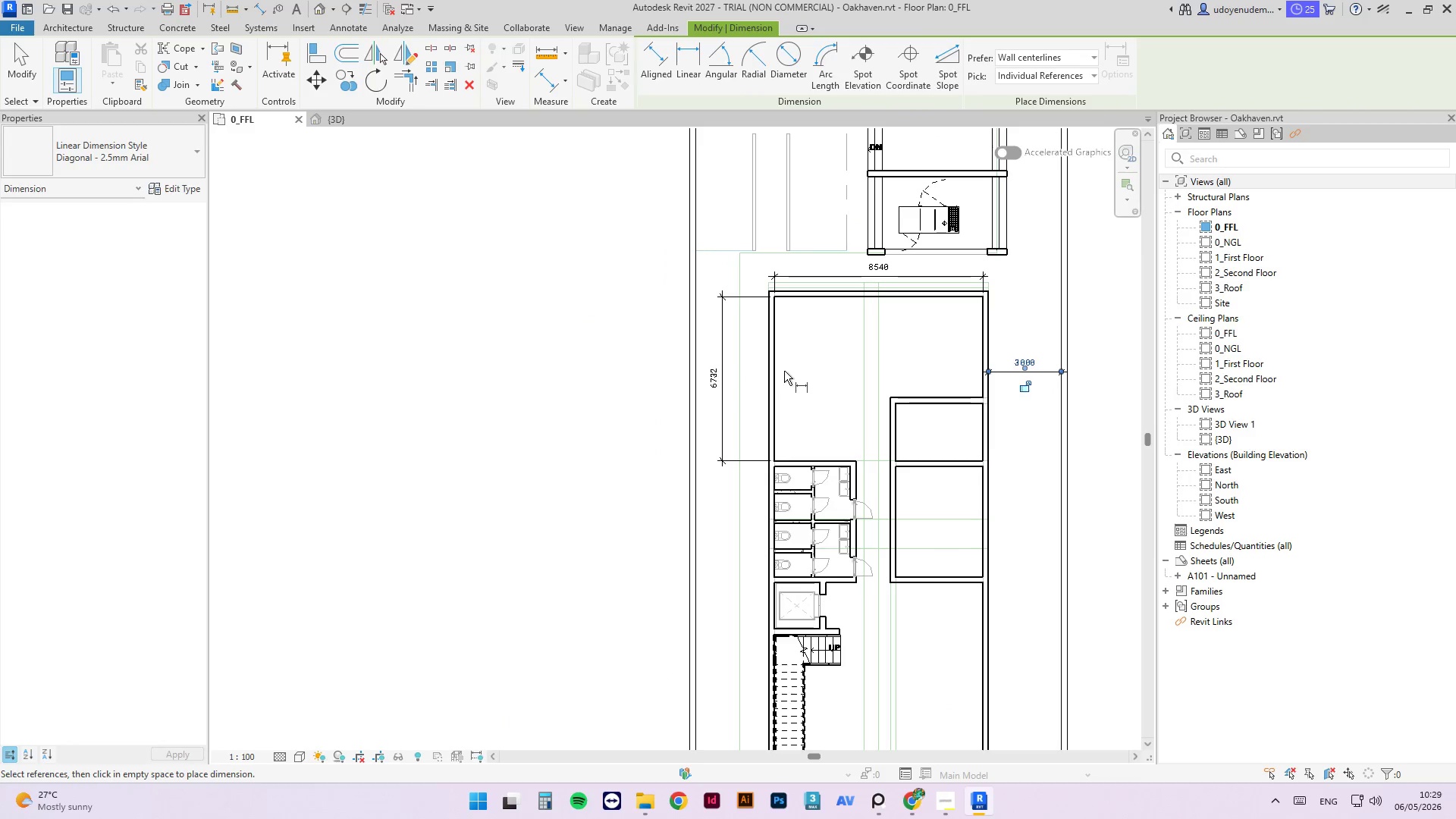 
scroll: coordinate [772, 378], scroll_direction: up, amount: 3.0
 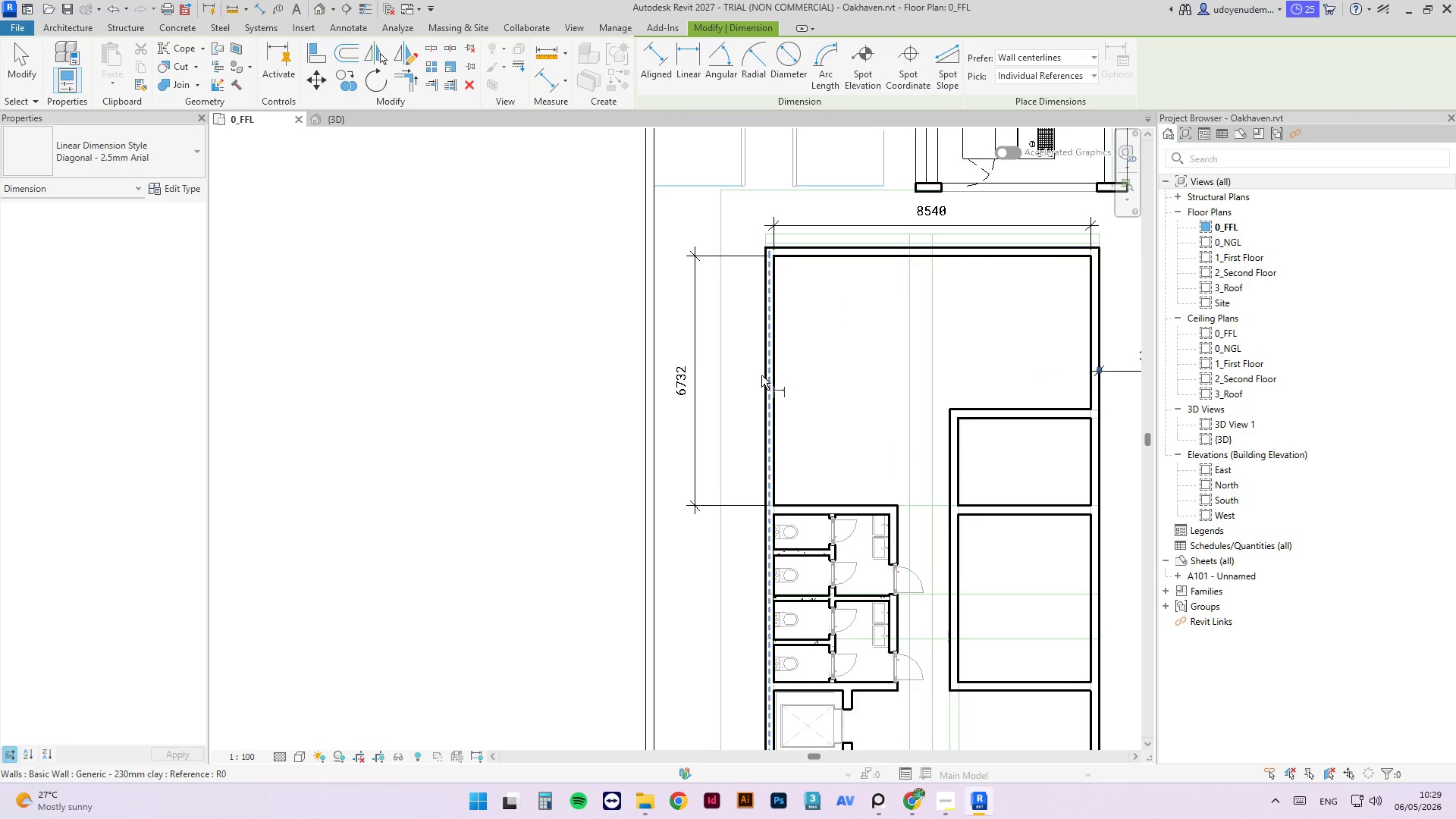 
key(Tab)
 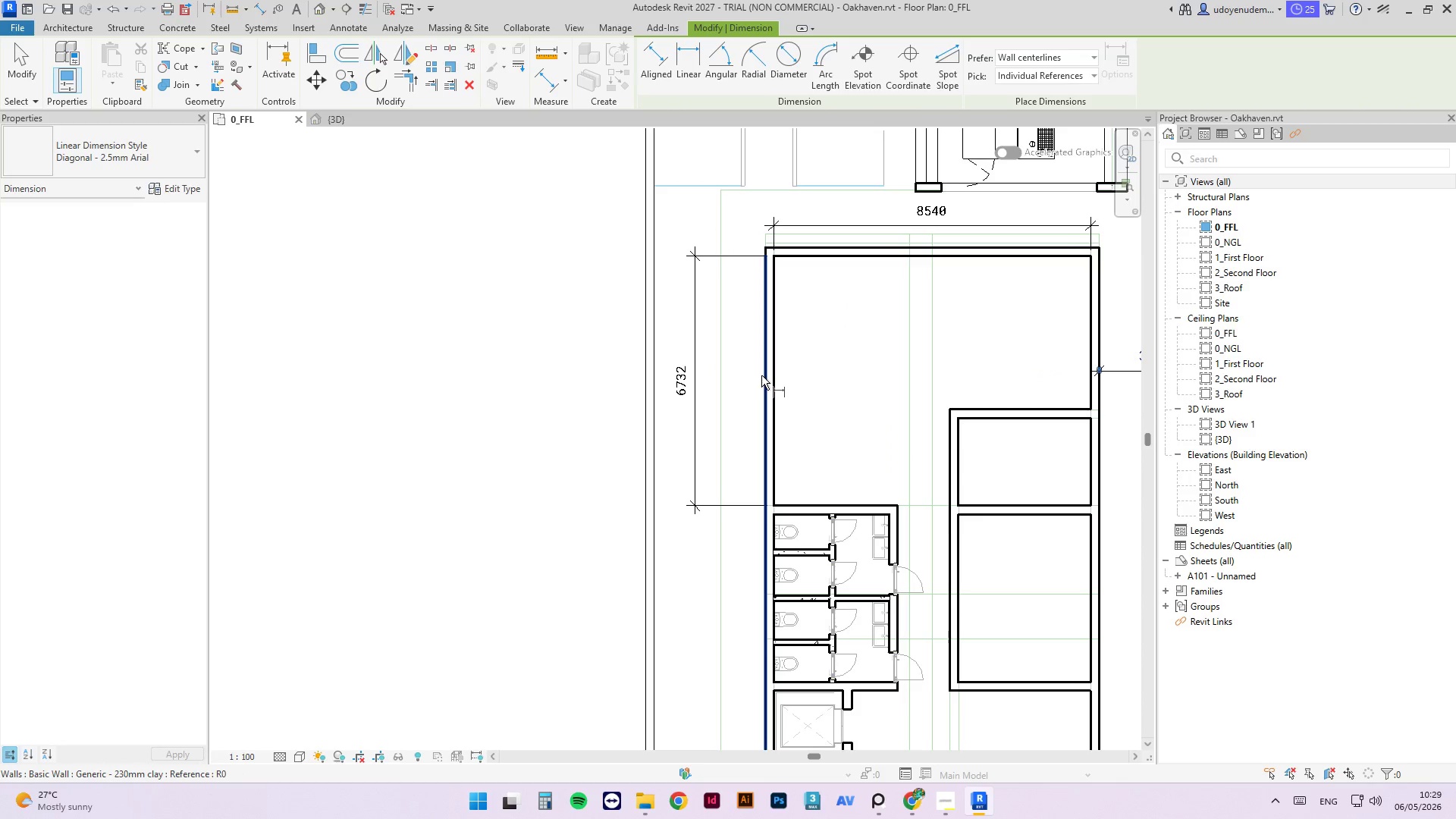 
left_click([761, 375])
 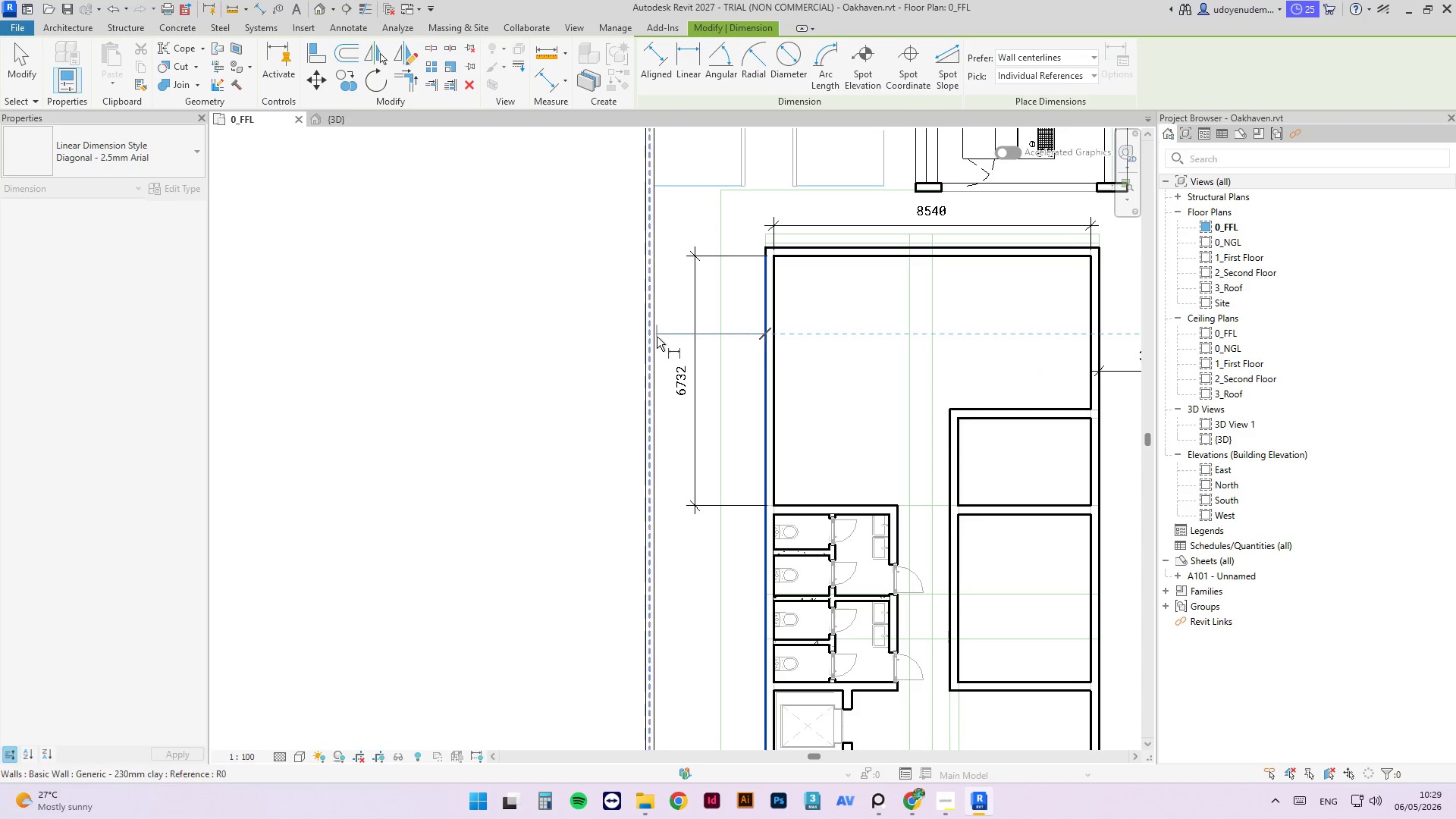 
key(Tab)
 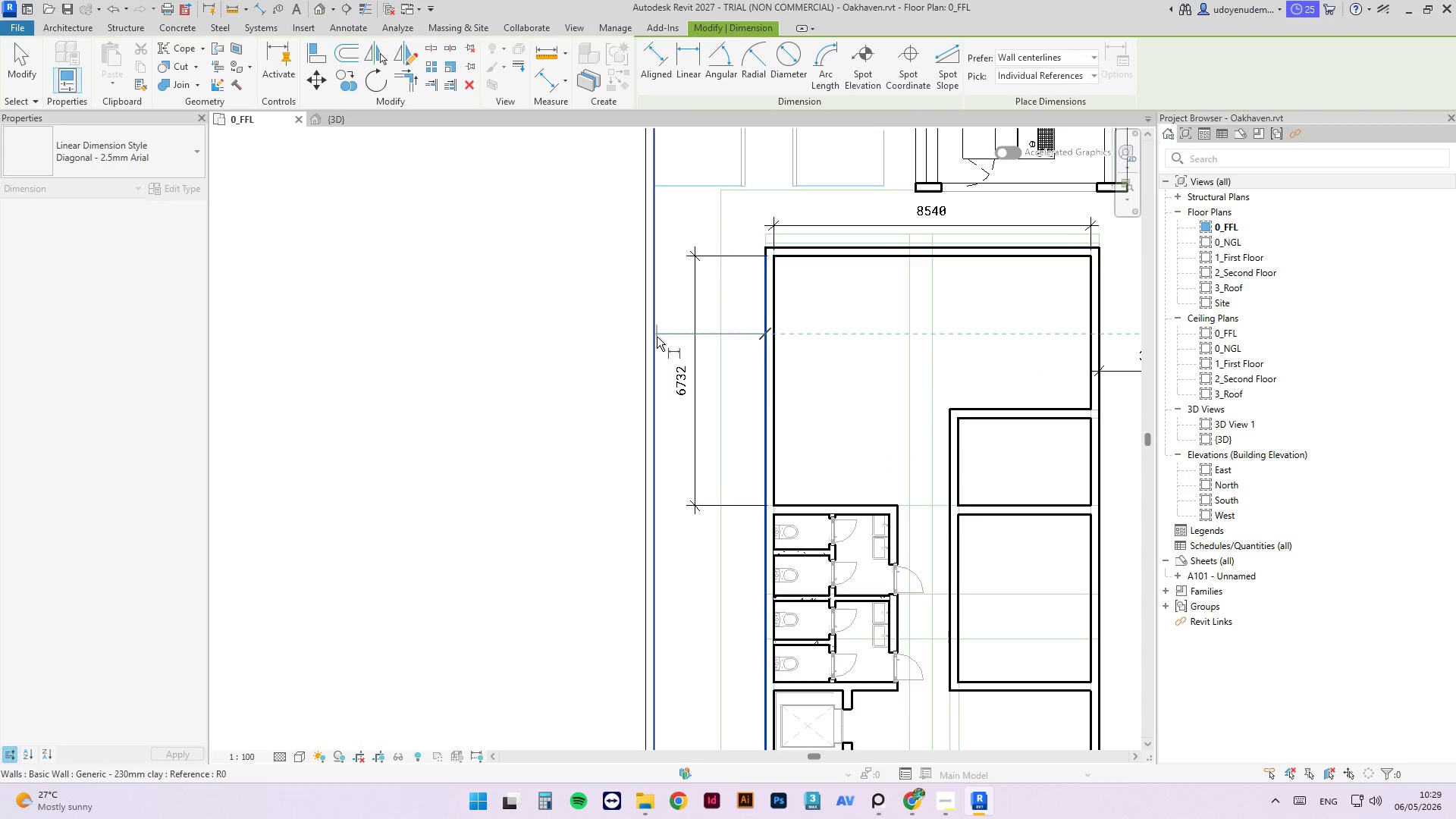 
left_click([657, 337])
 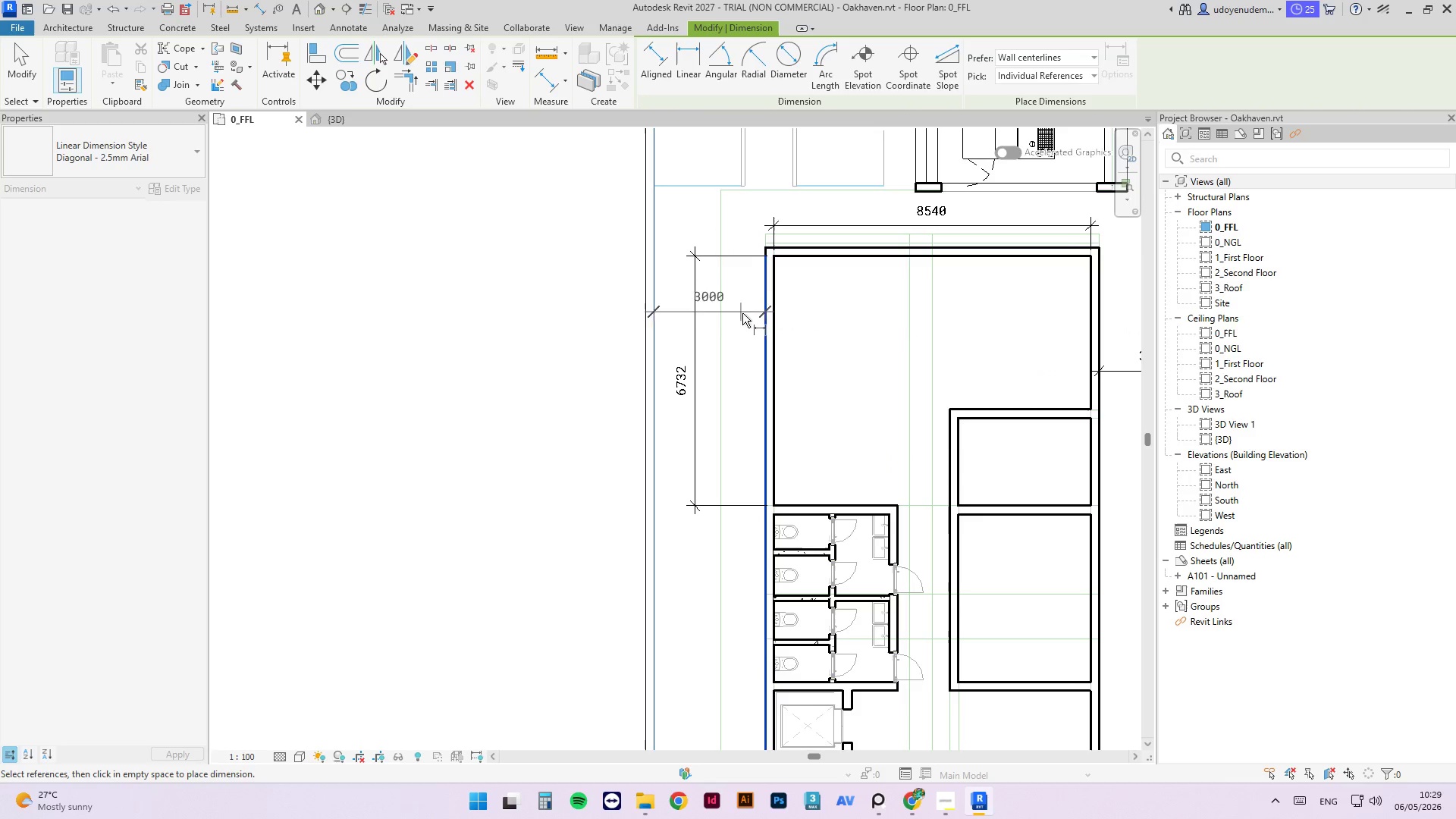 
scroll: coordinate [754, 276], scroll_direction: down, amount: 4.0
 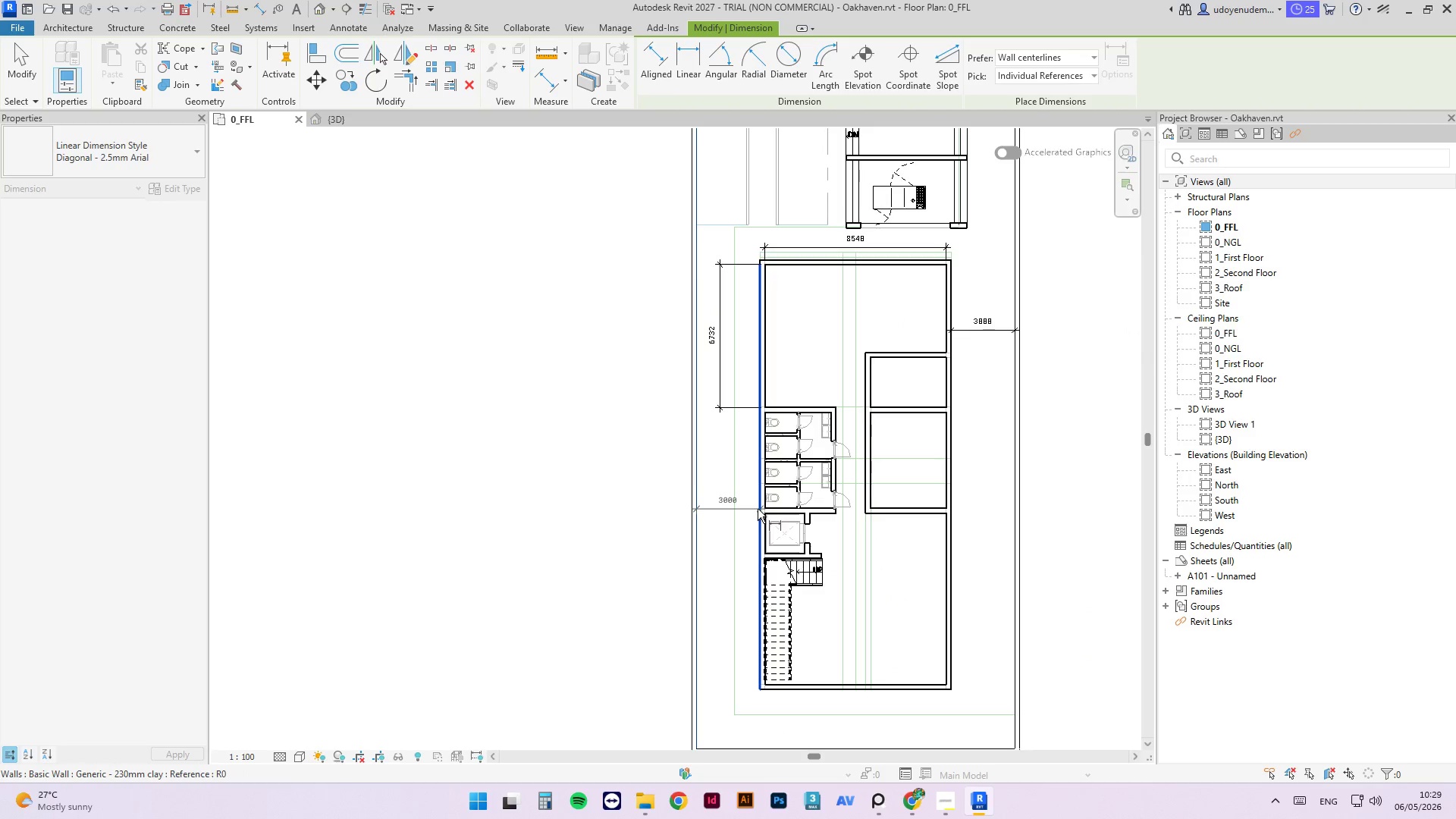 
left_click([738, 515])
 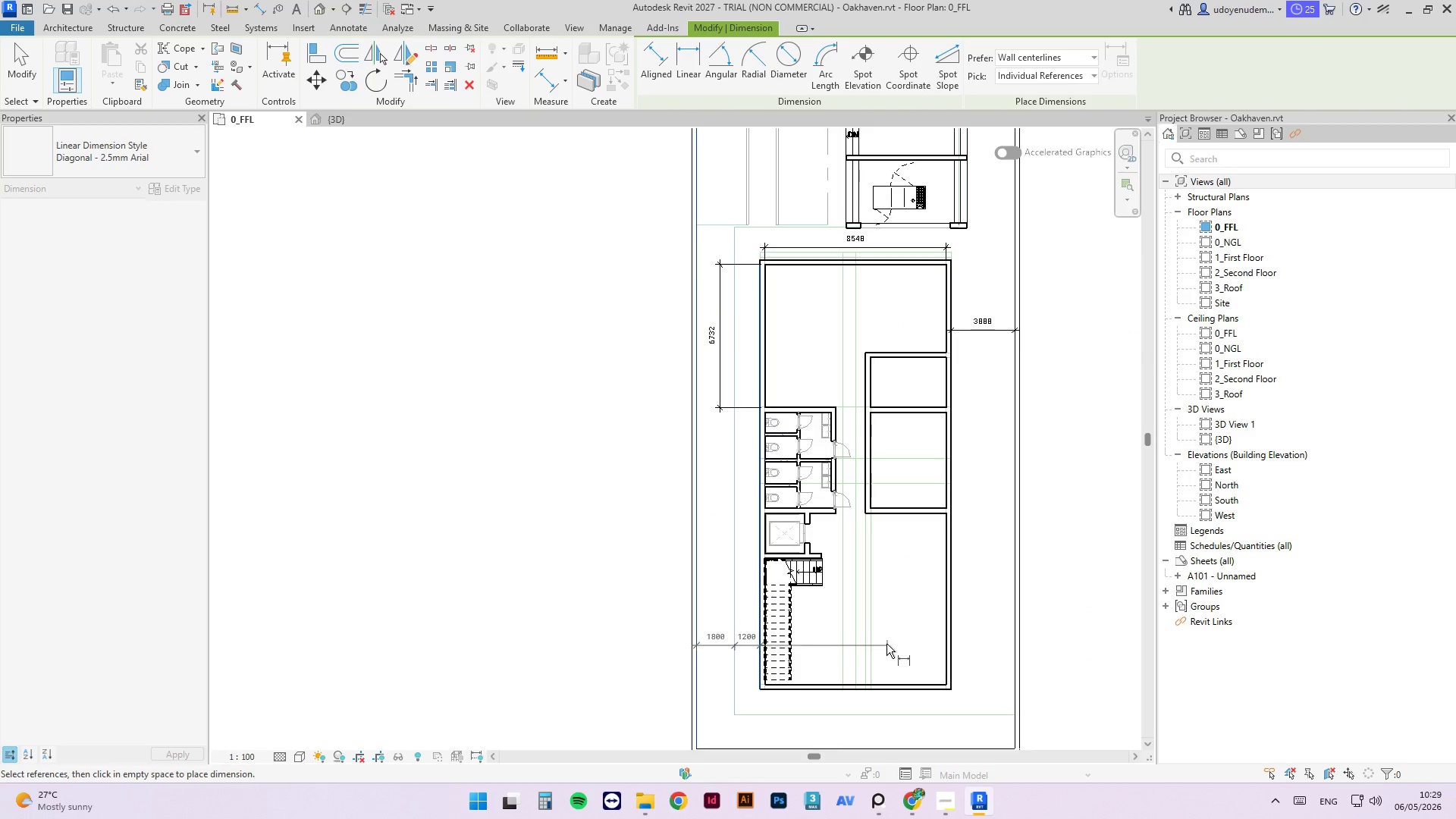 
key(Escape)
 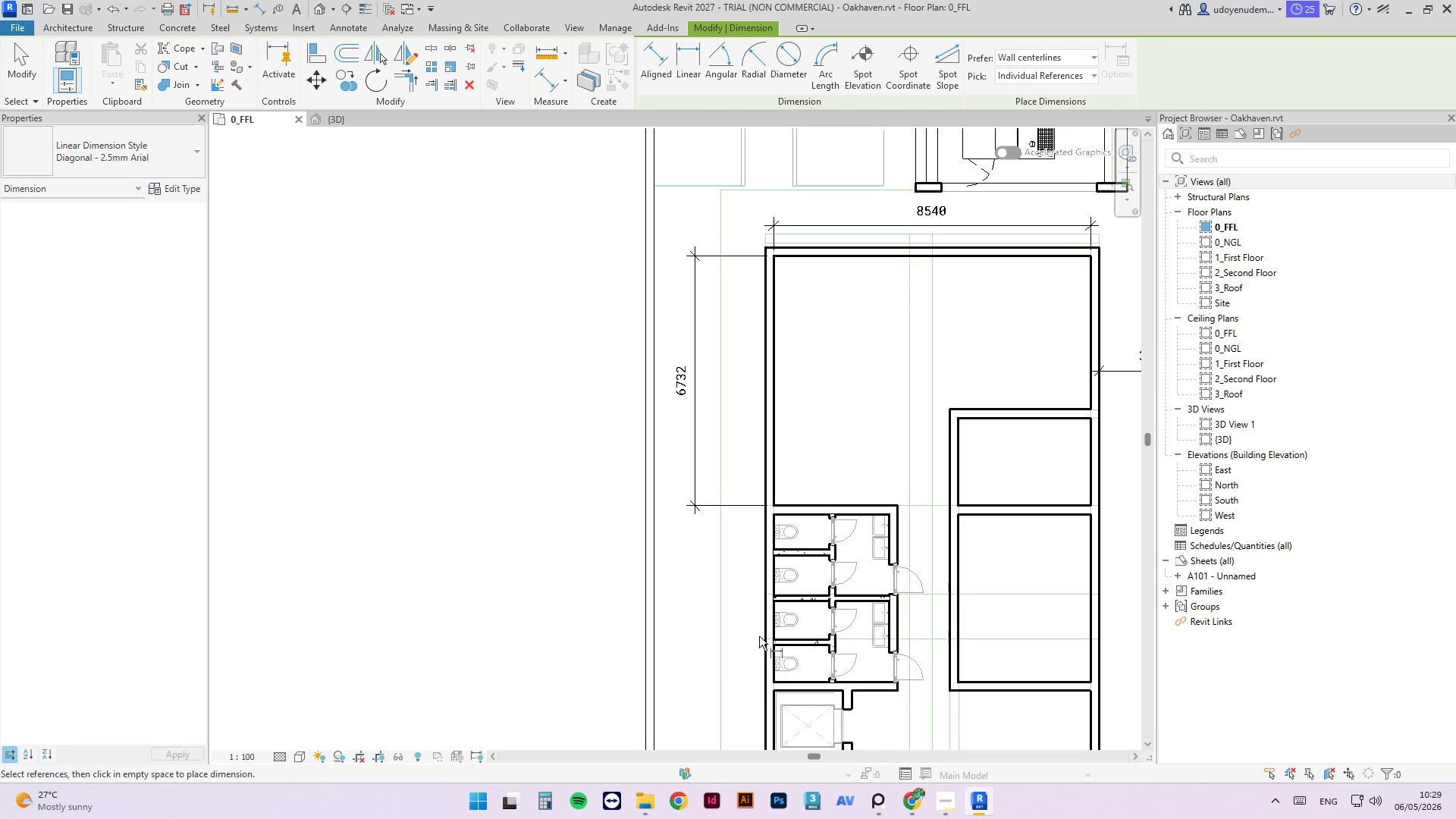 
scroll: coordinate [763, 562], scroll_direction: down, amount: 1.0
 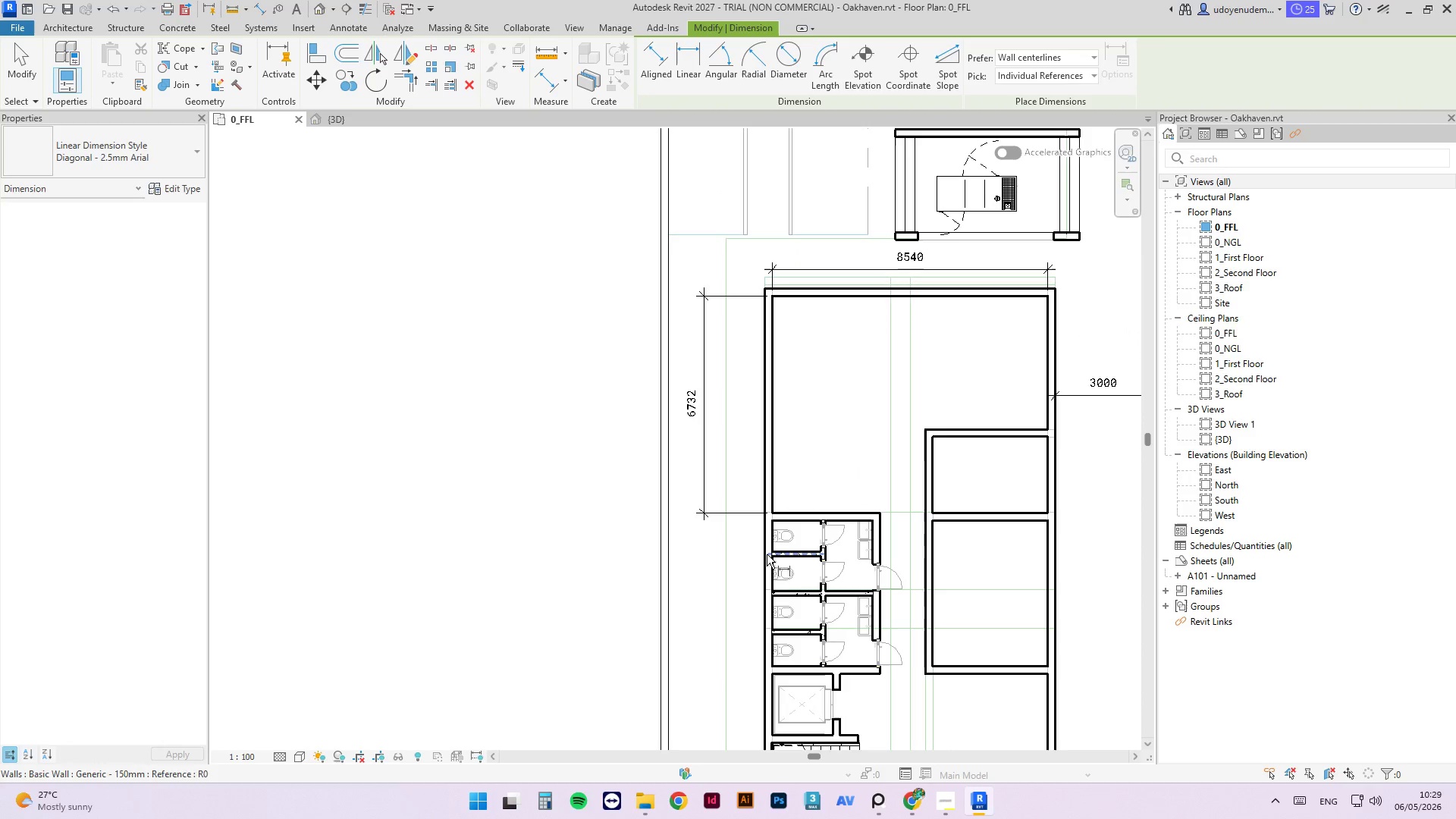 
key(CapsLock)
 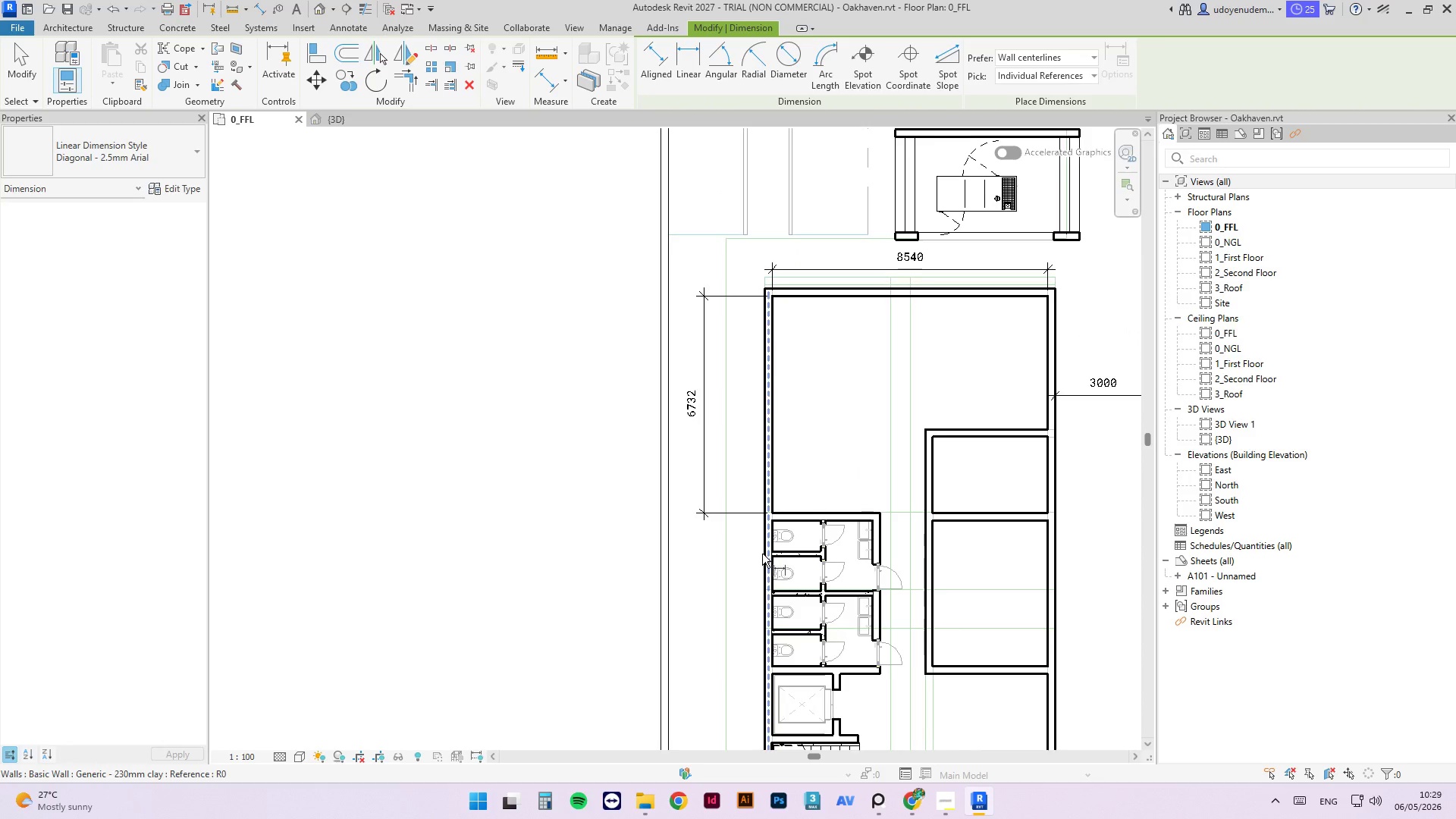 
scroll: coordinate [762, 553], scroll_direction: up, amount: 2.0
 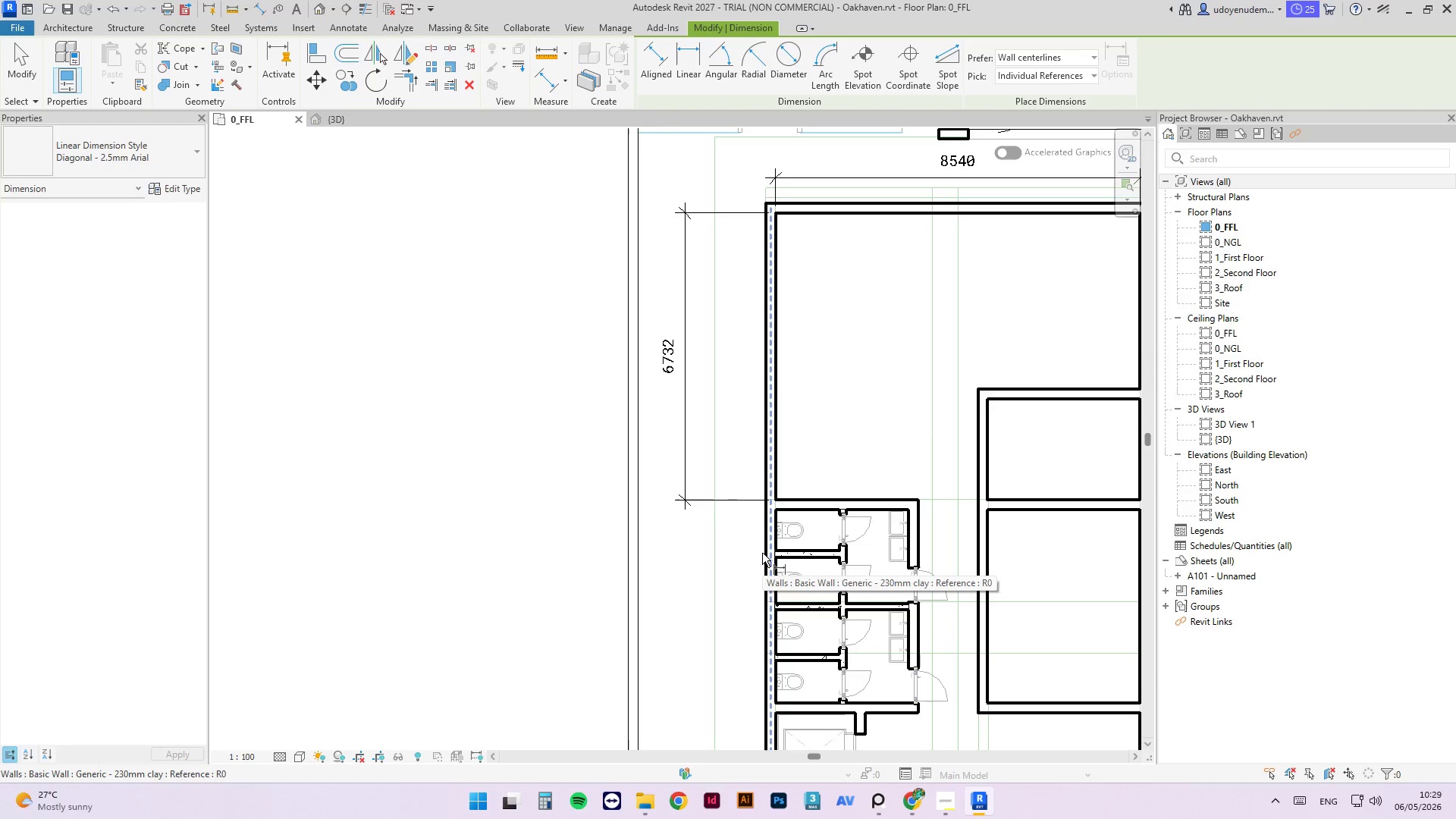 
key(CapsLock)
 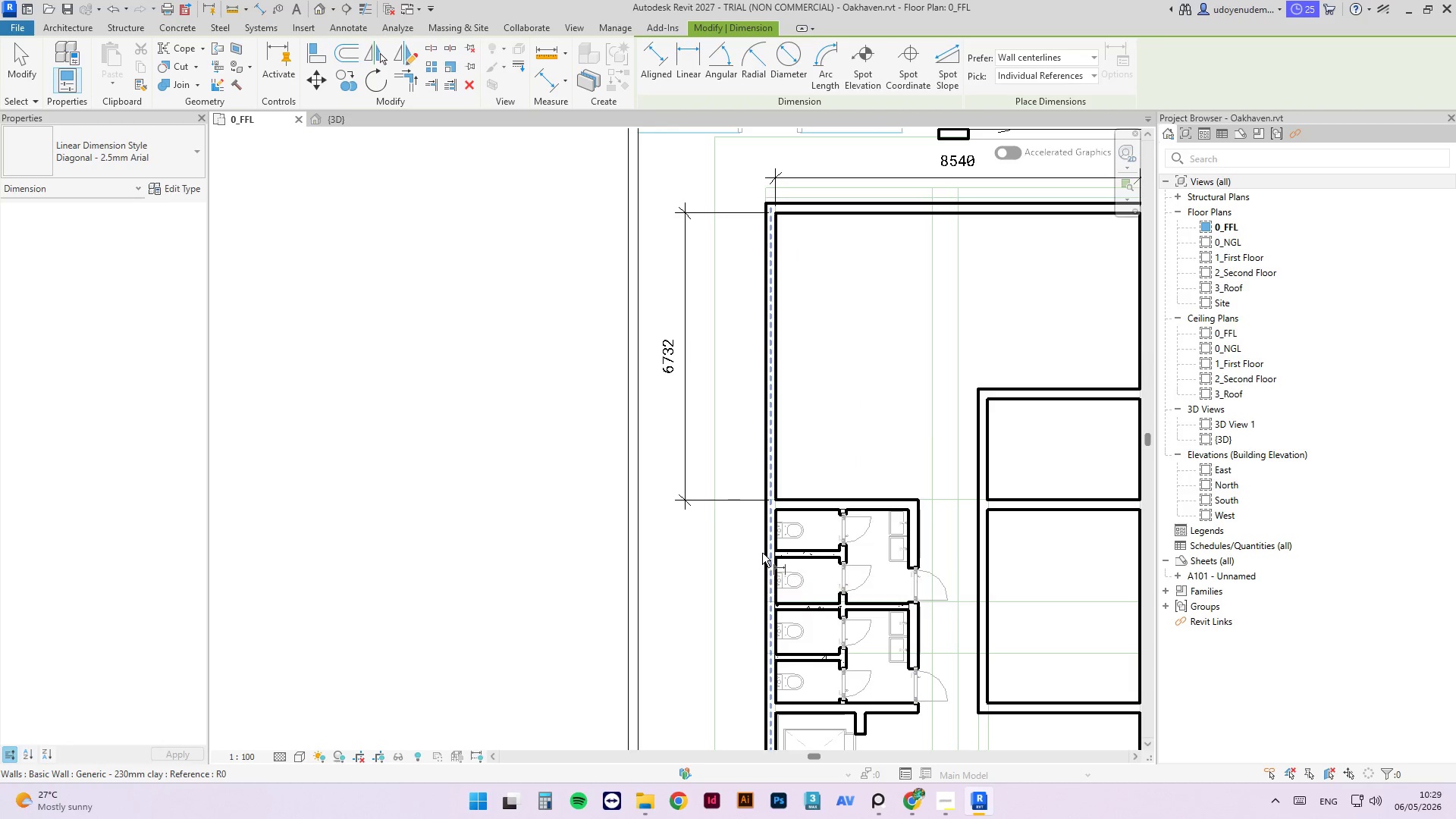 
key(CapsLock)
 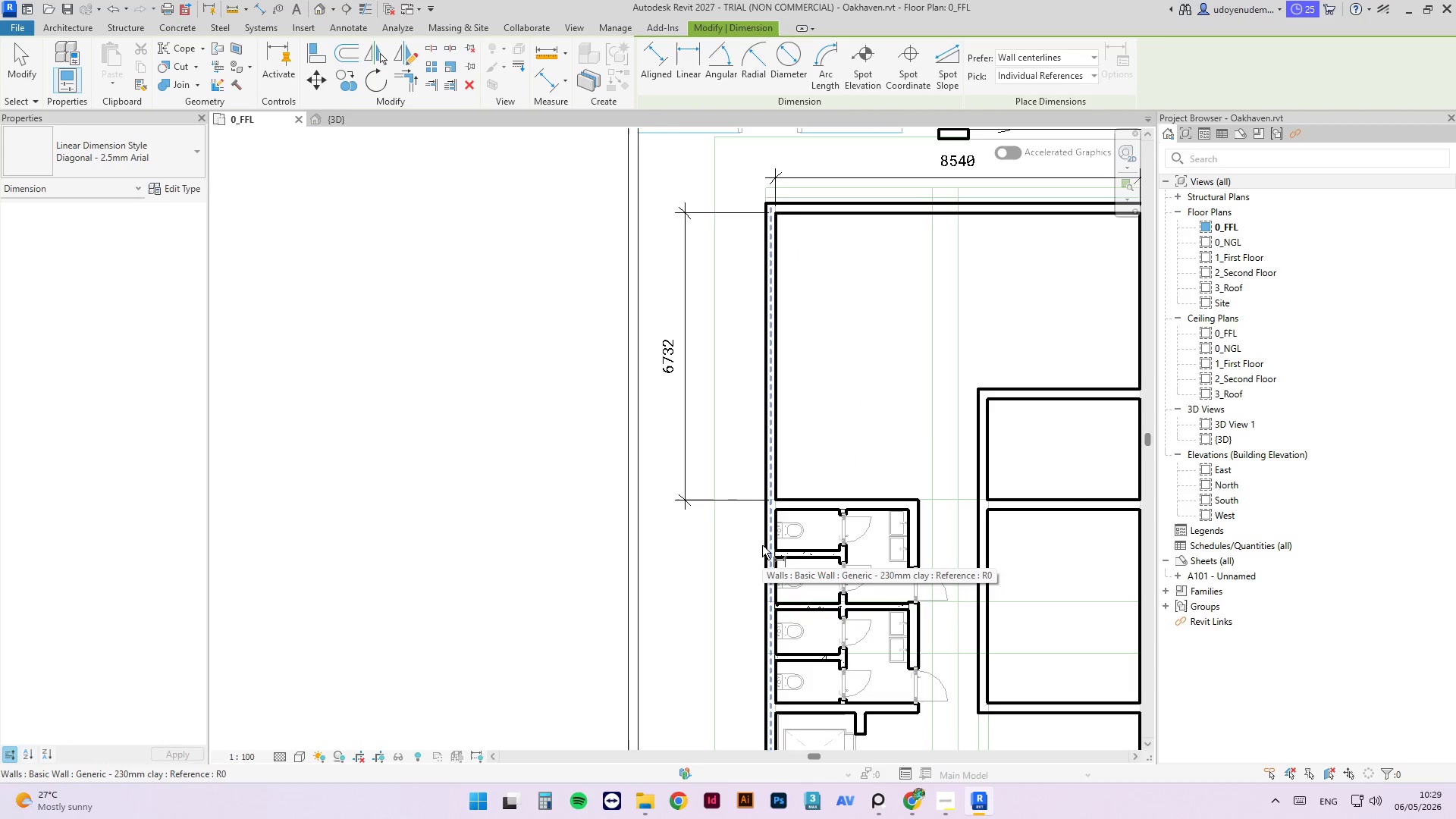 
key(Tab)
 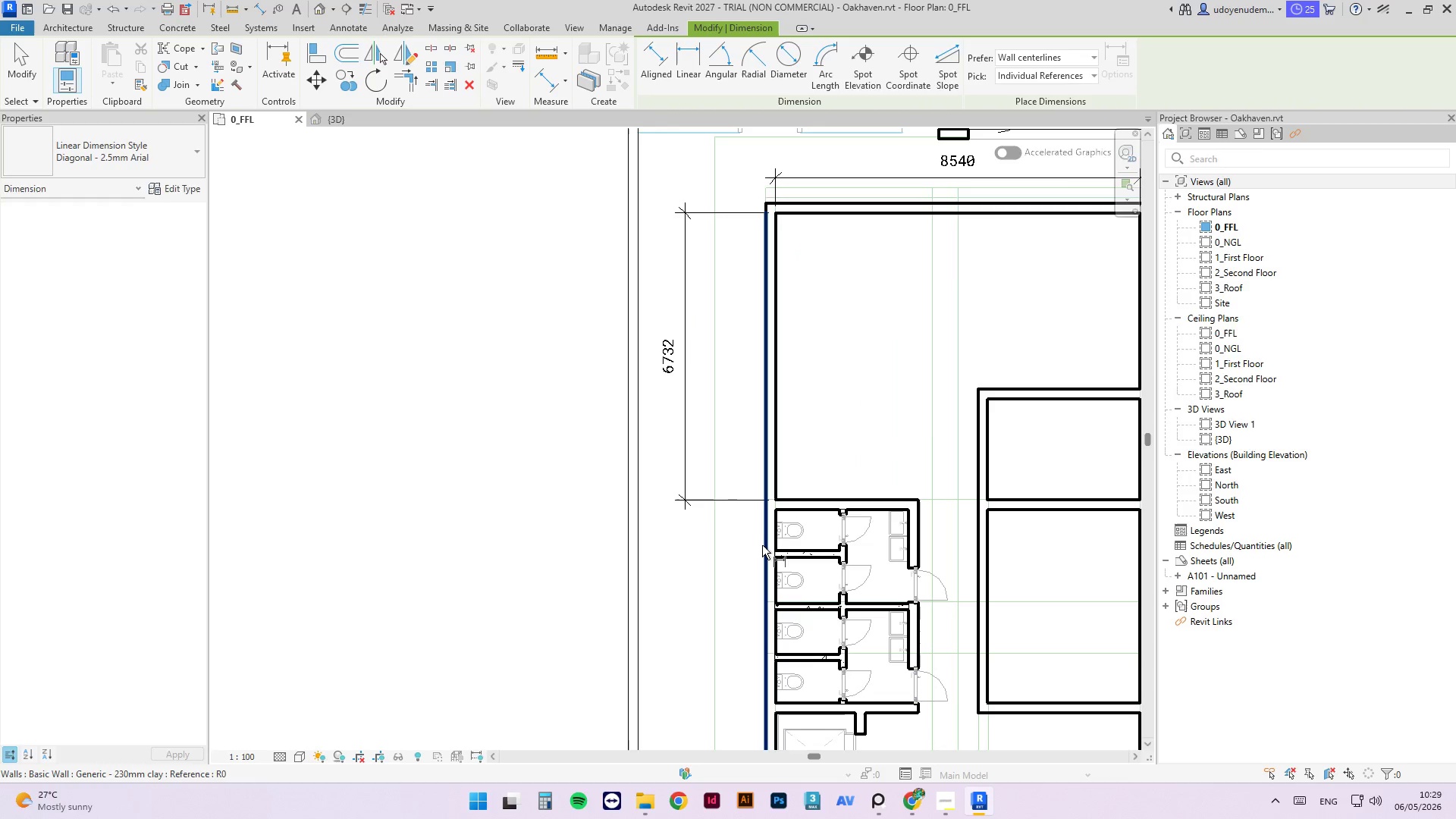 
left_click([762, 545])
 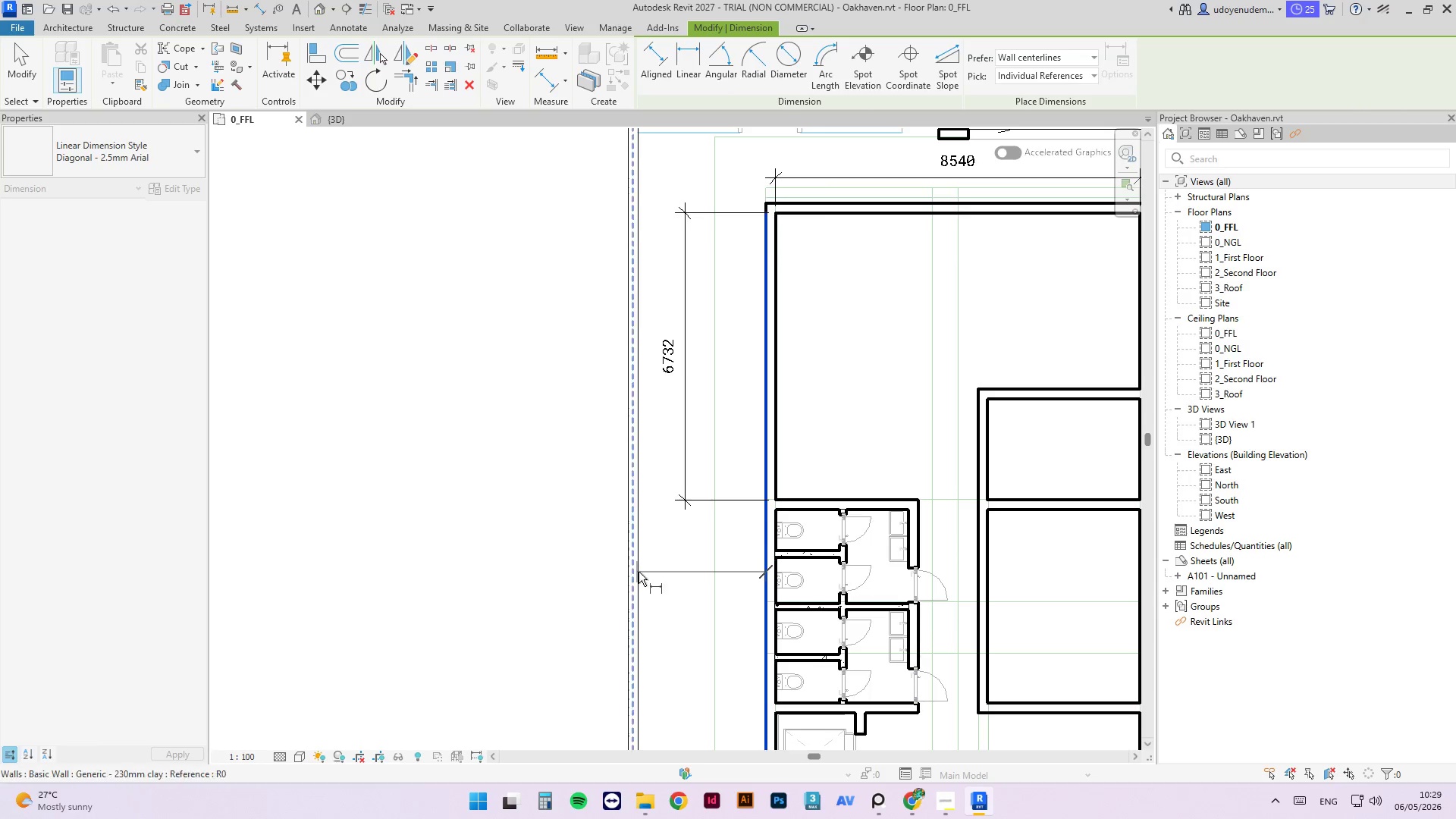 
key(Tab)
 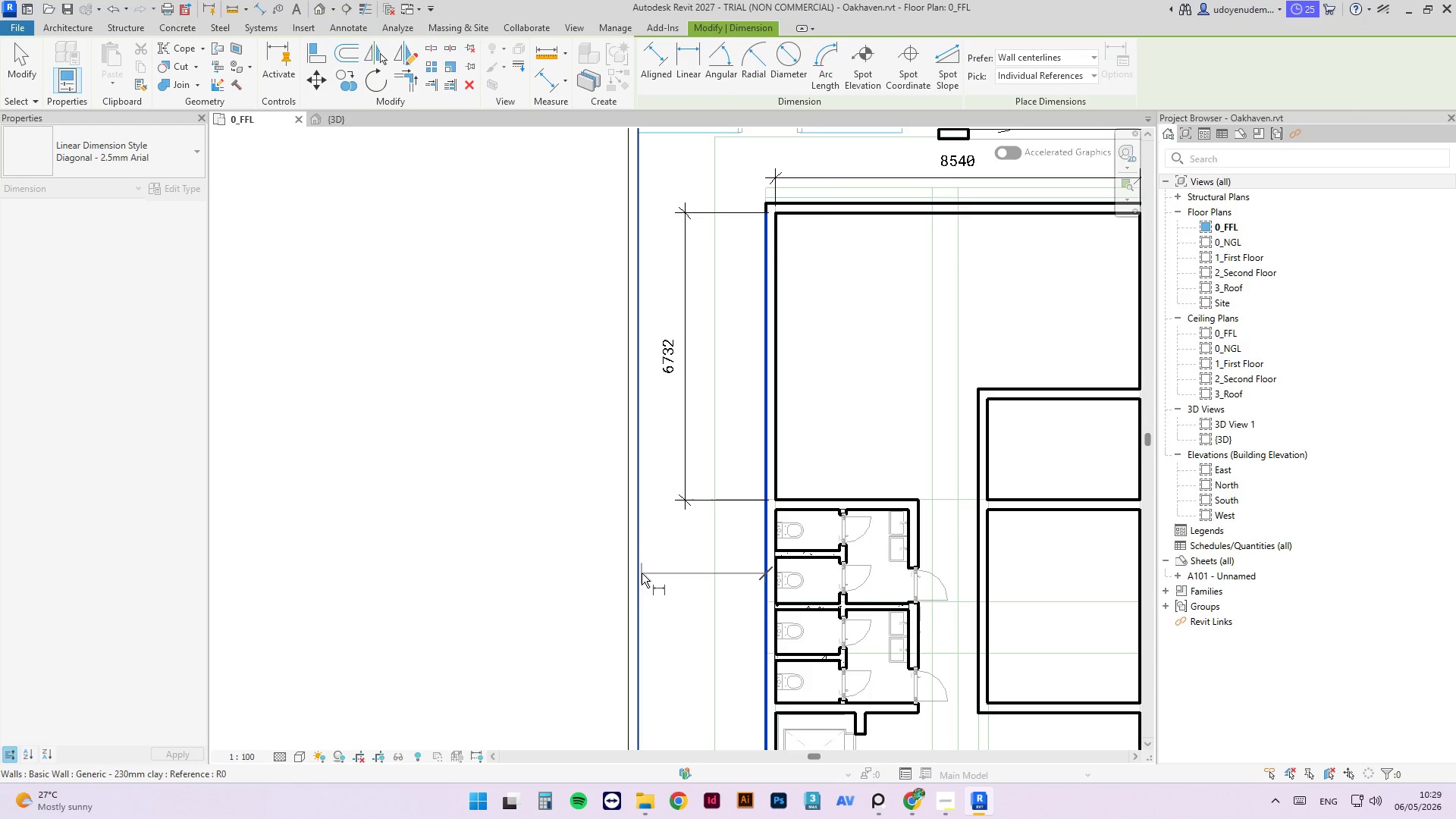 
left_click([642, 573])
 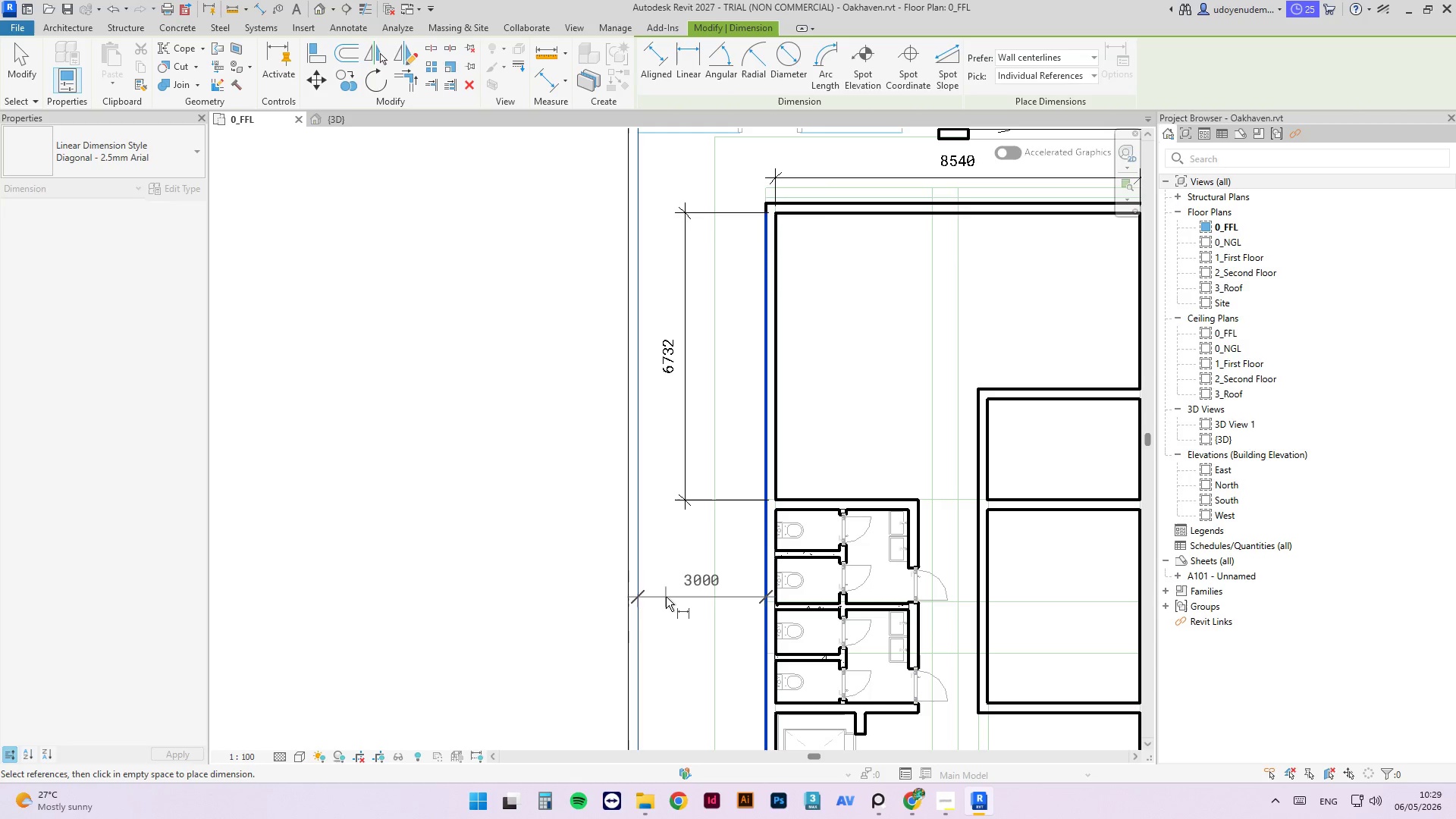 
left_click([666, 597])
 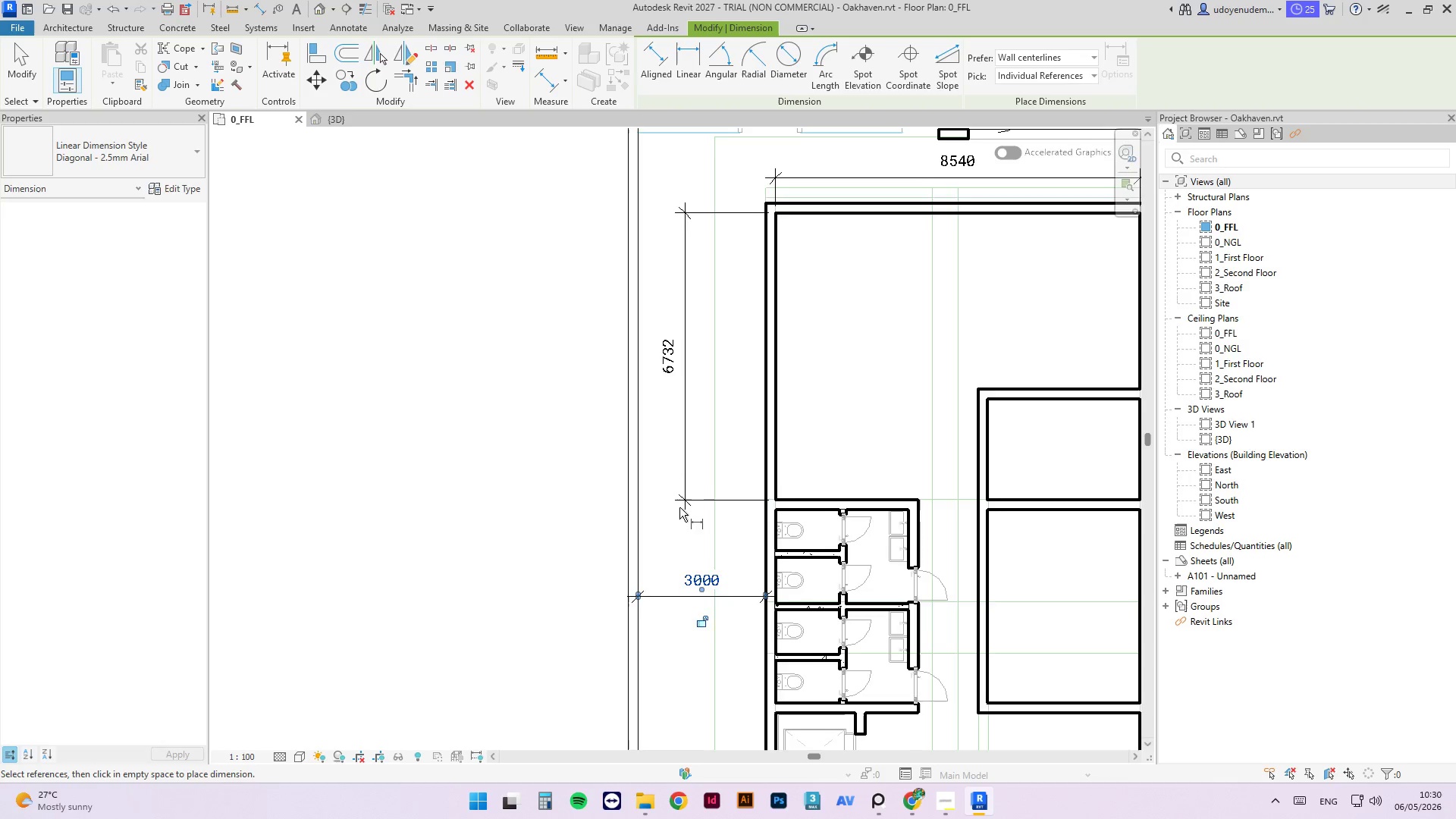 
scroll: coordinate [810, 469], scroll_direction: down, amount: 7.0
 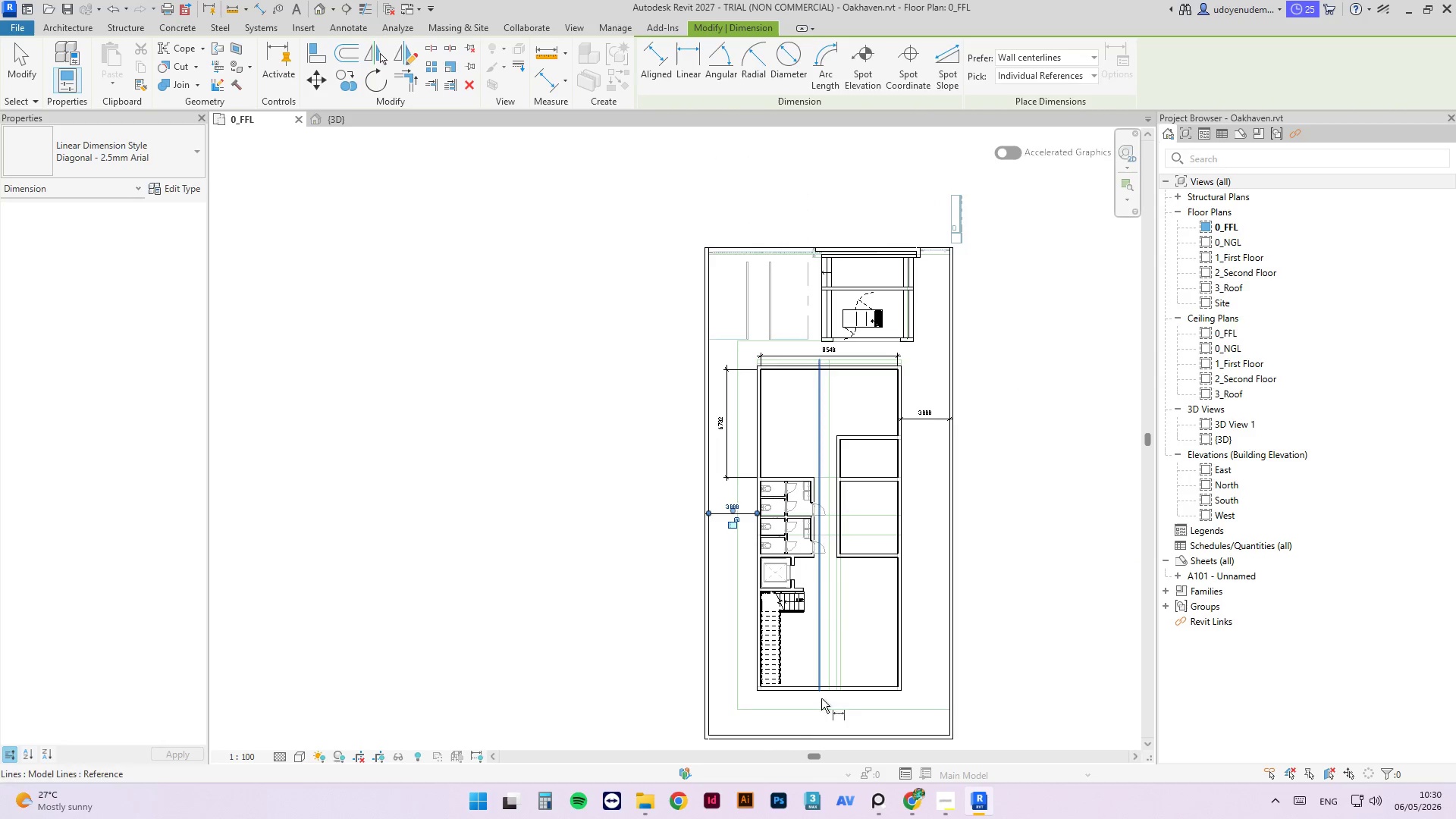 
scroll: coordinate [845, 707], scroll_direction: up, amount: 8.0
 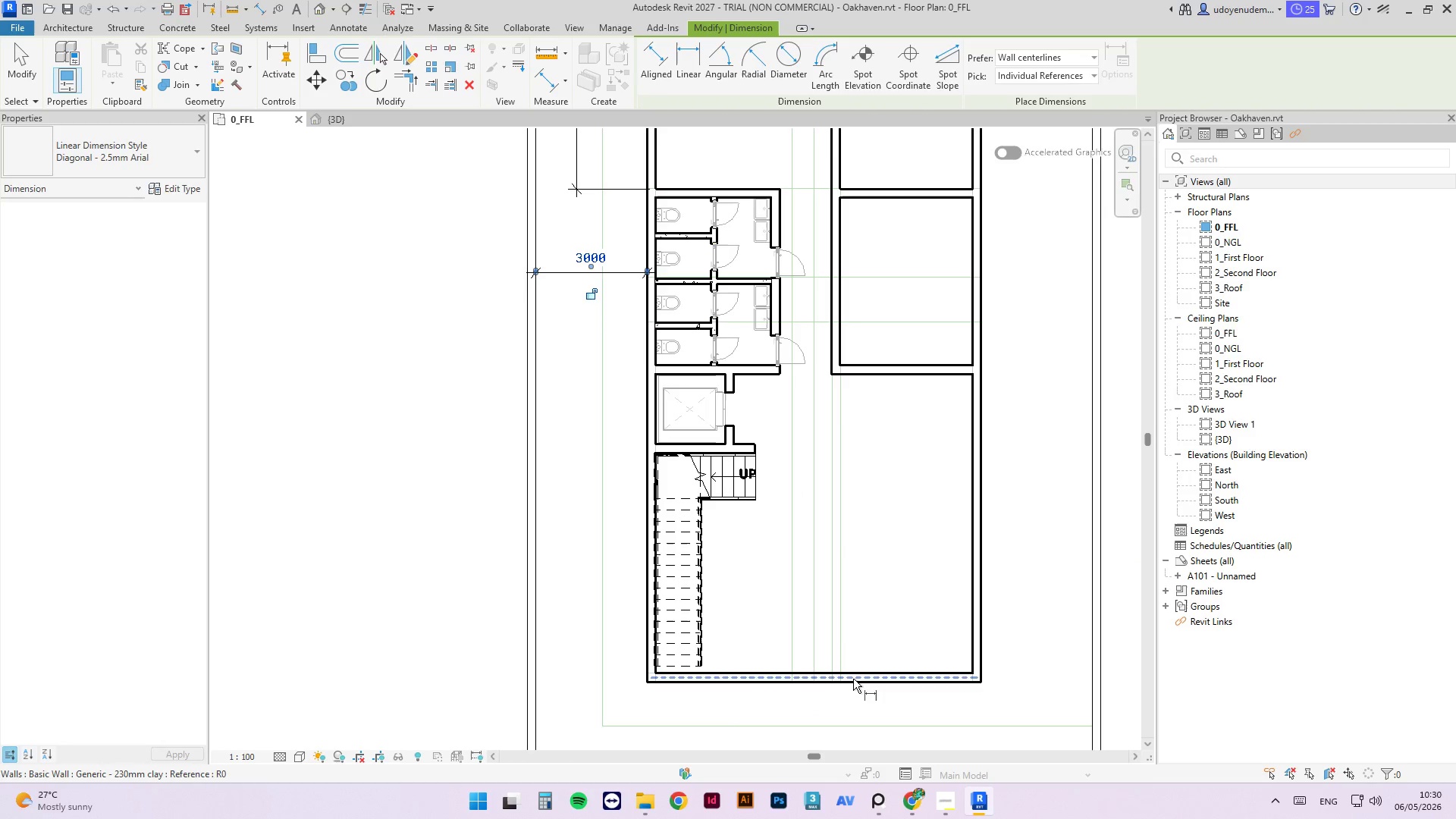 
key(Tab)
 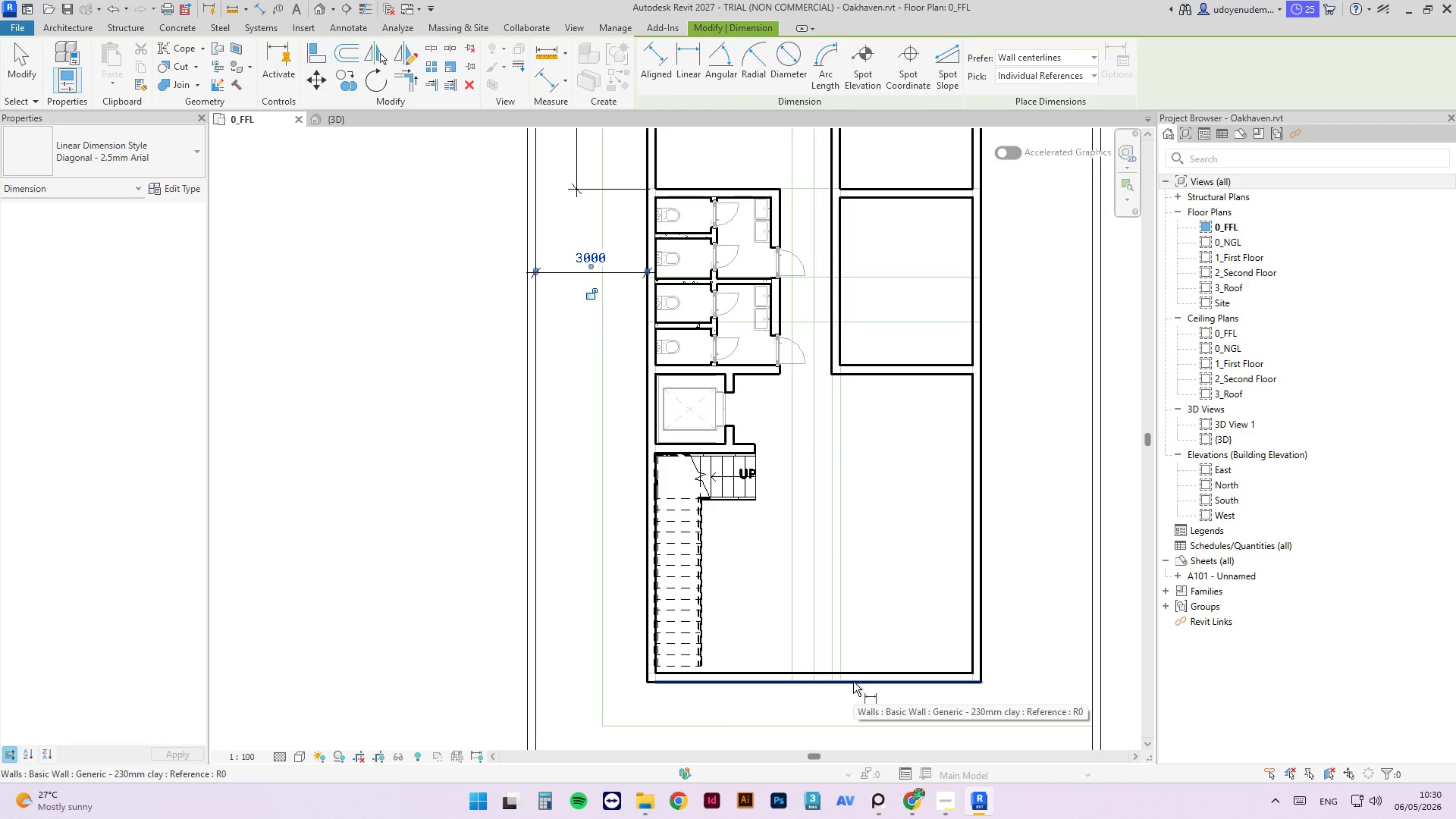 
left_click([853, 682])
 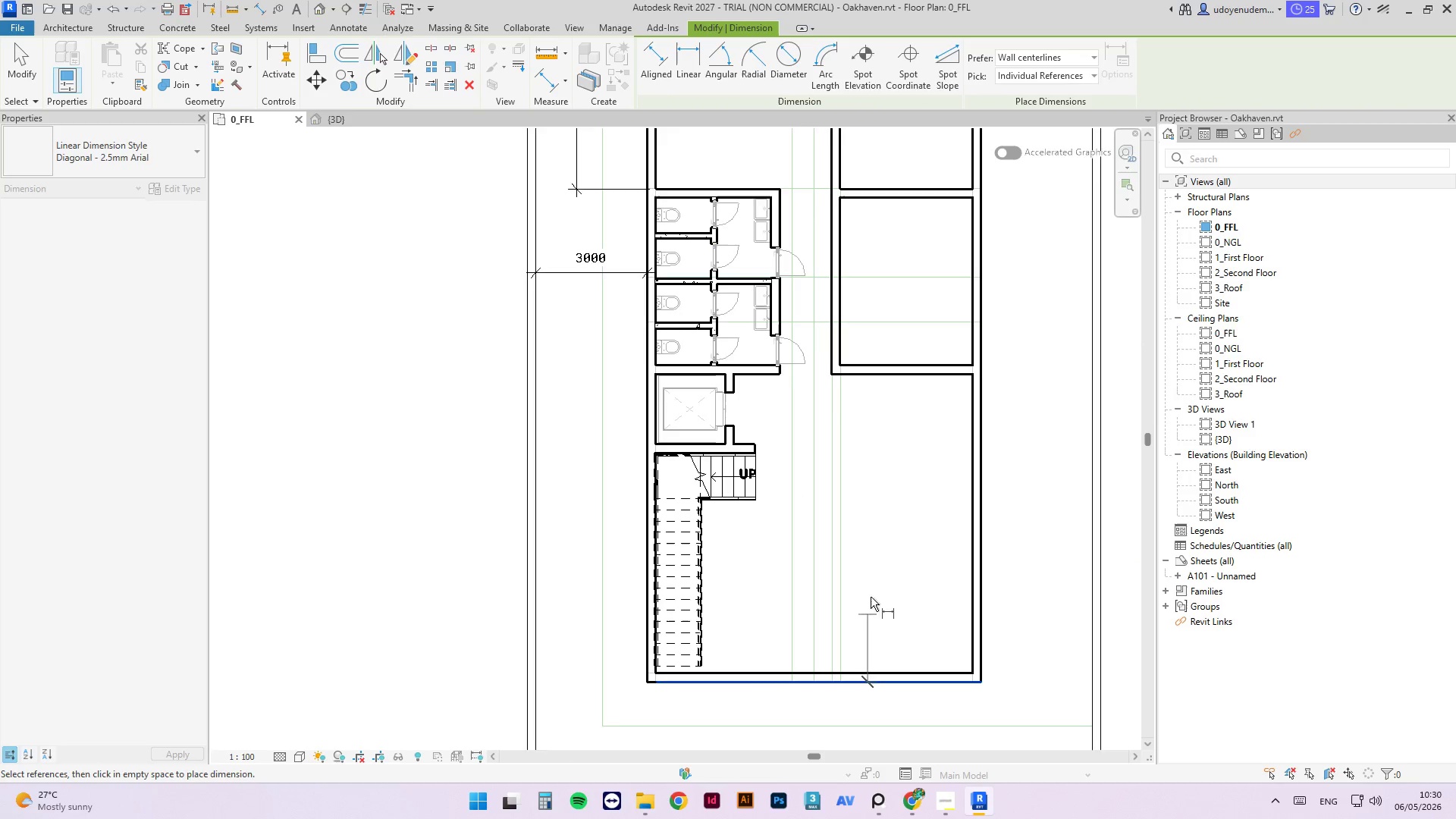 
key(Tab)
 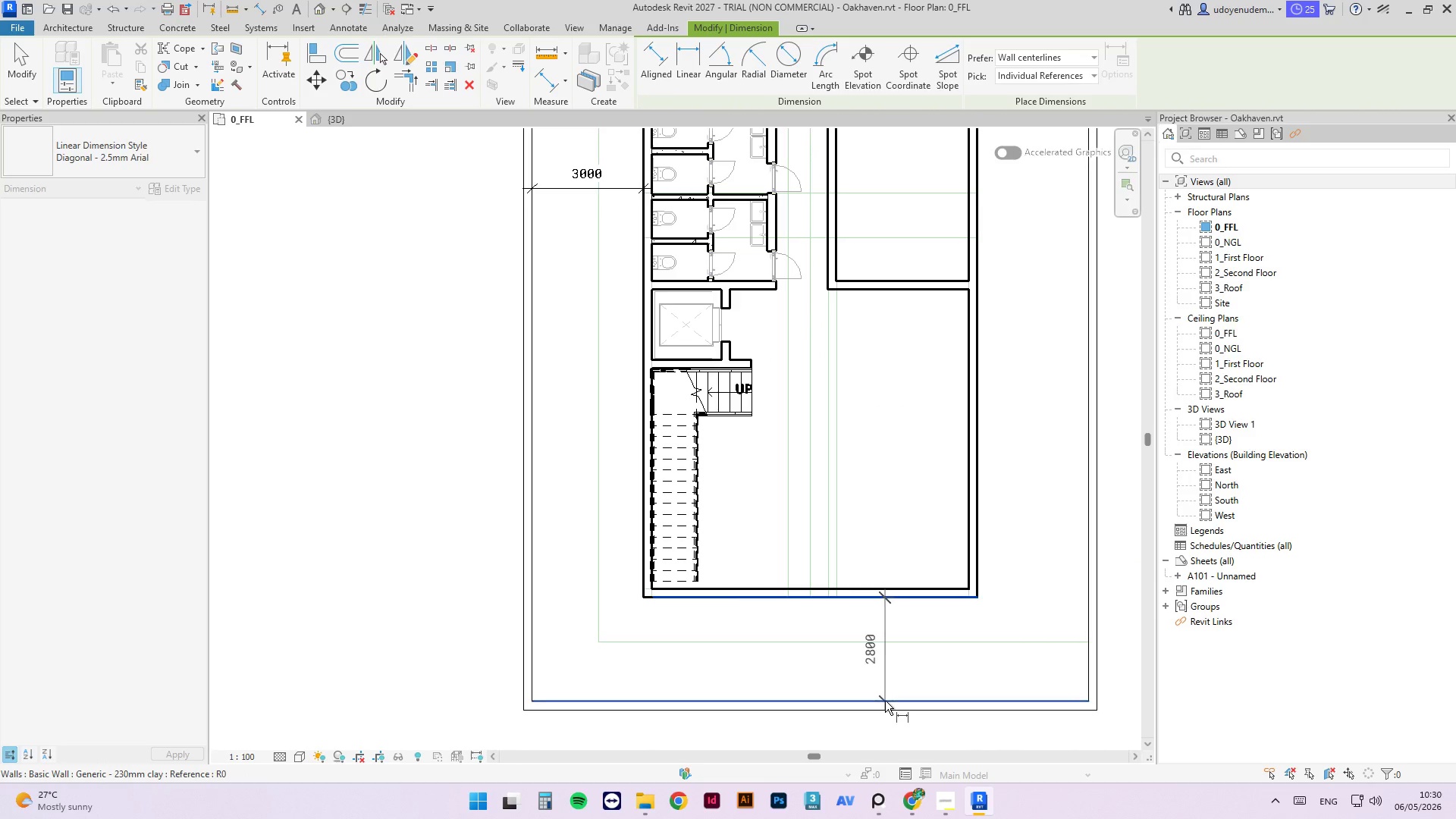 
scroll: coordinate [883, 736], scroll_direction: none, amount: 0.0
 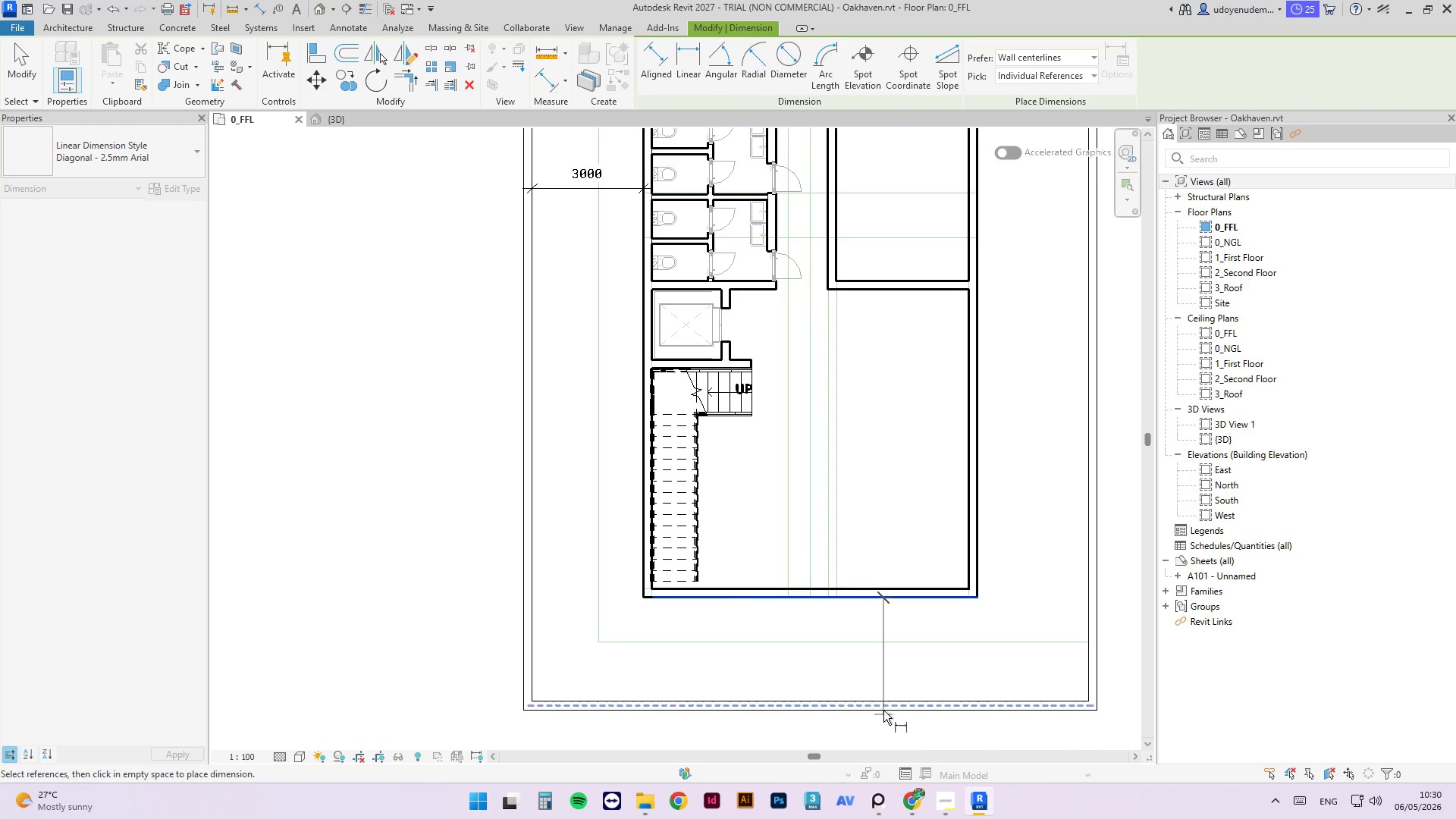 
left_click([885, 701])
 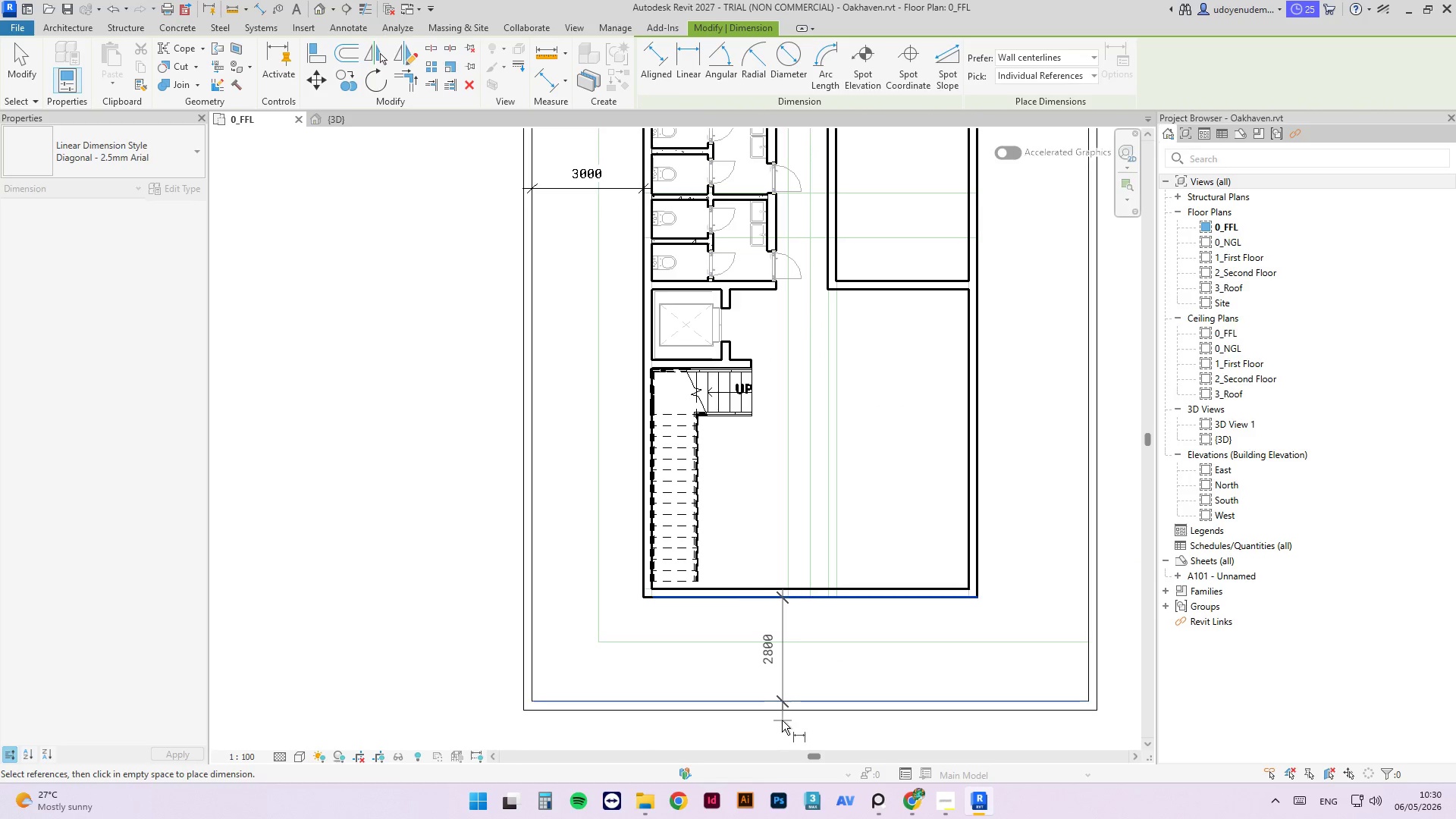 
left_click([780, 720])
 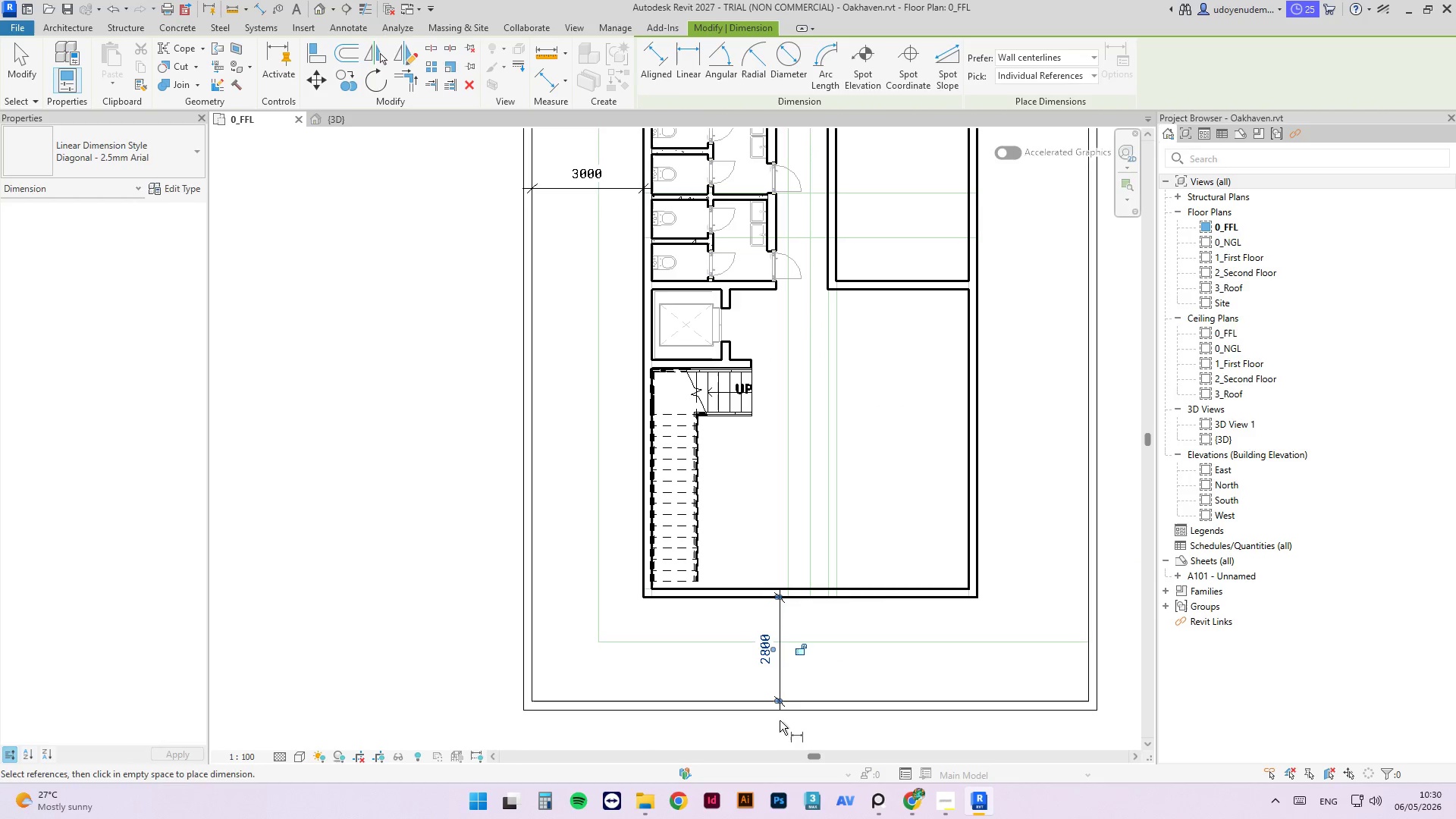 
key(Escape)
 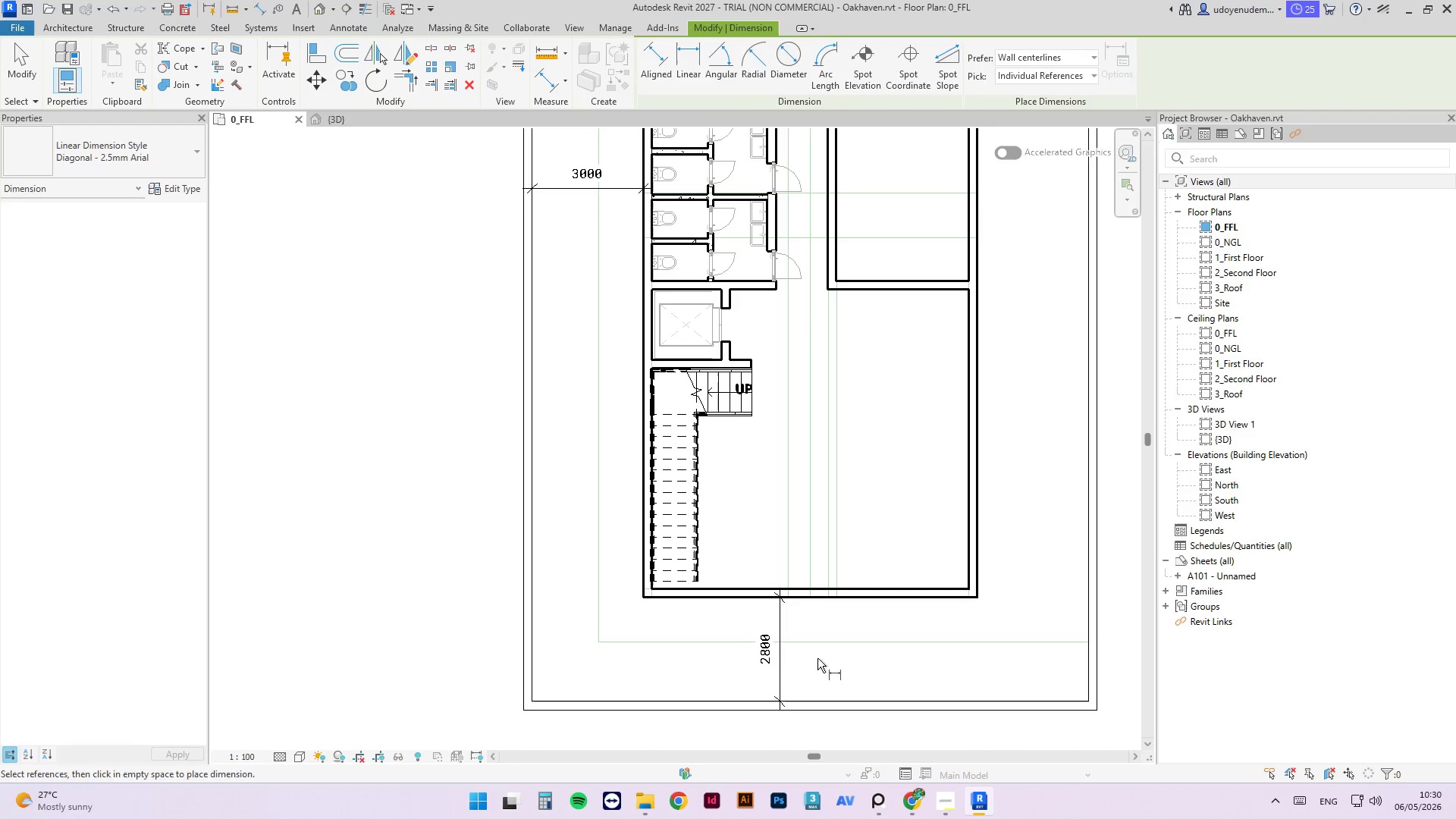 
key(Escape)
 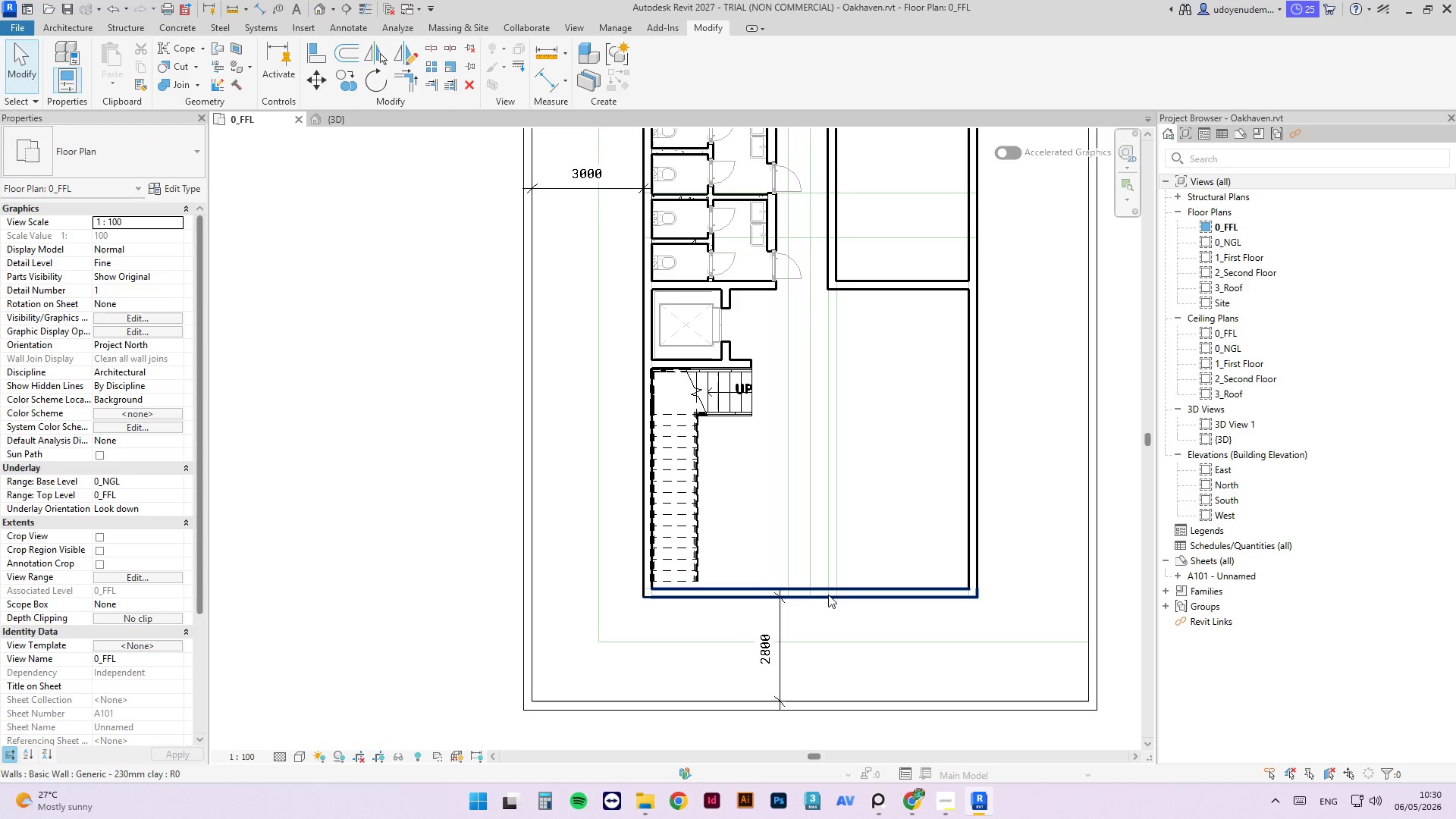 
left_click([833, 596])
 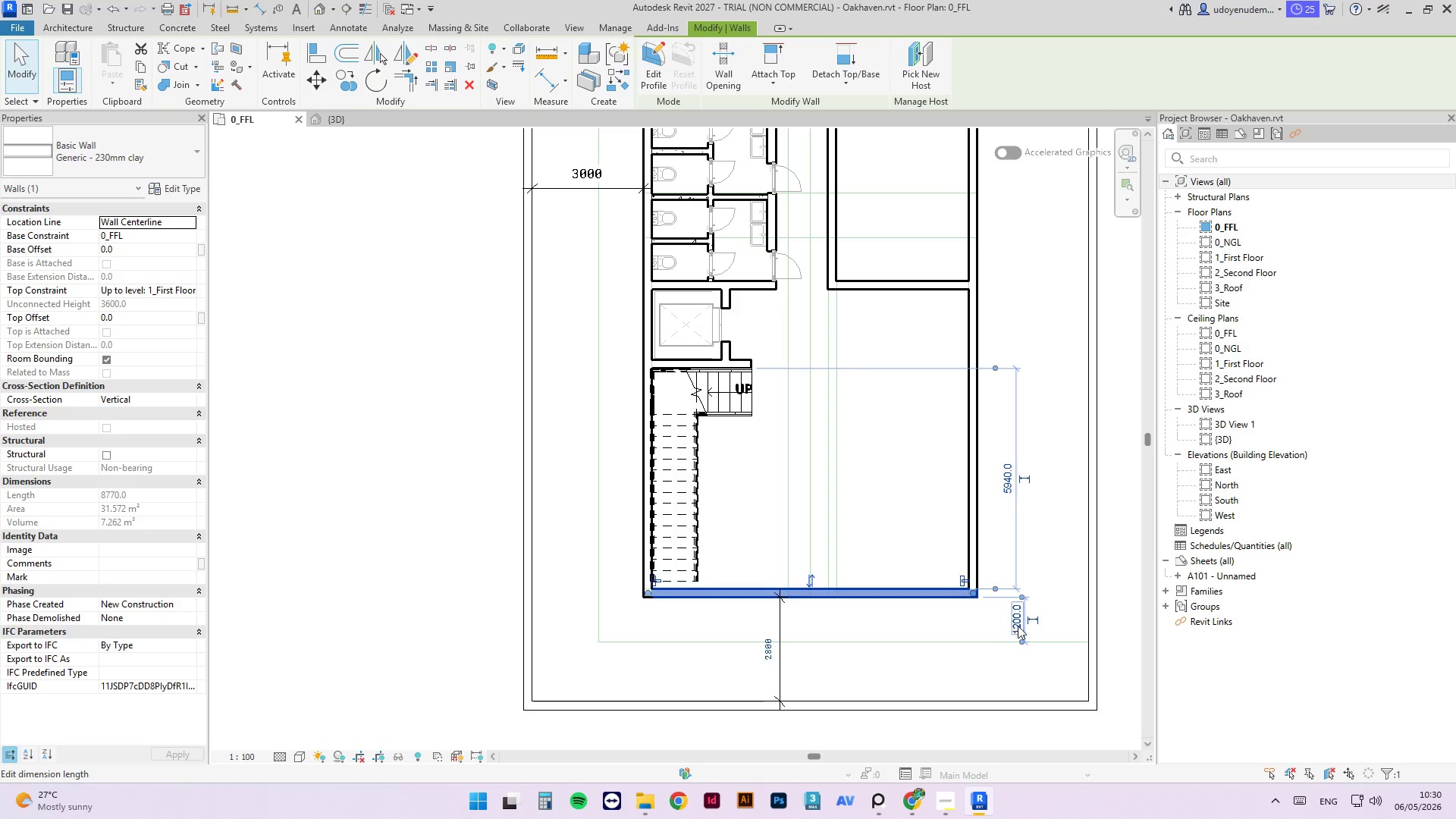 
left_click([1020, 626])
 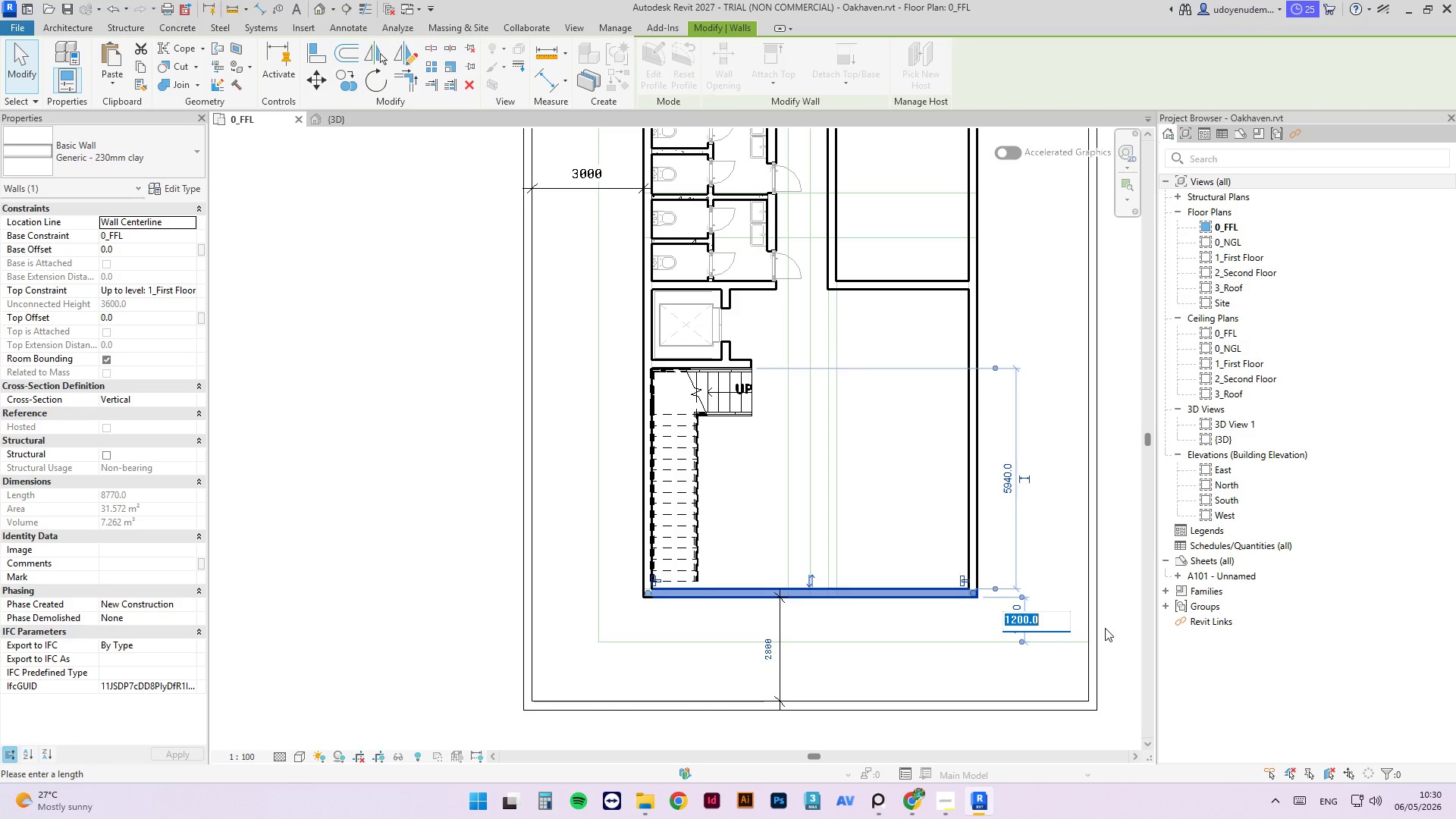 
key(Escape)
 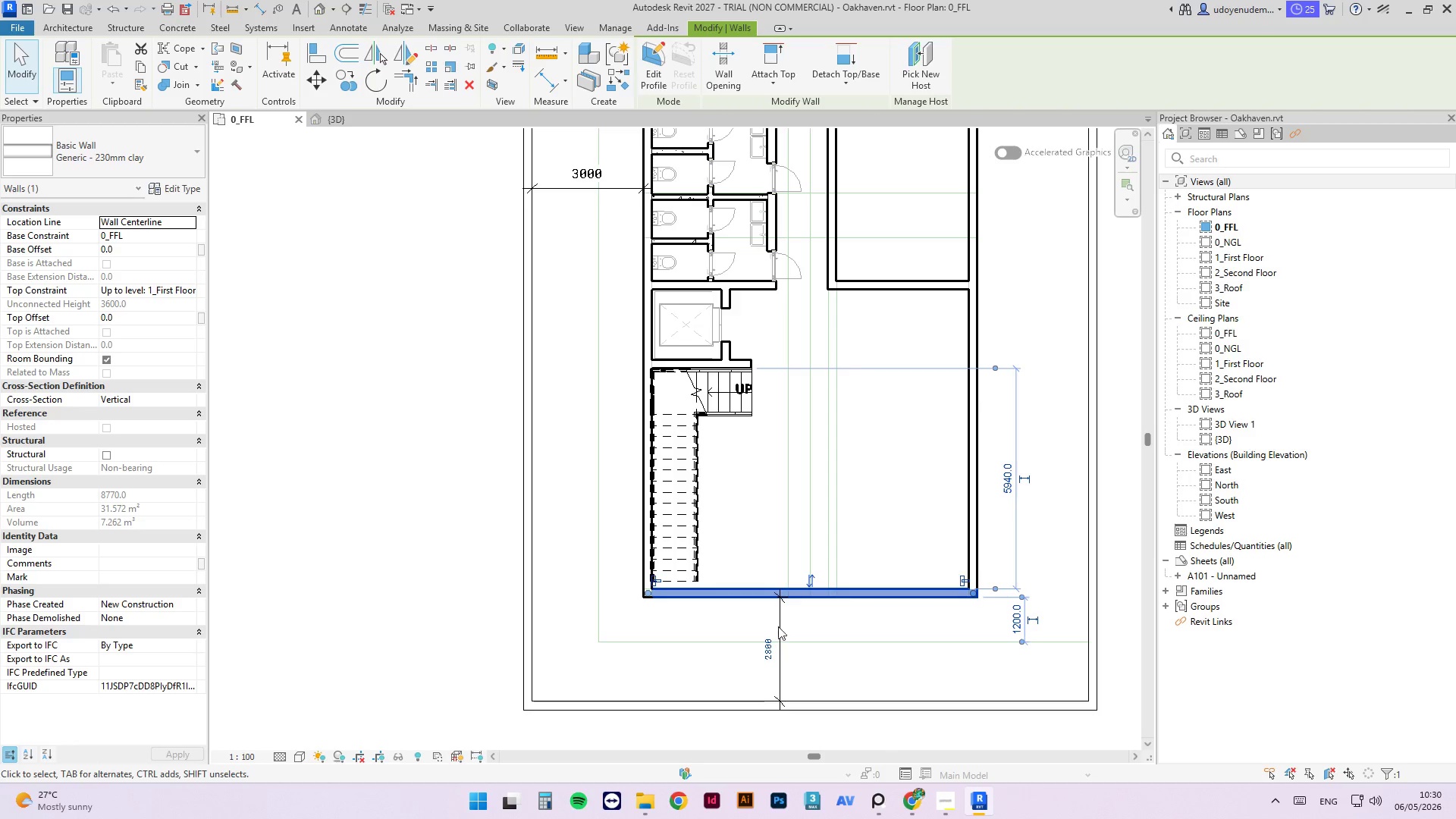 
left_click([760, 651])
 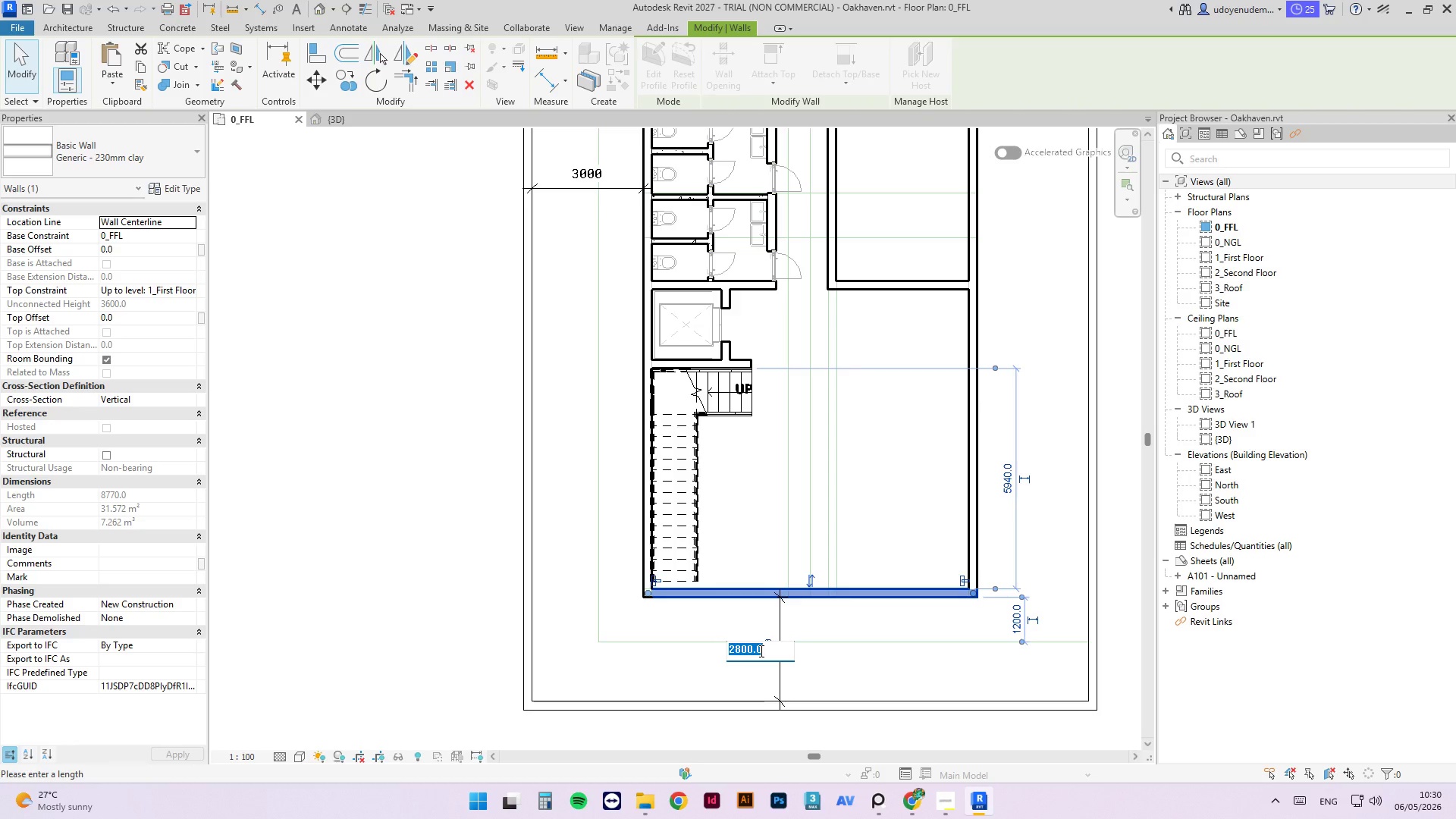 
key(Numpad3)
 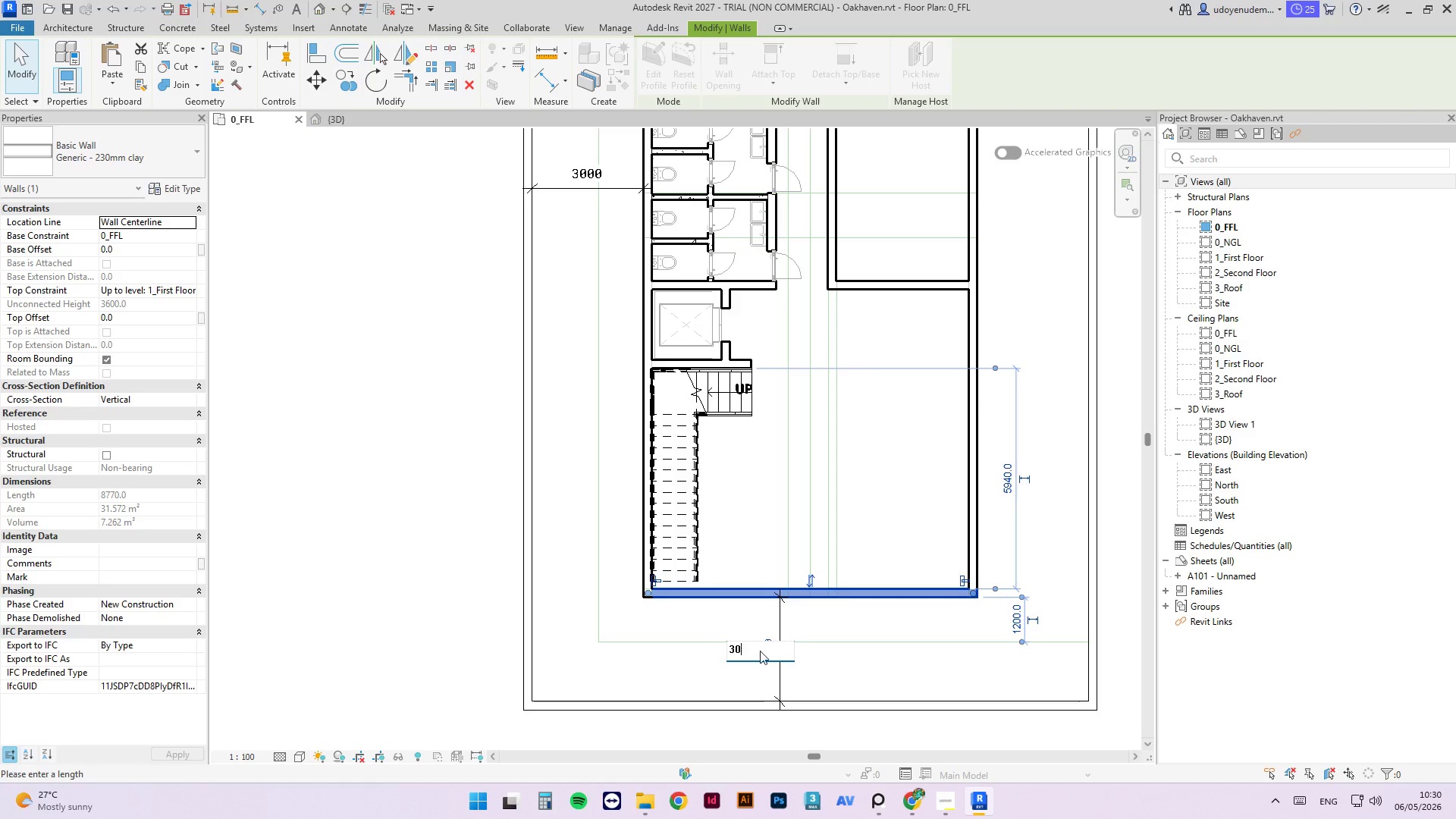 
key(Numpad0)
 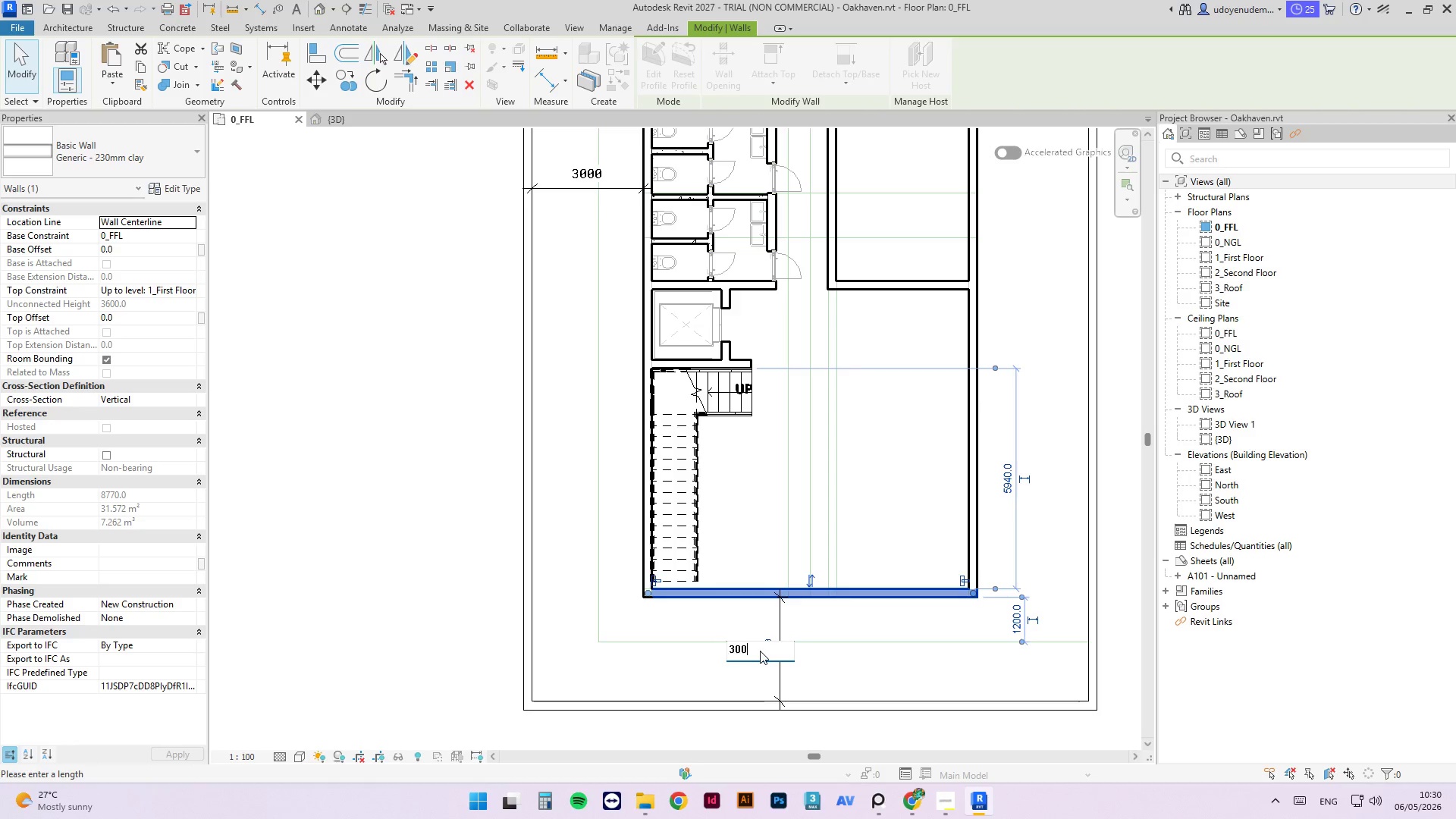 
key(Numpad0)
 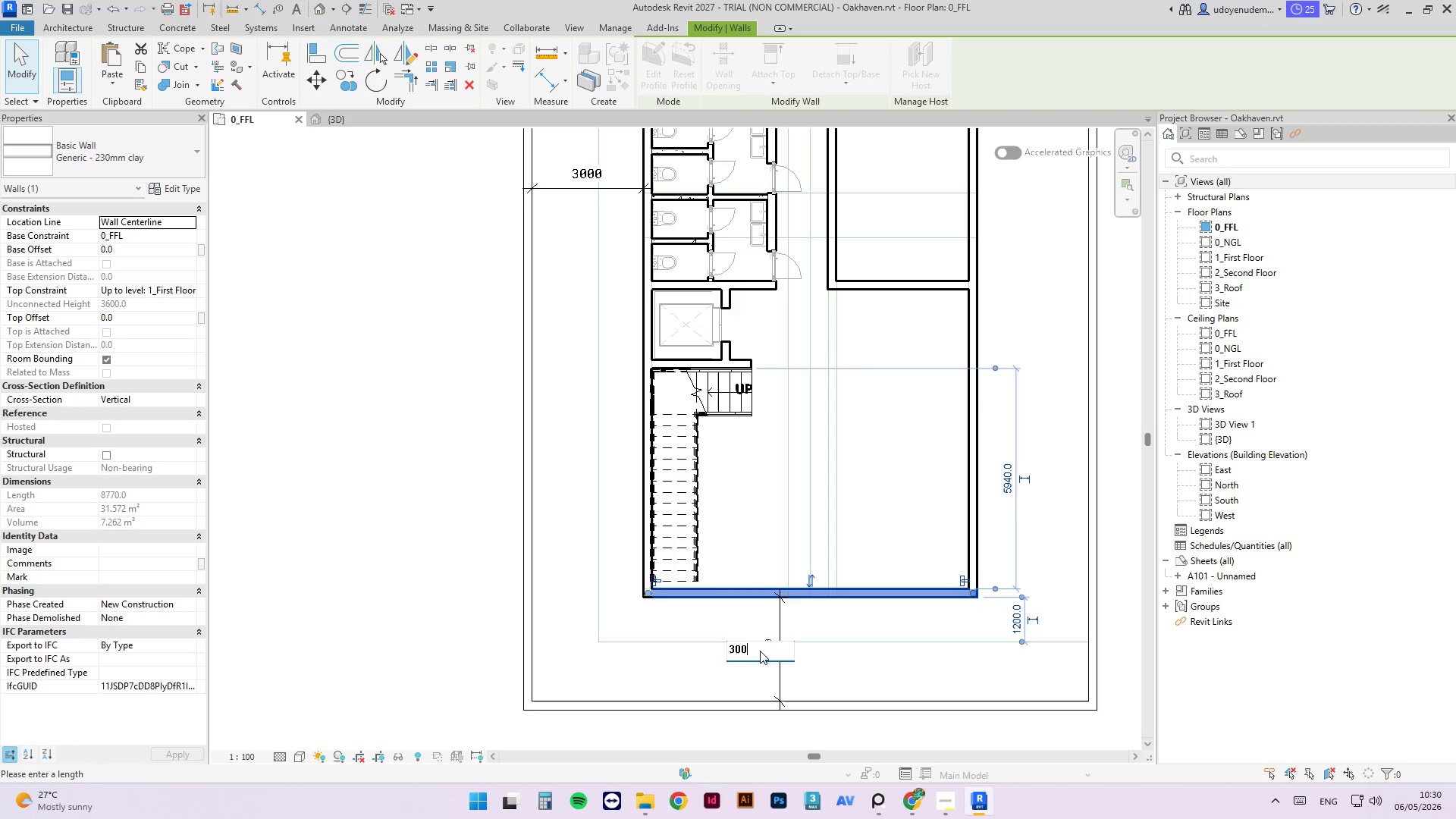 
key(Numpad0)
 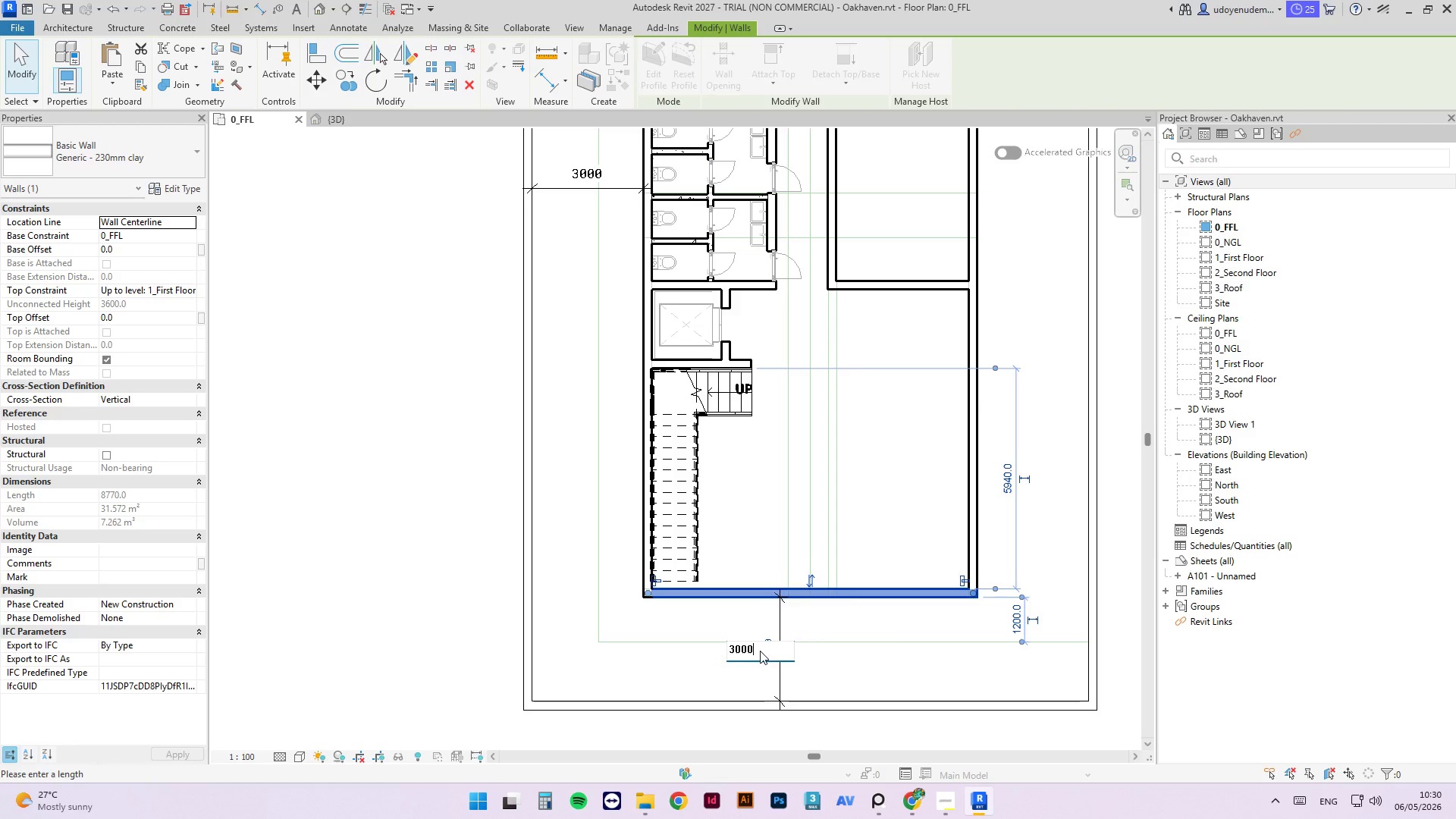 
key(NumpadEnter)
 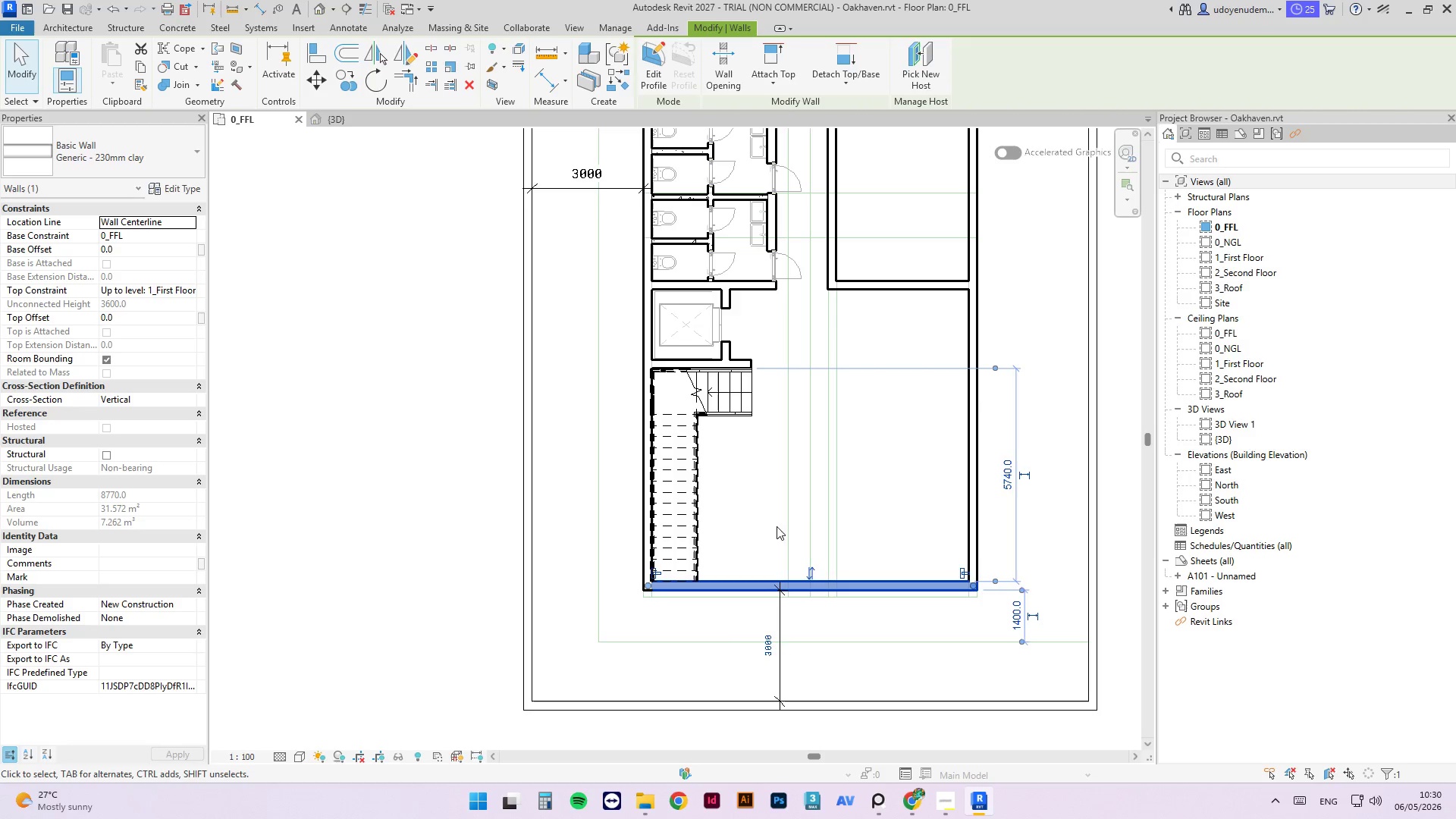 
scroll: coordinate [757, 429], scroll_direction: down, amount: 4.0
 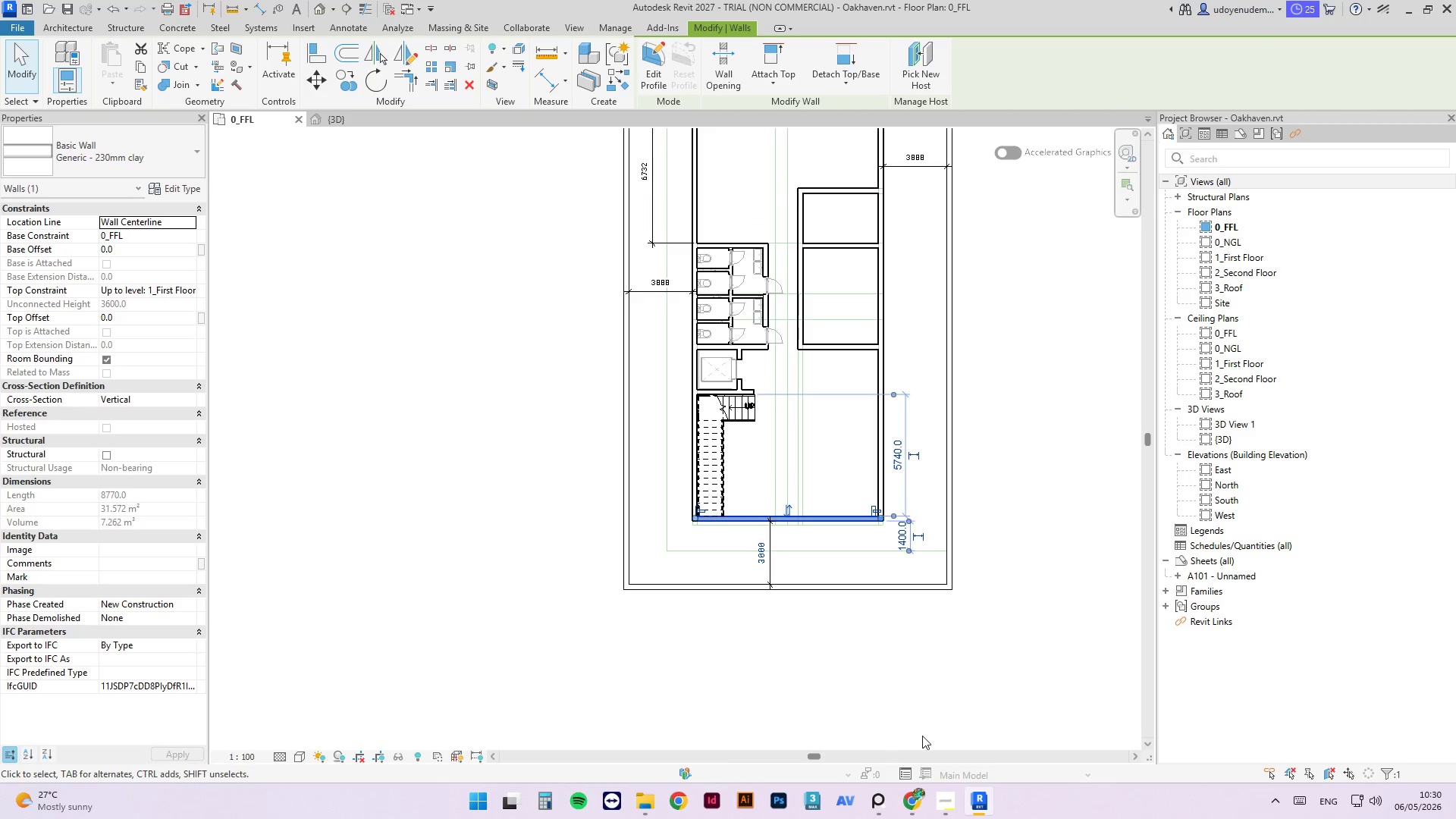 
left_click([922, 632])
 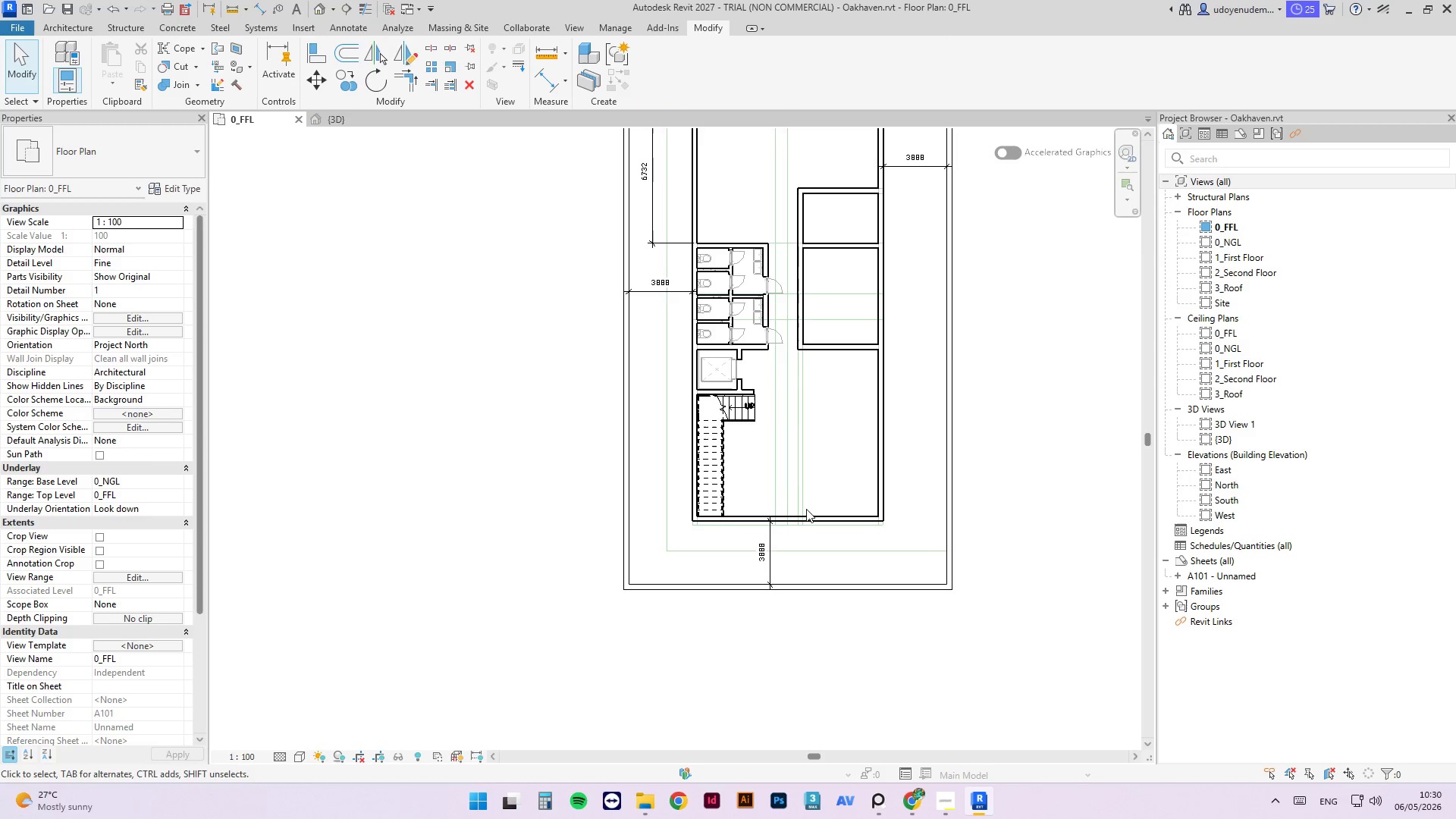 
wait(7.3)
 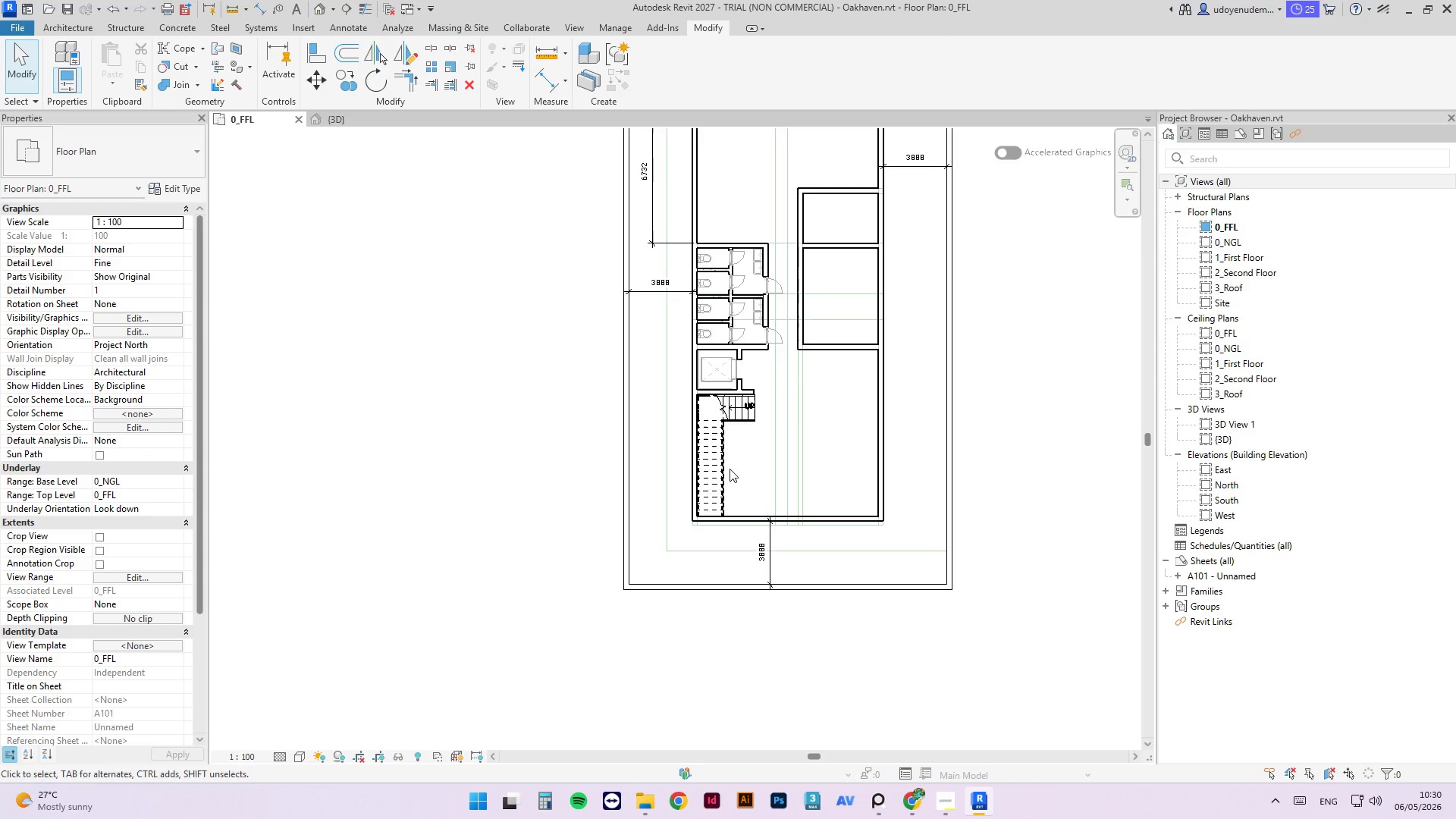 
scroll: coordinate [664, 604], scroll_direction: down, amount: 2.0
 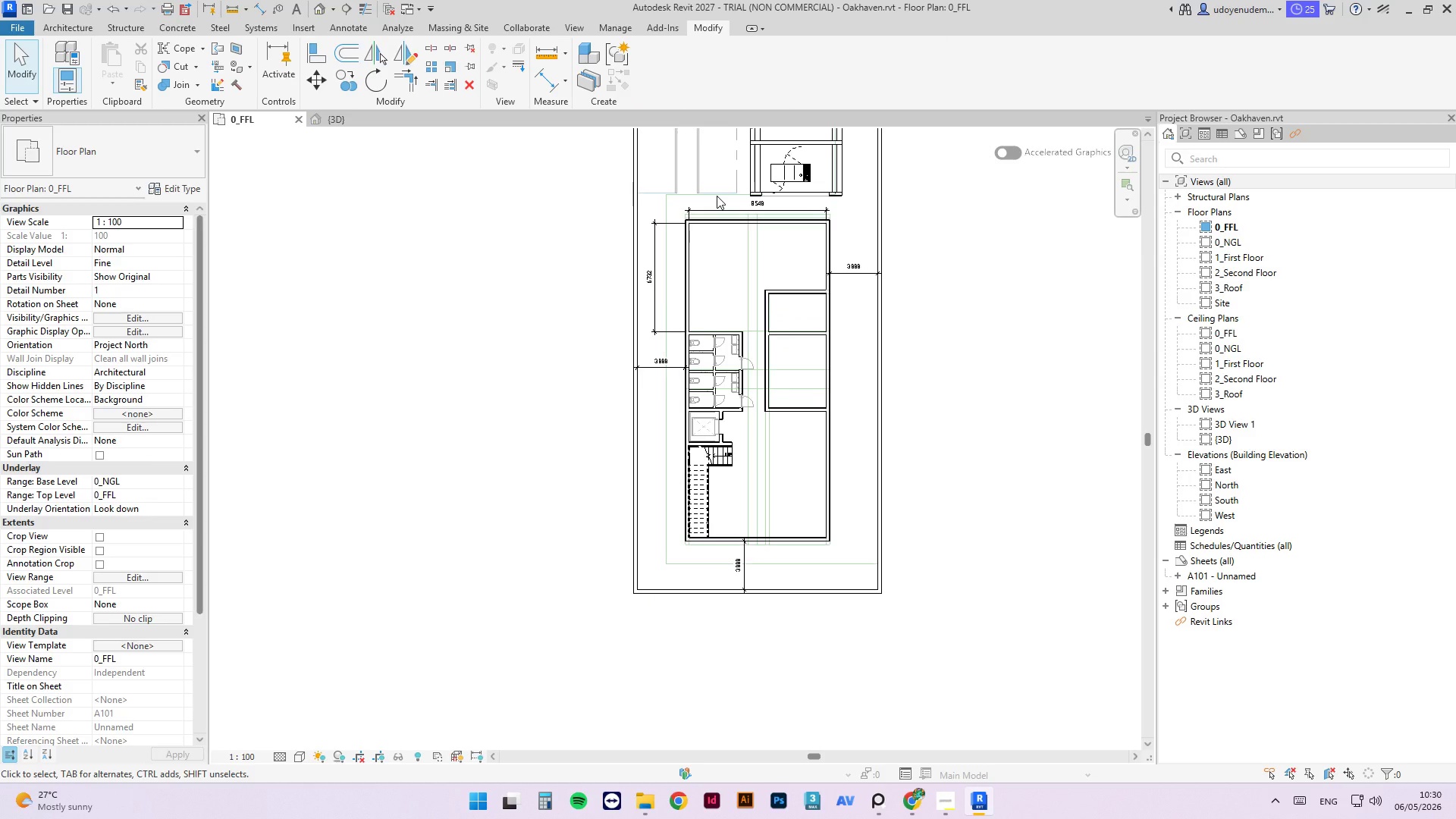 
scroll: coordinate [790, 471], scroll_direction: up, amount: 5.0
 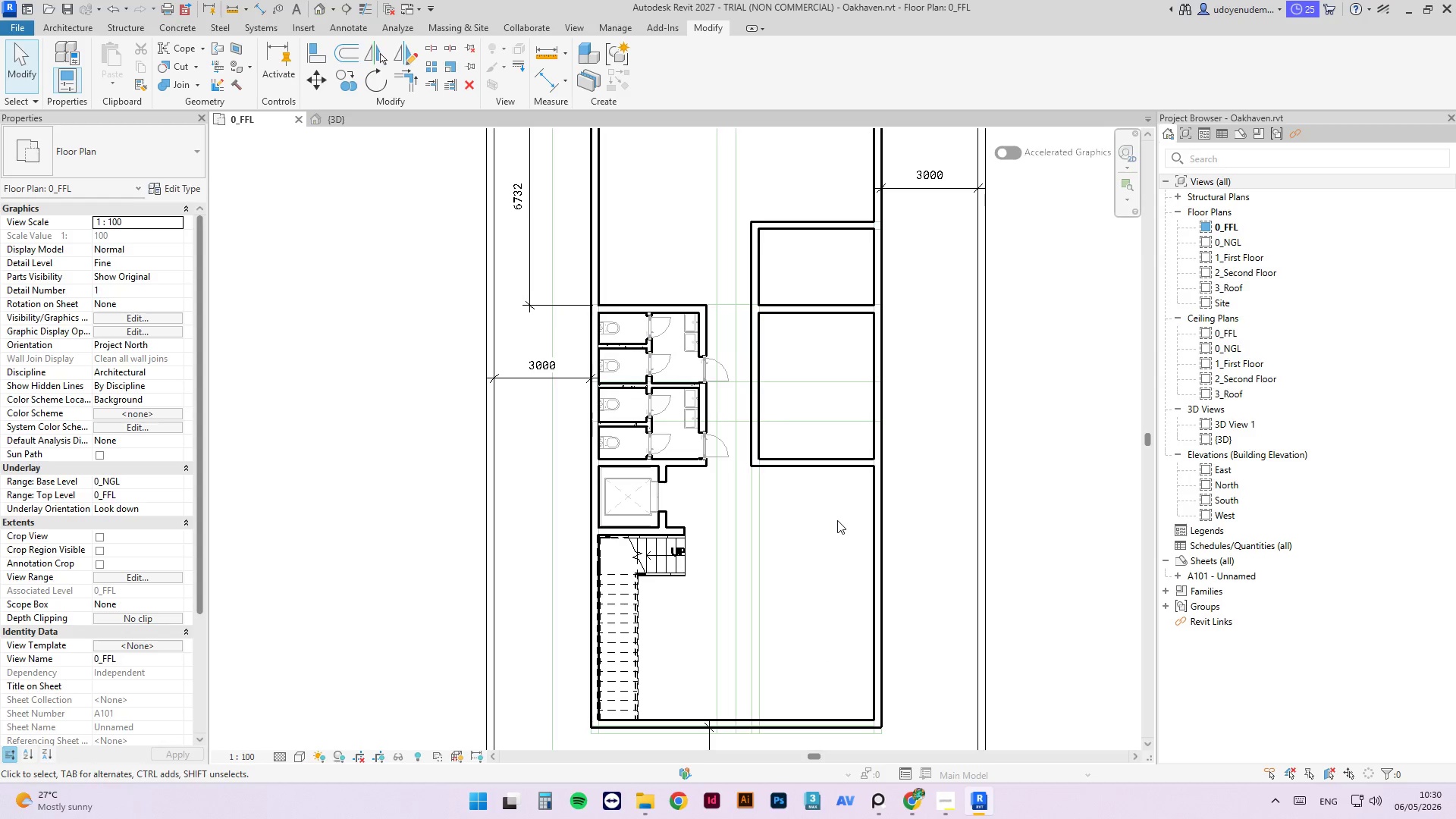 
scroll: coordinate [831, 415], scroll_direction: down, amount: 4.0
 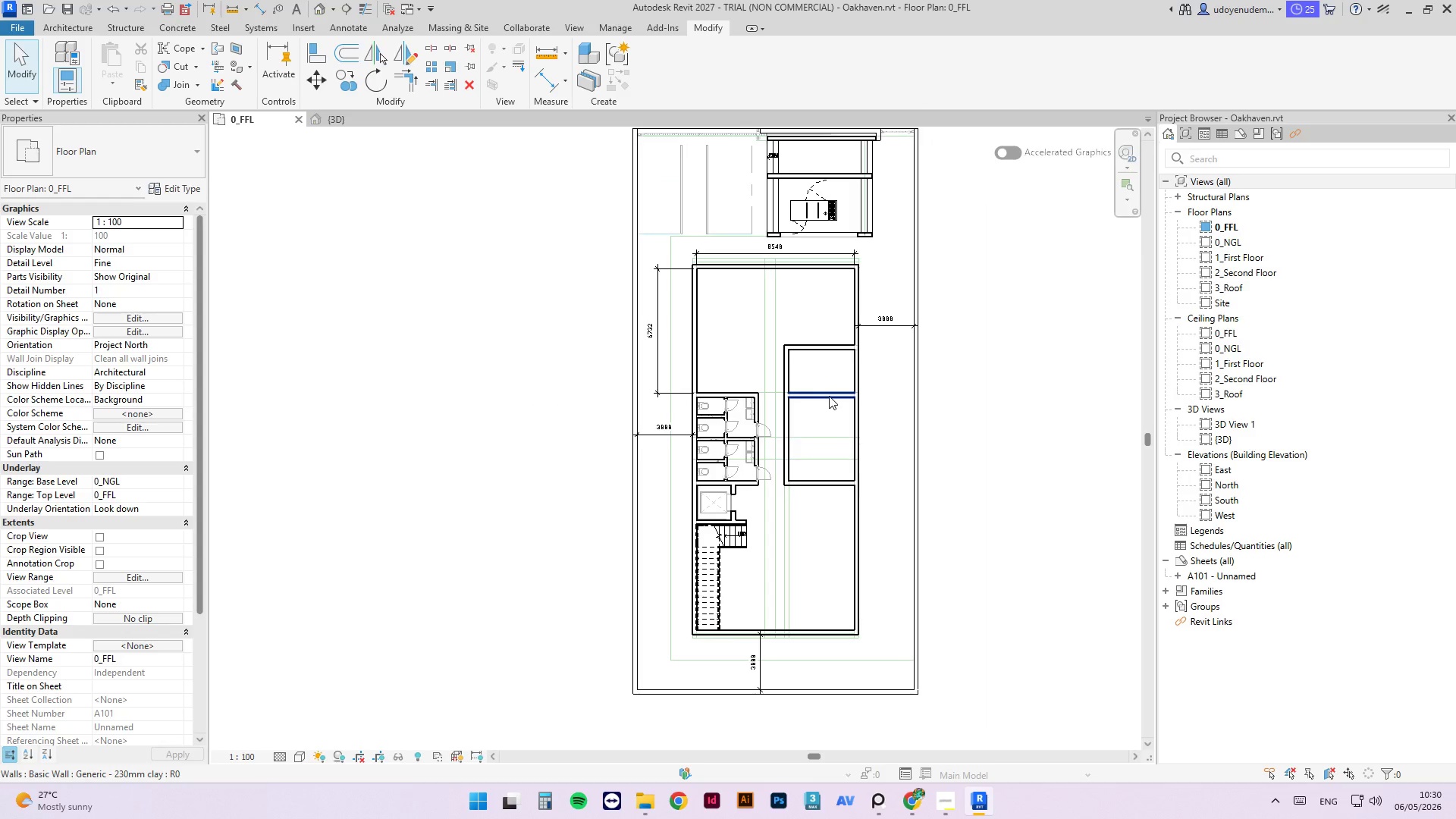 
scroll: coordinate [843, 352], scroll_direction: up, amount: 3.0
 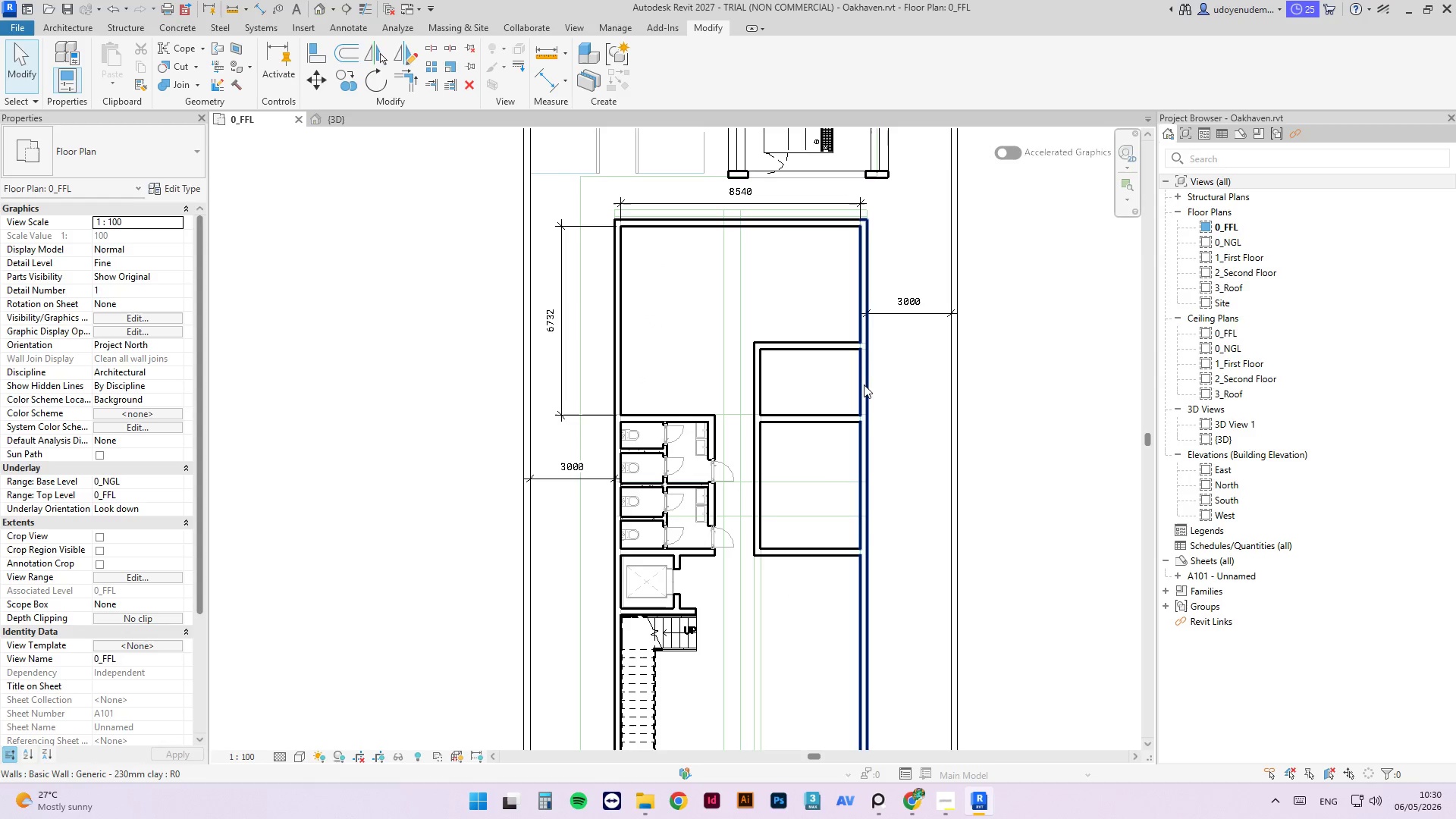 
left_click_drag(start_coordinate=[864, 384], to_coordinate=[861, 396])
 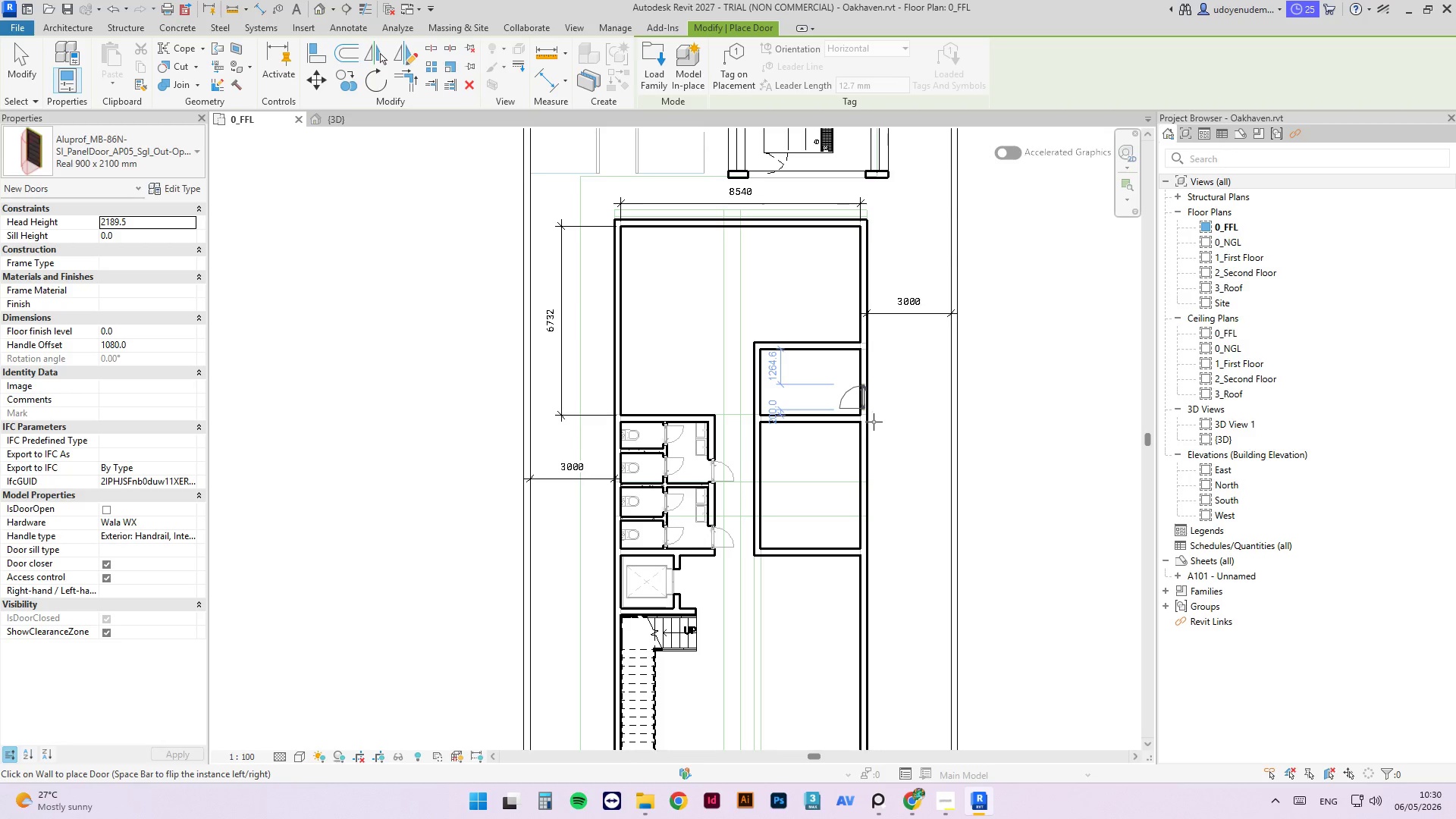 
type(DR)
 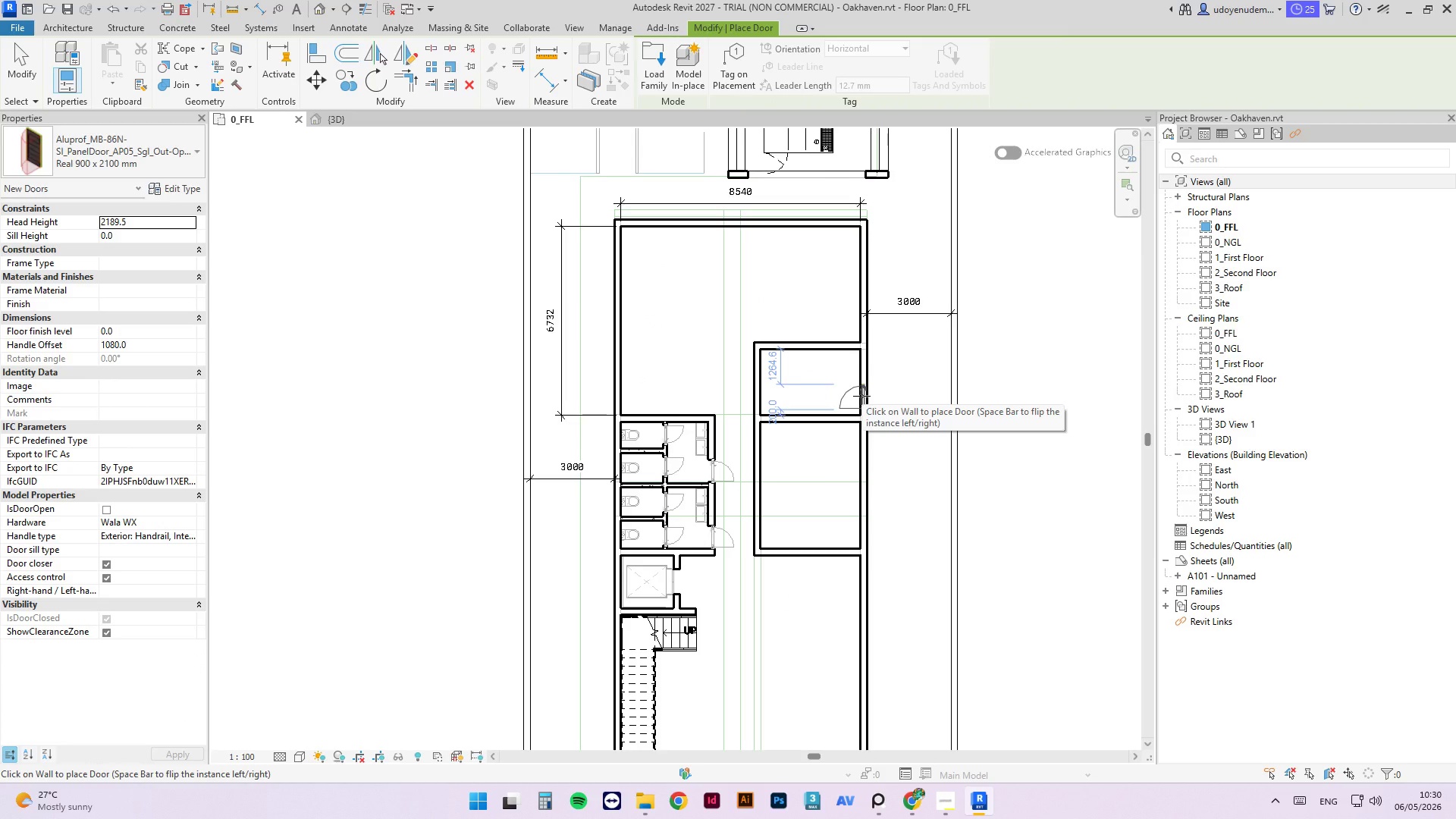 
left_click([861, 396])
 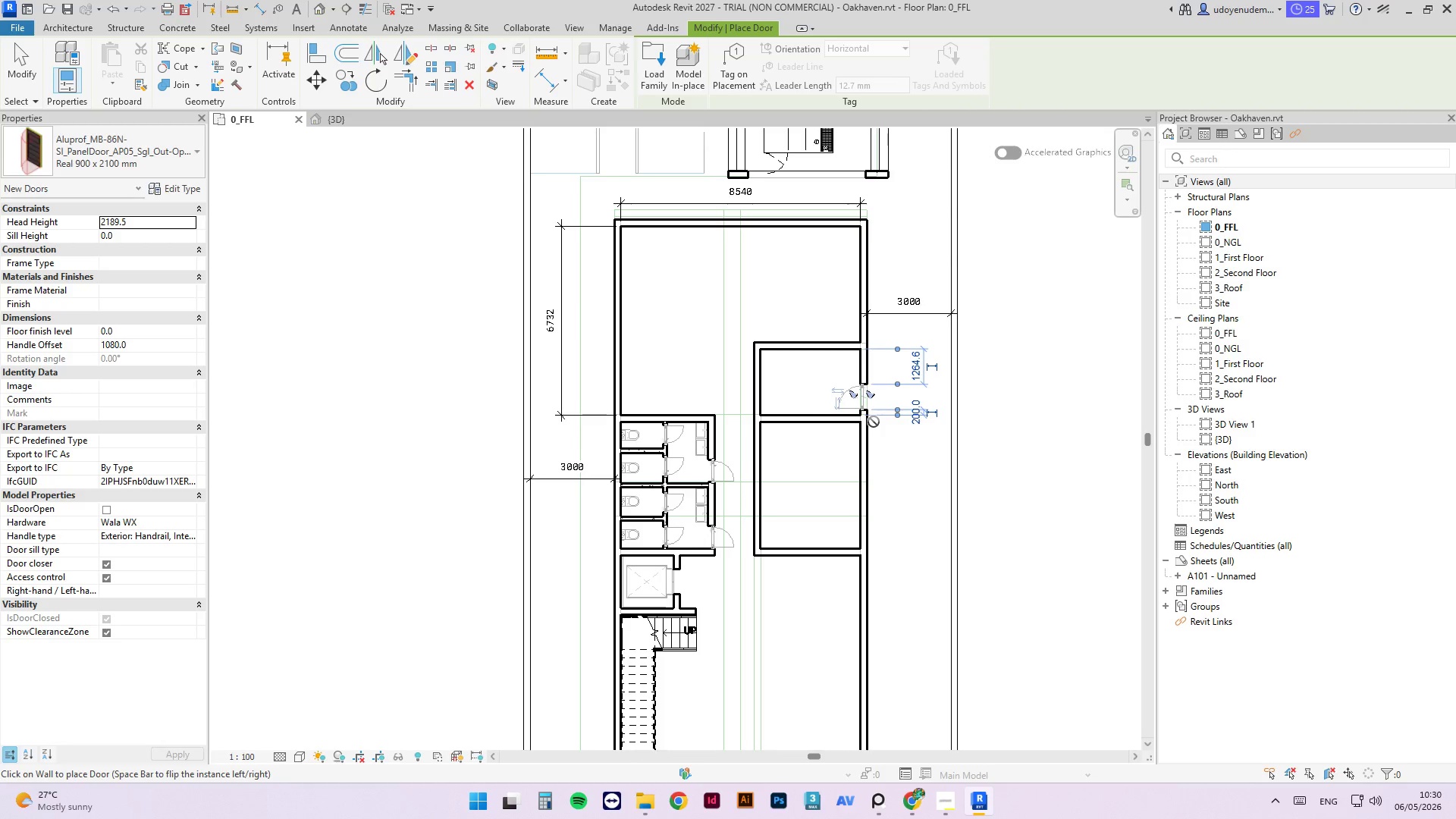 
key(Escape)
 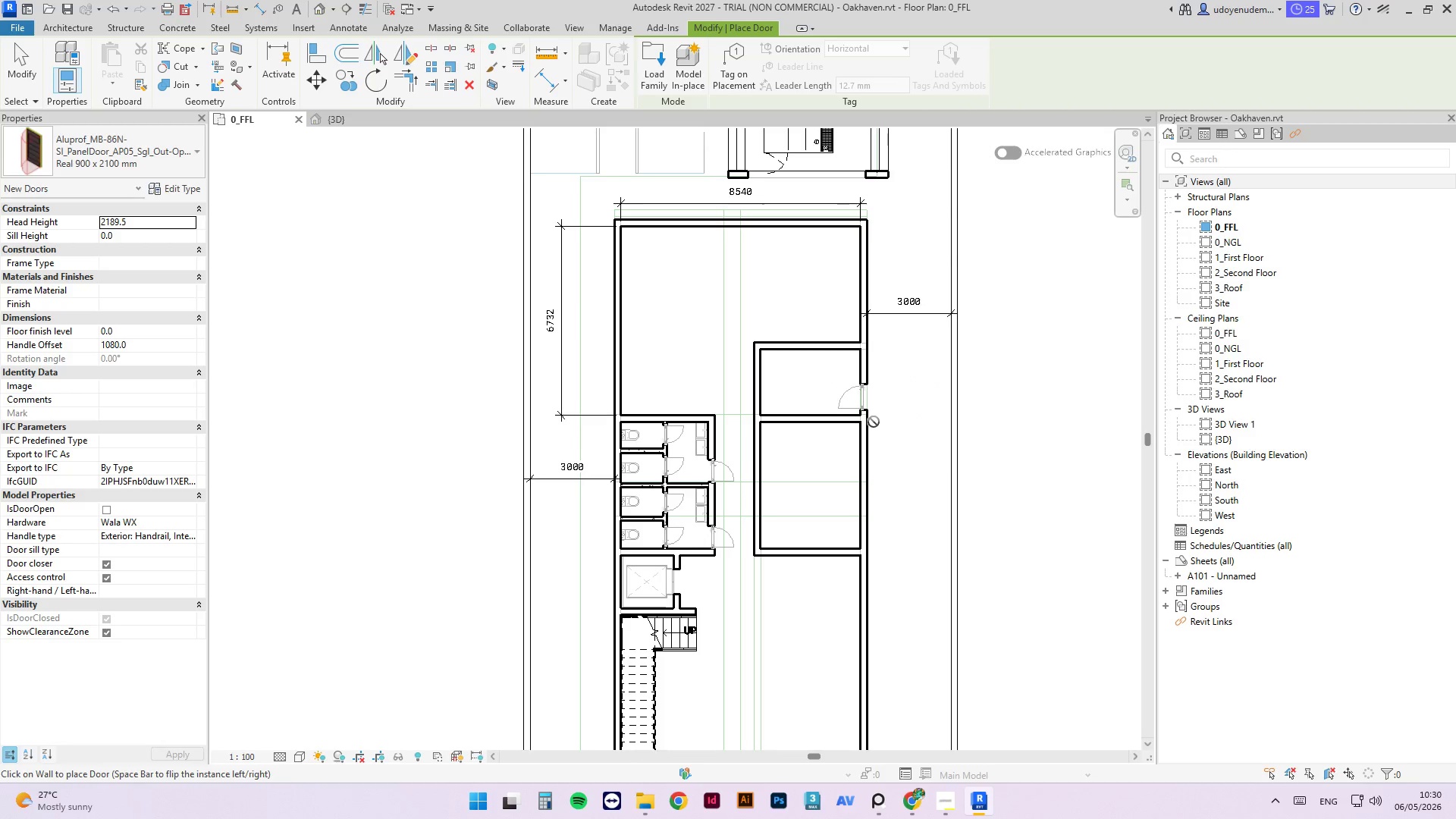 
key(Escape)
 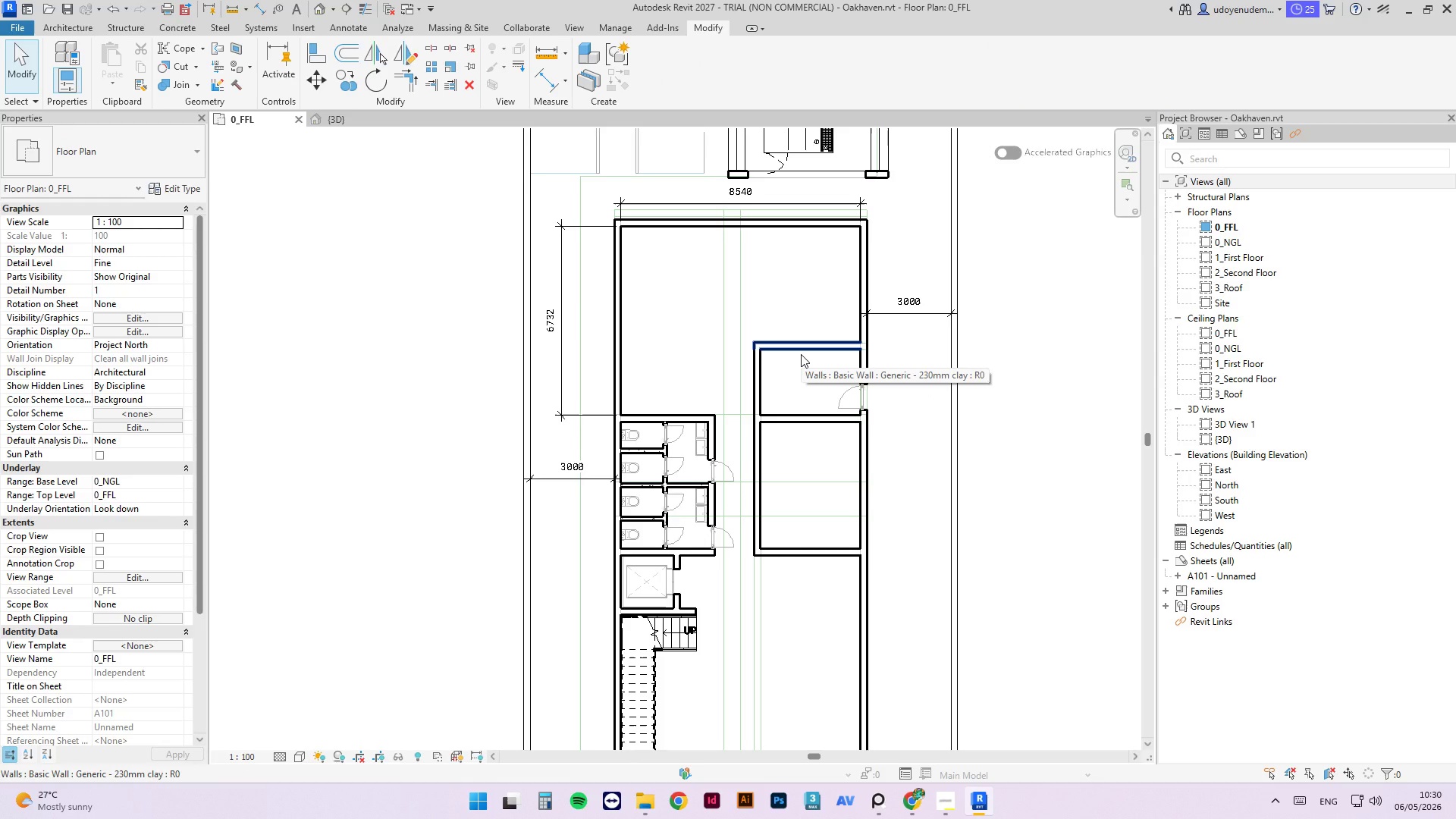 
scroll: coordinate [801, 354], scroll_direction: down, amount: 2.0
 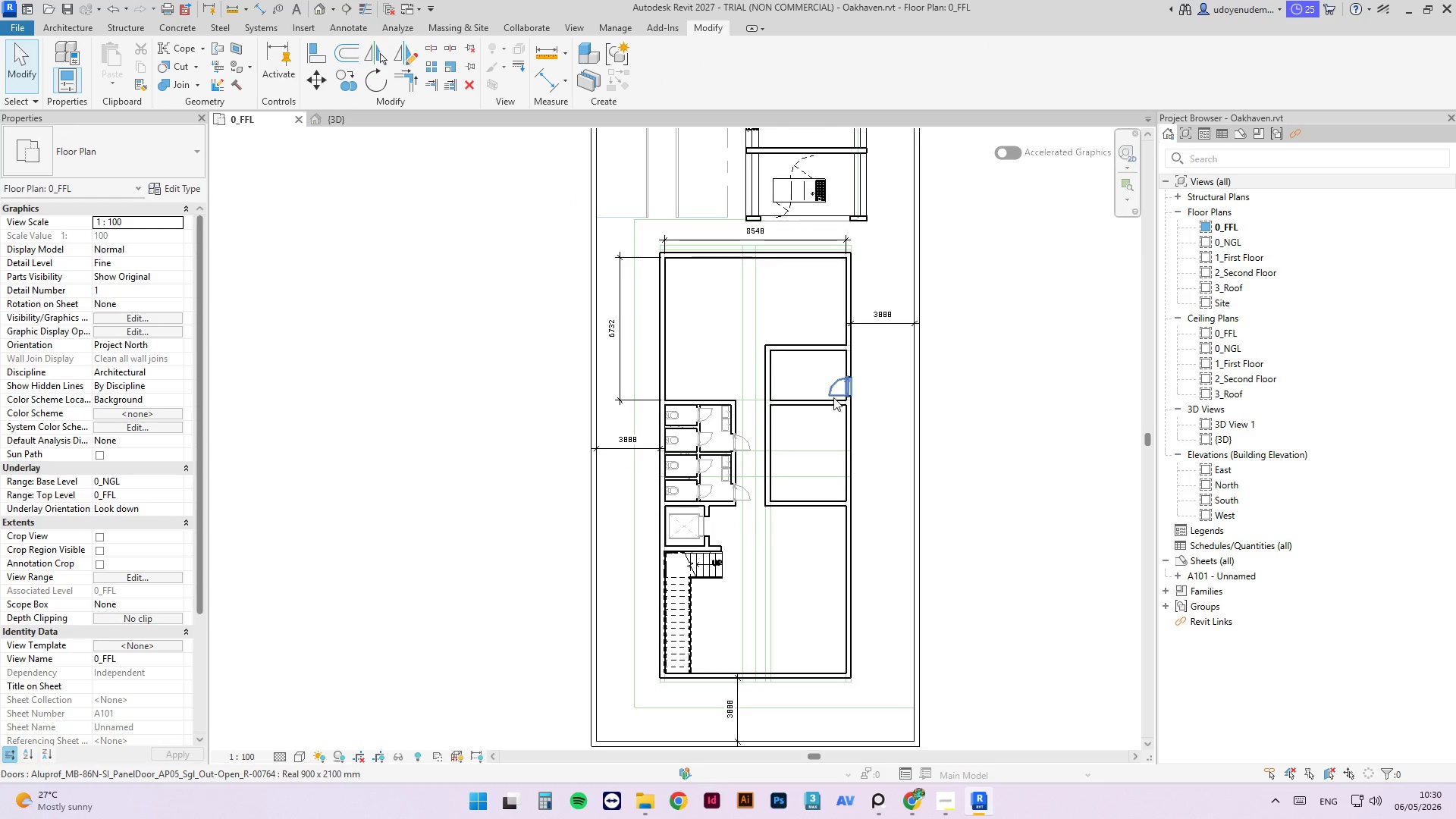 
scroll: coordinate [775, 354], scroll_direction: up, amount: 2.0
 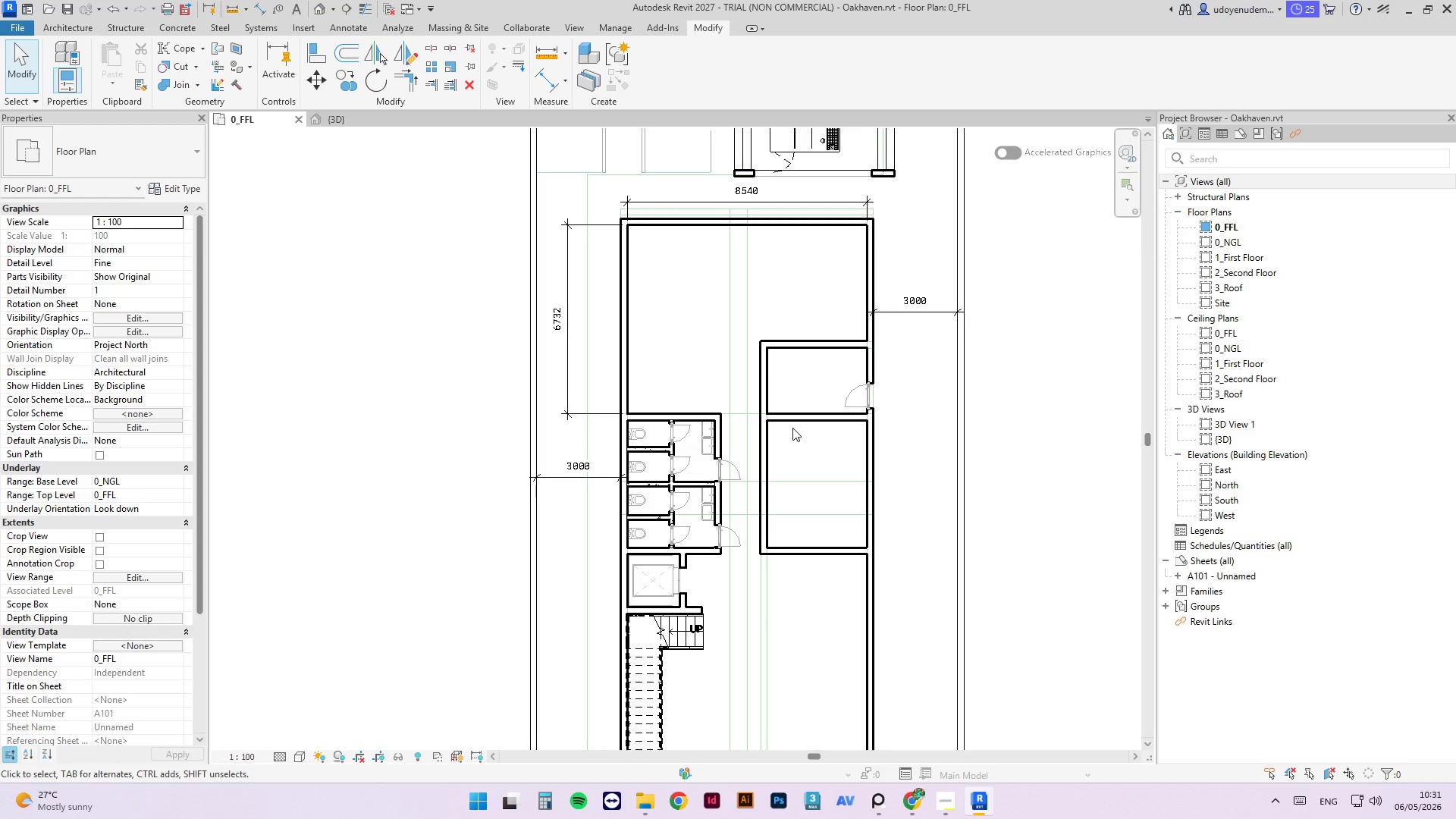 
wait(12.75)
 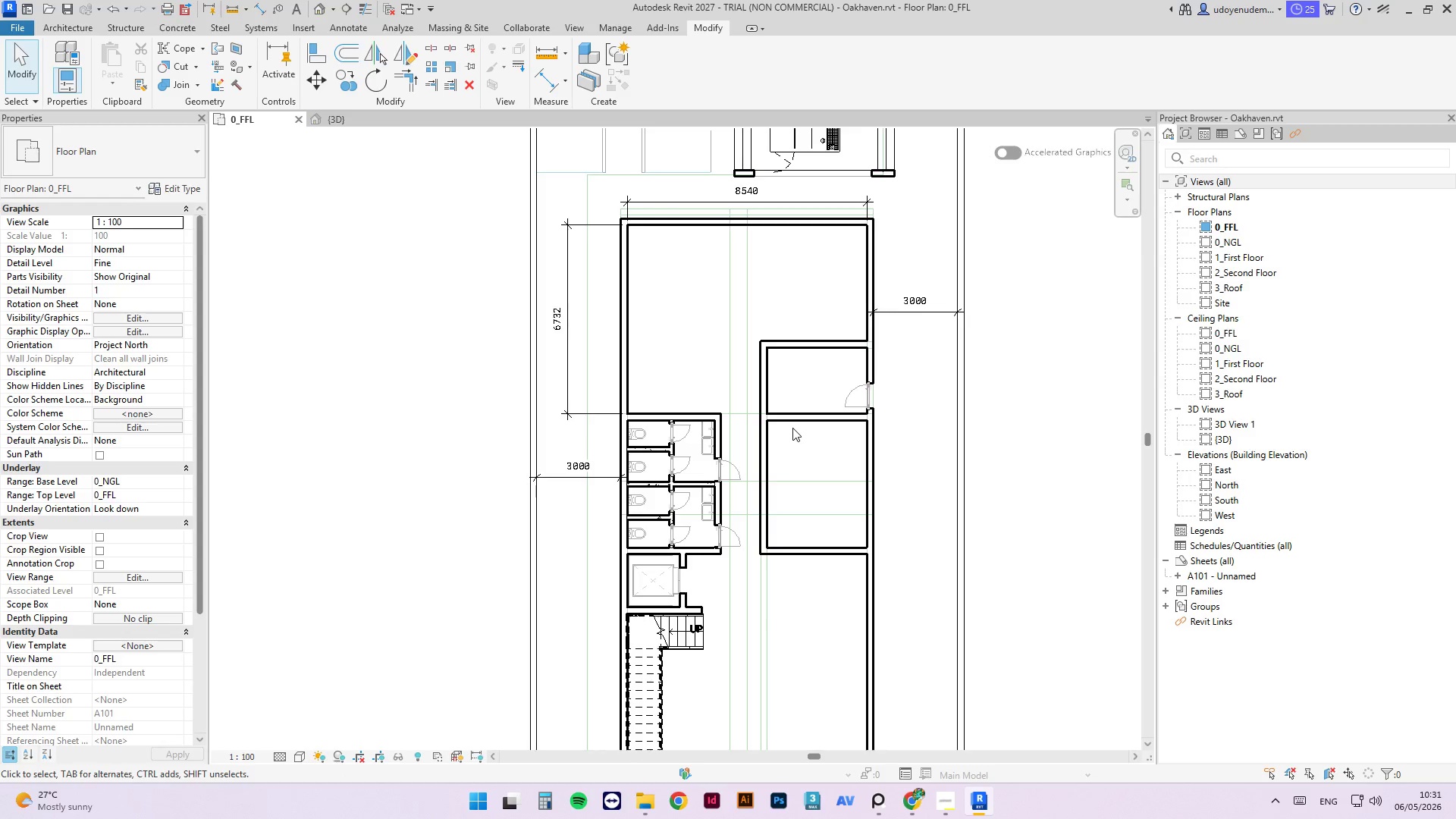 
left_click([764, 479])
 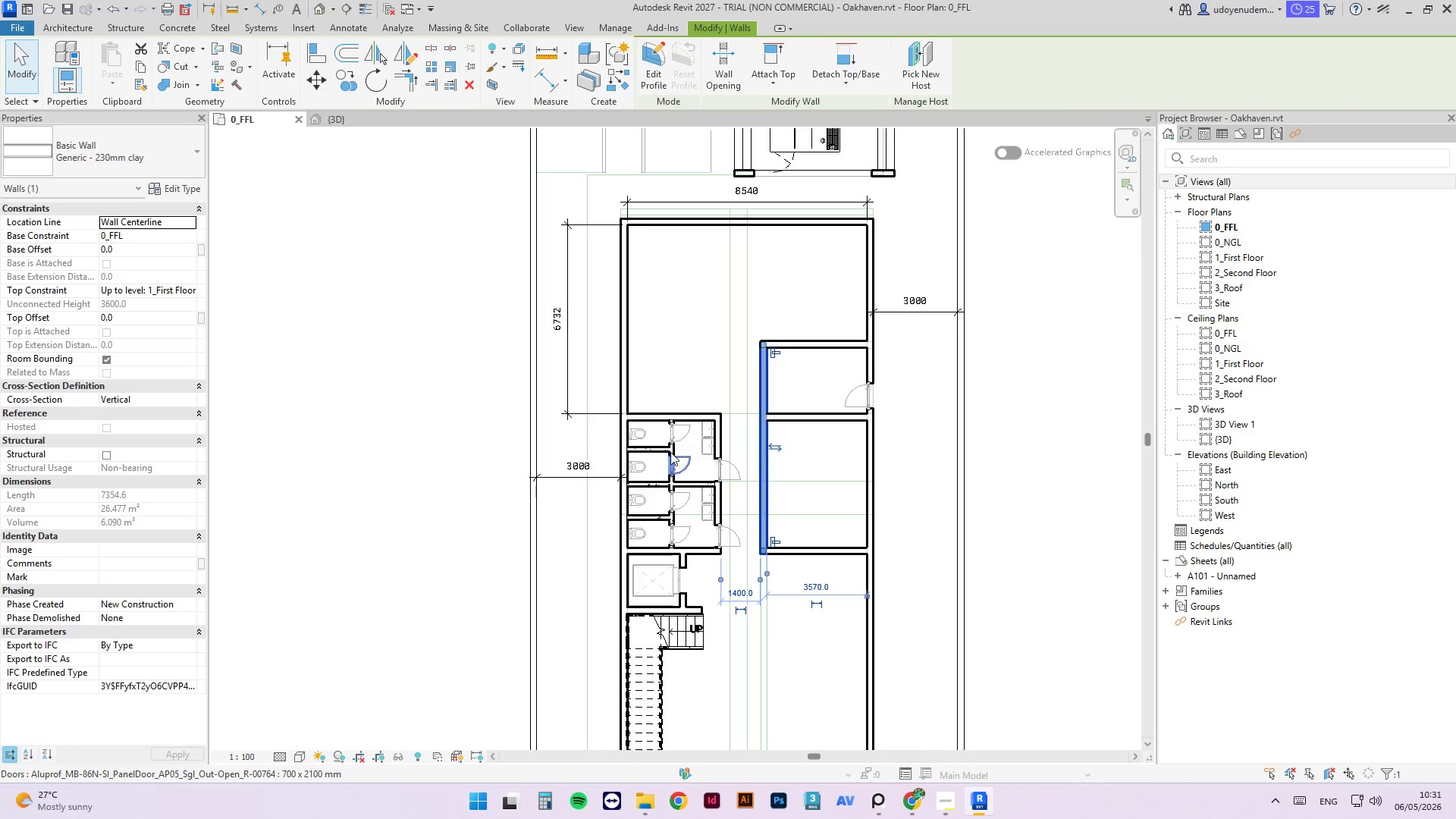 
left_click([657, 447])
 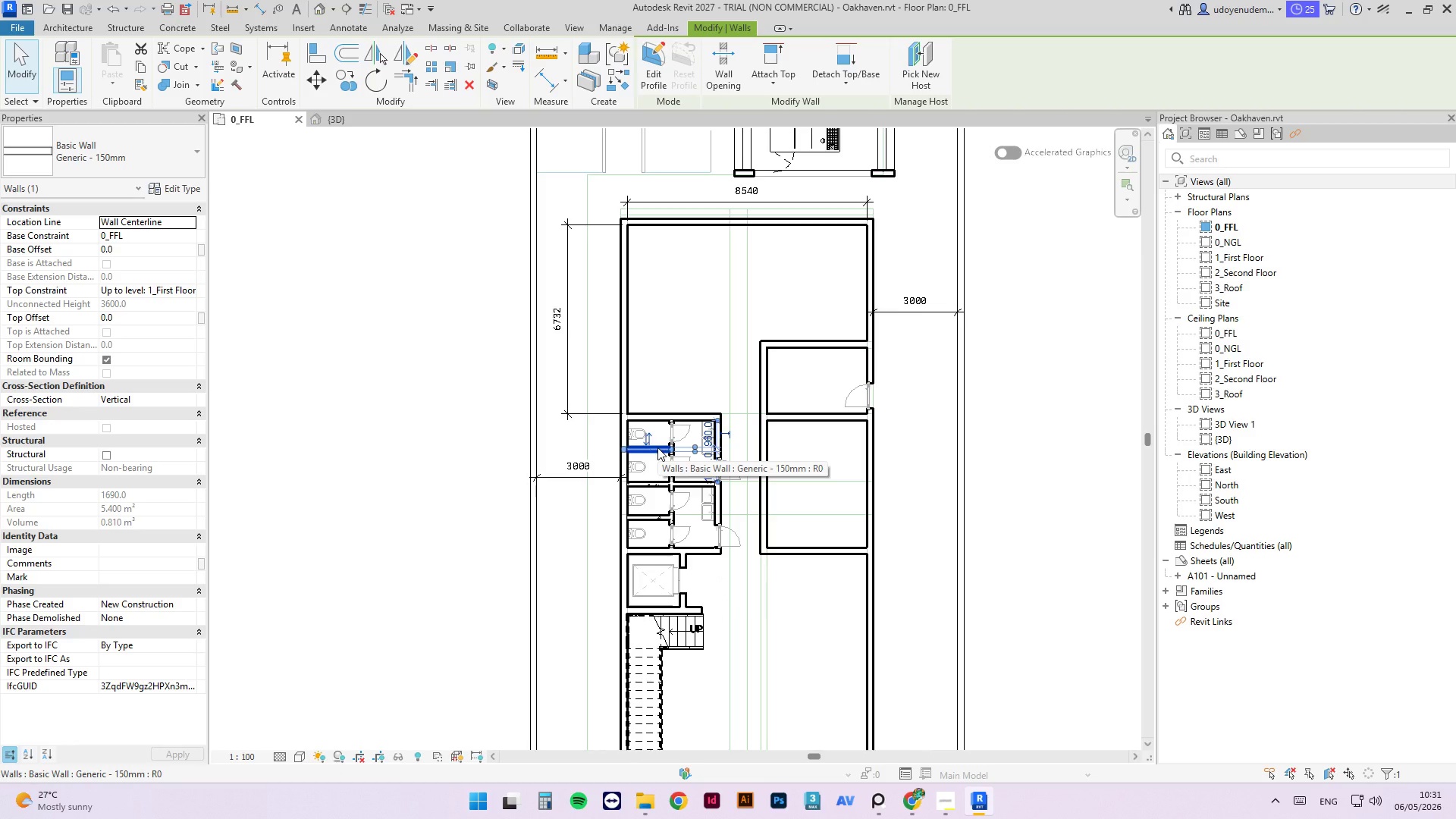 
type(CS)
 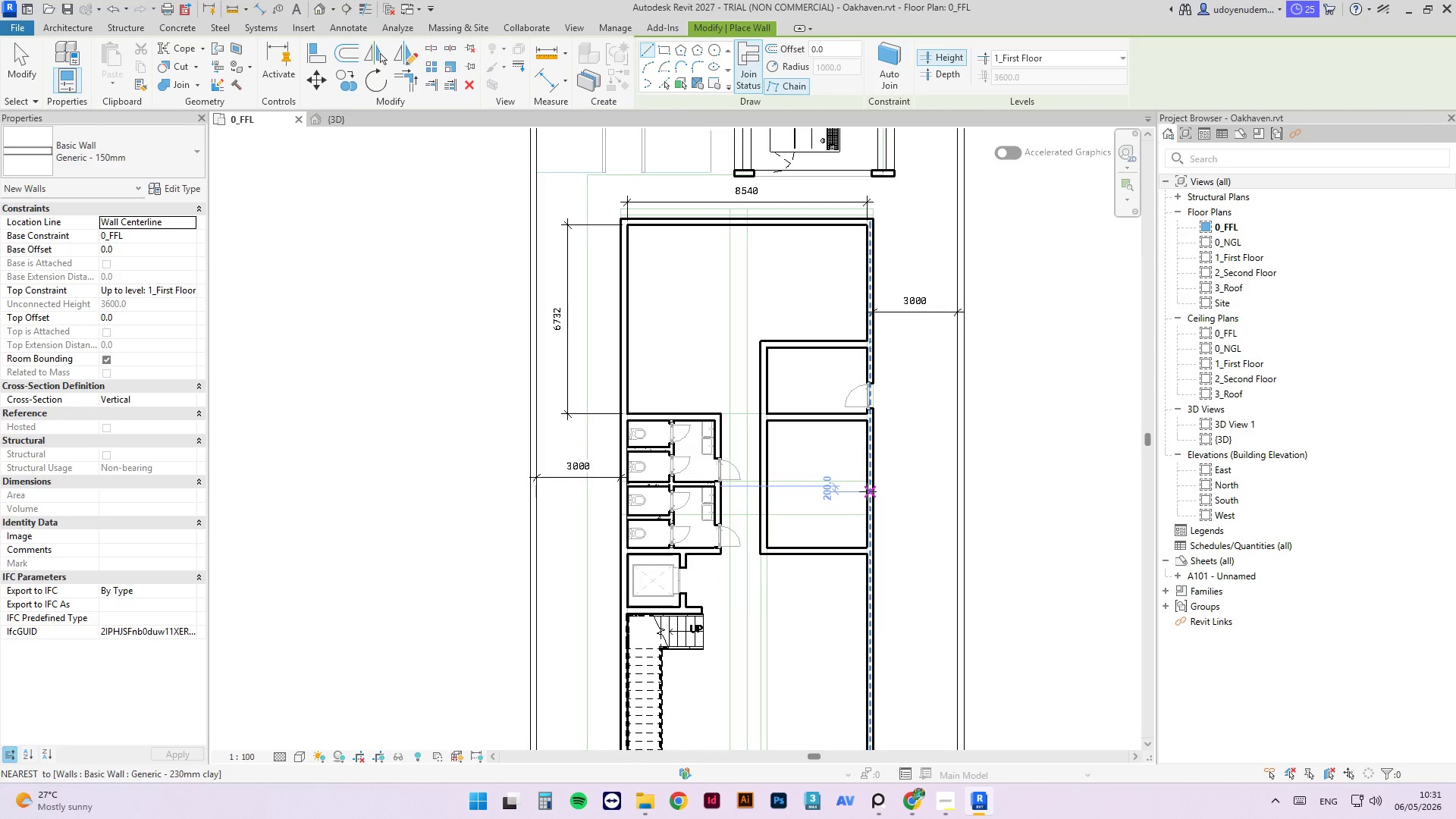 
wait(5.09)
 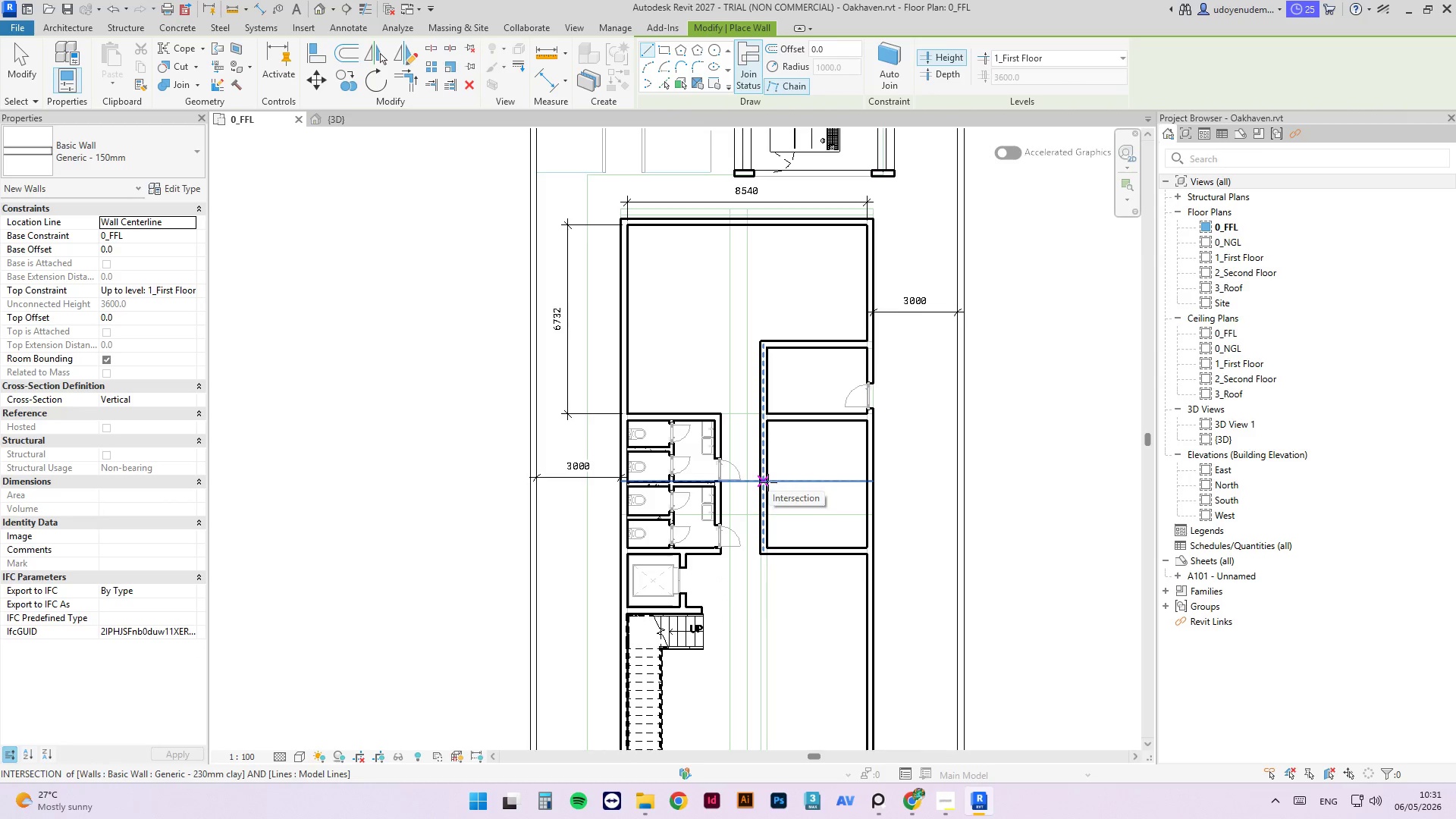 
key(Escape)
 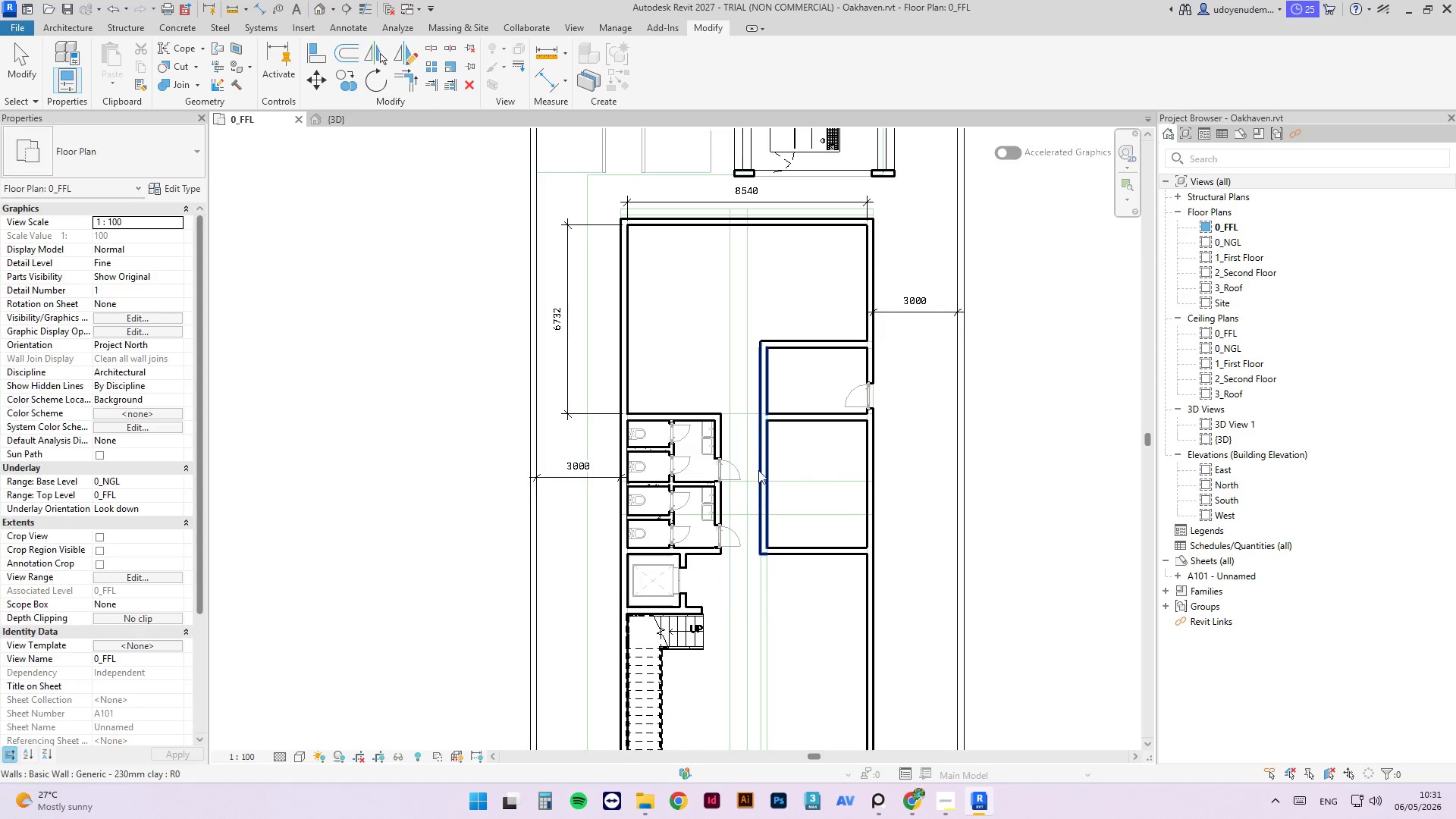 
key(Escape)
 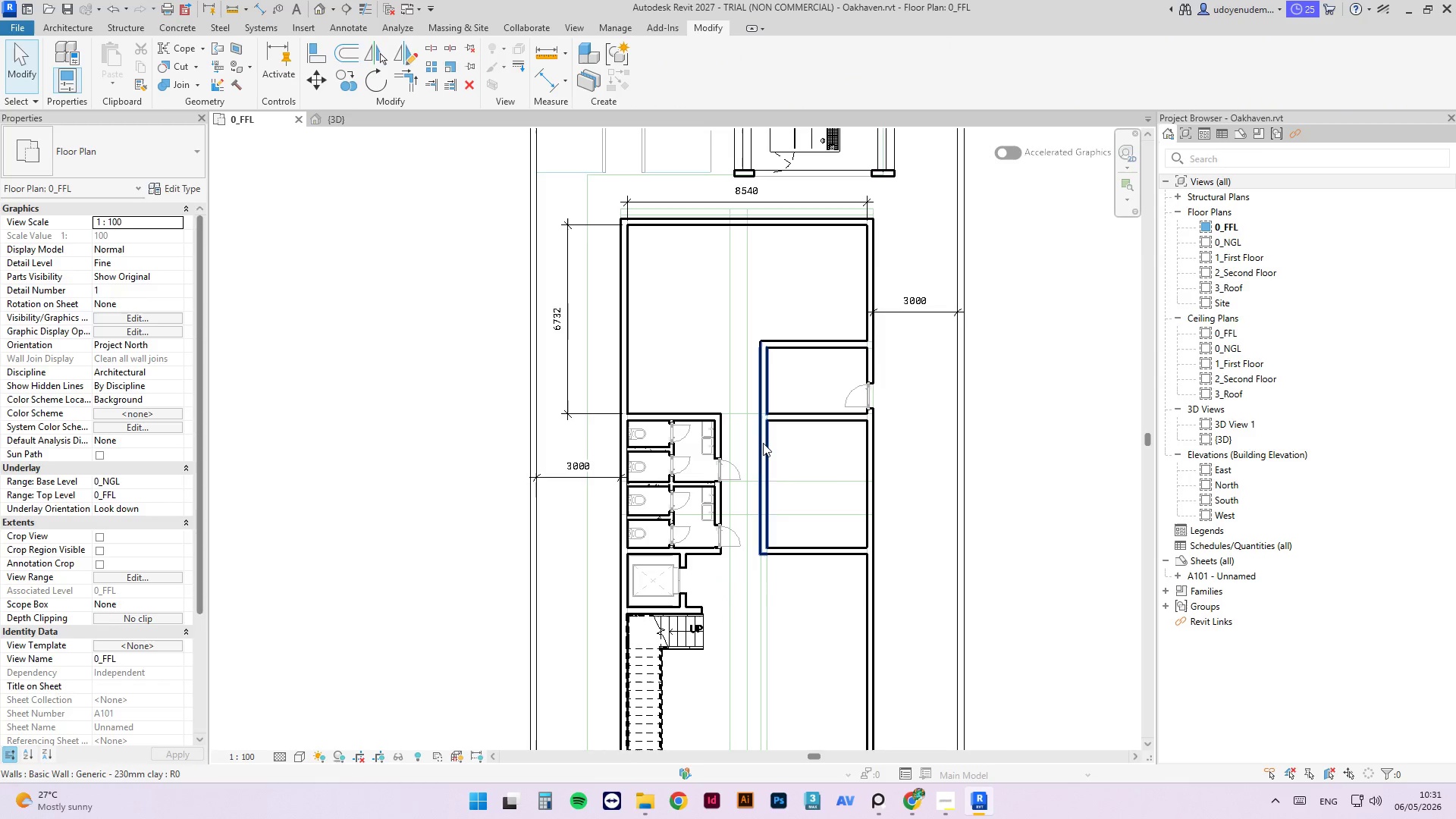 
left_click([763, 443])
 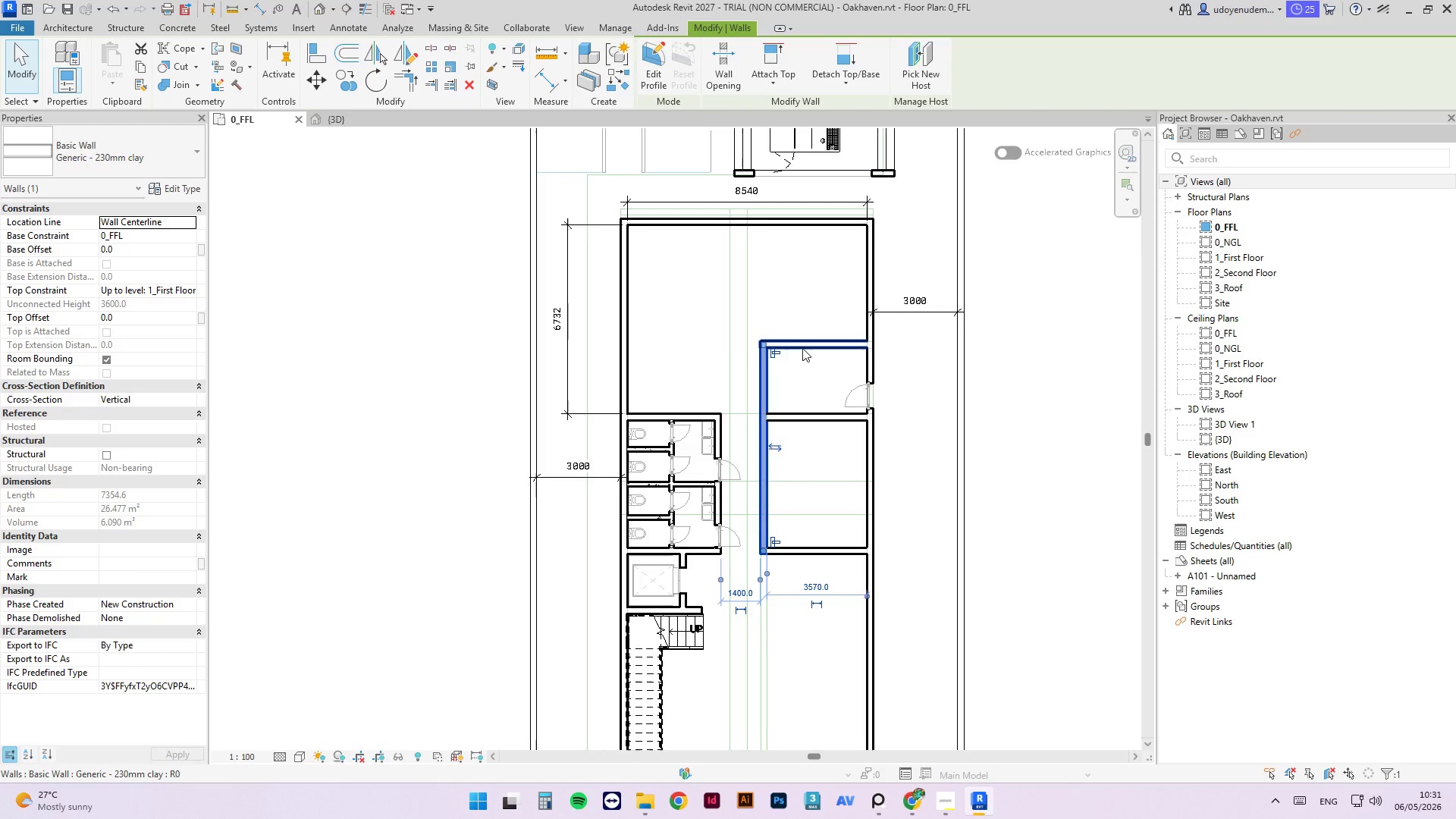 
left_click([805, 344])
 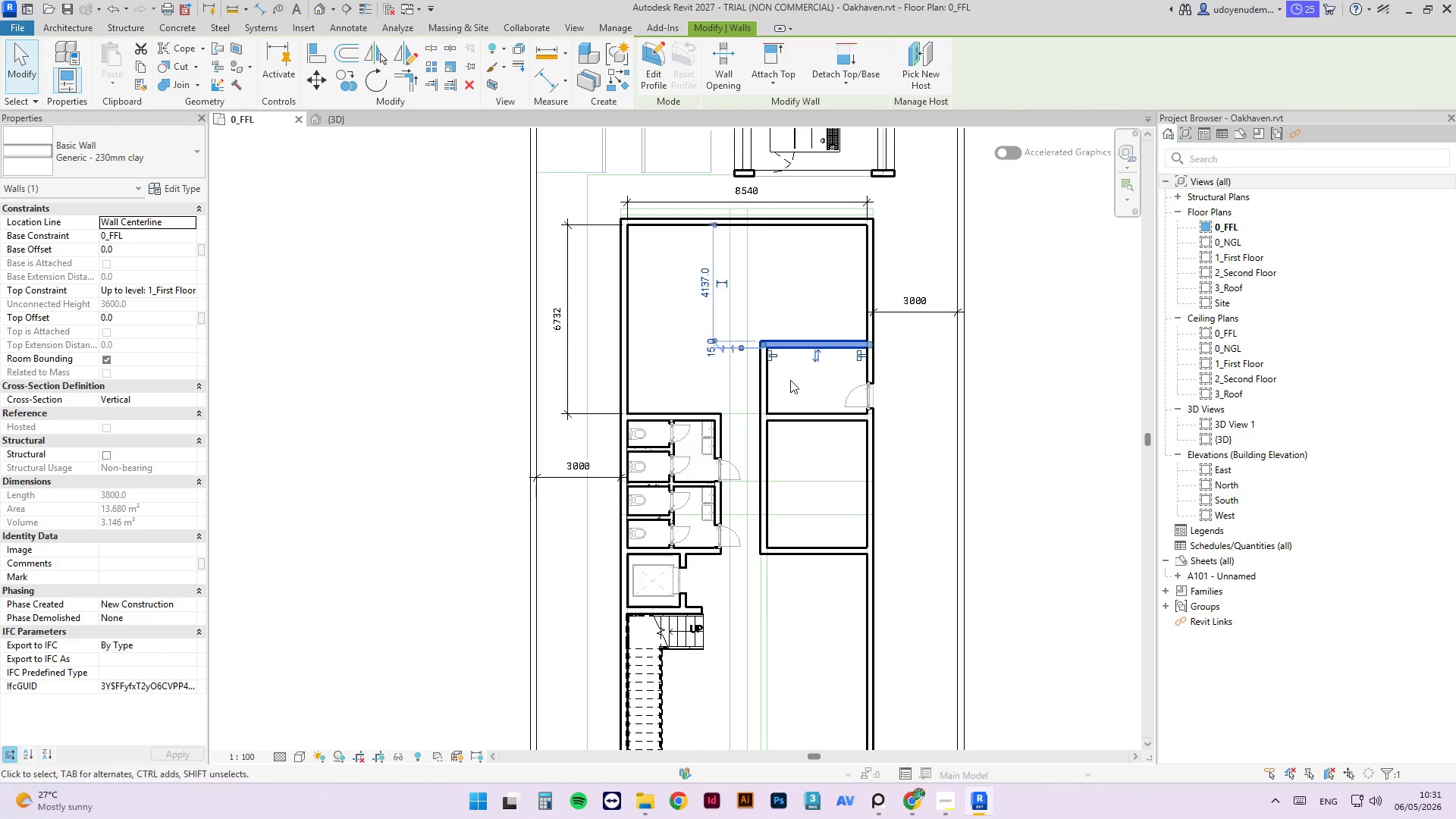 
left_click([795, 392])
 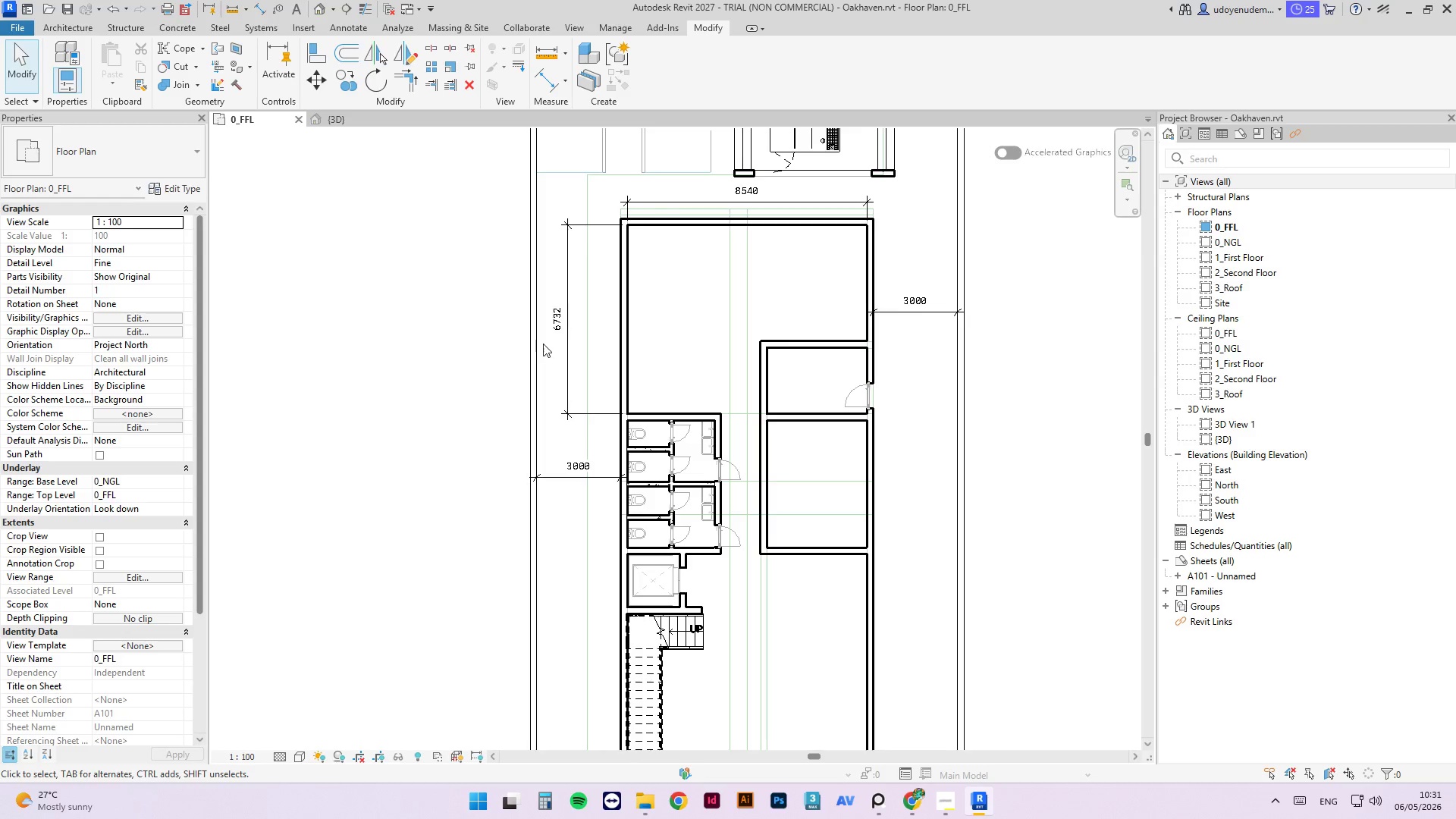 
left_click([563, 345])
 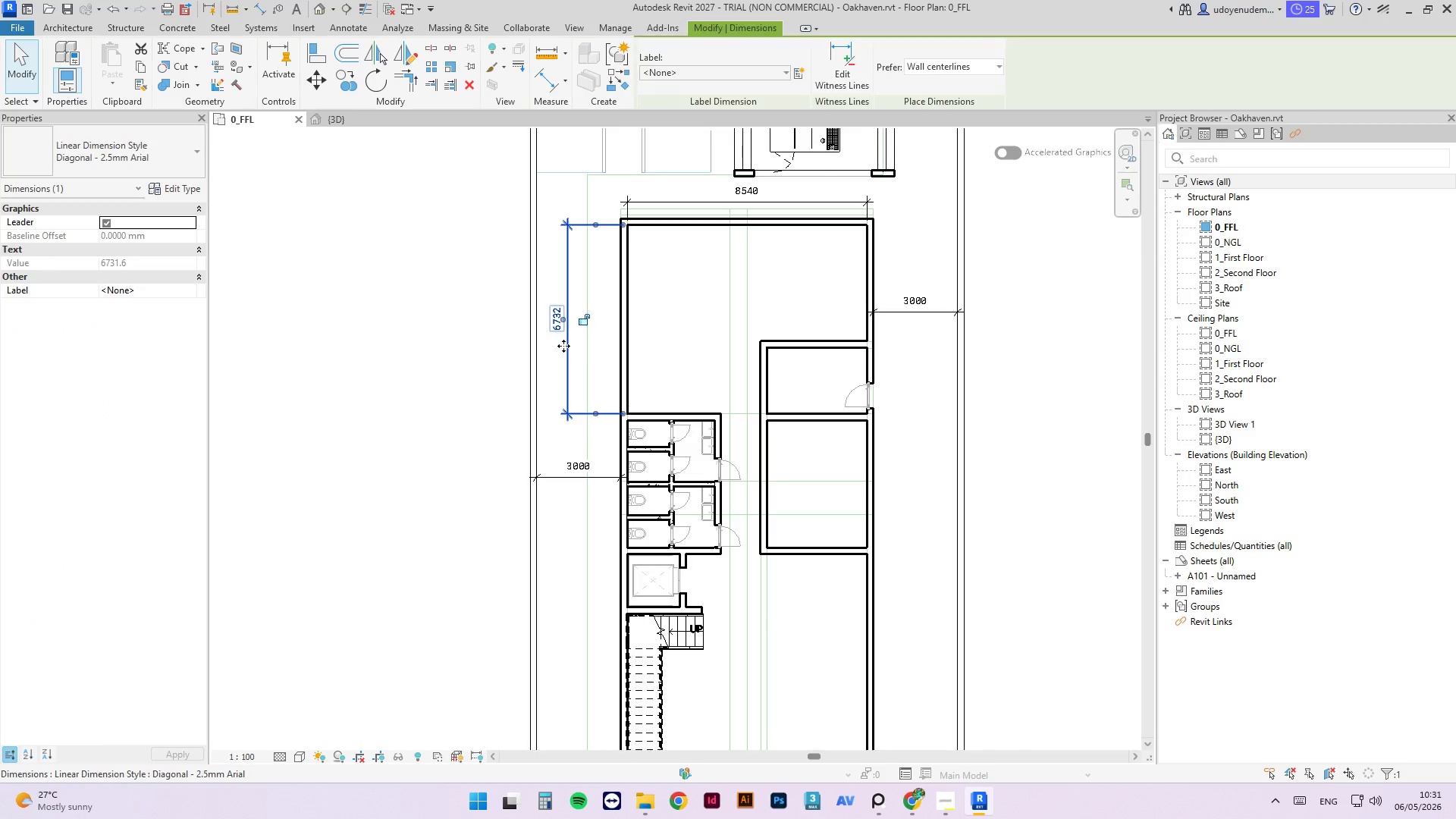 
key(C)
 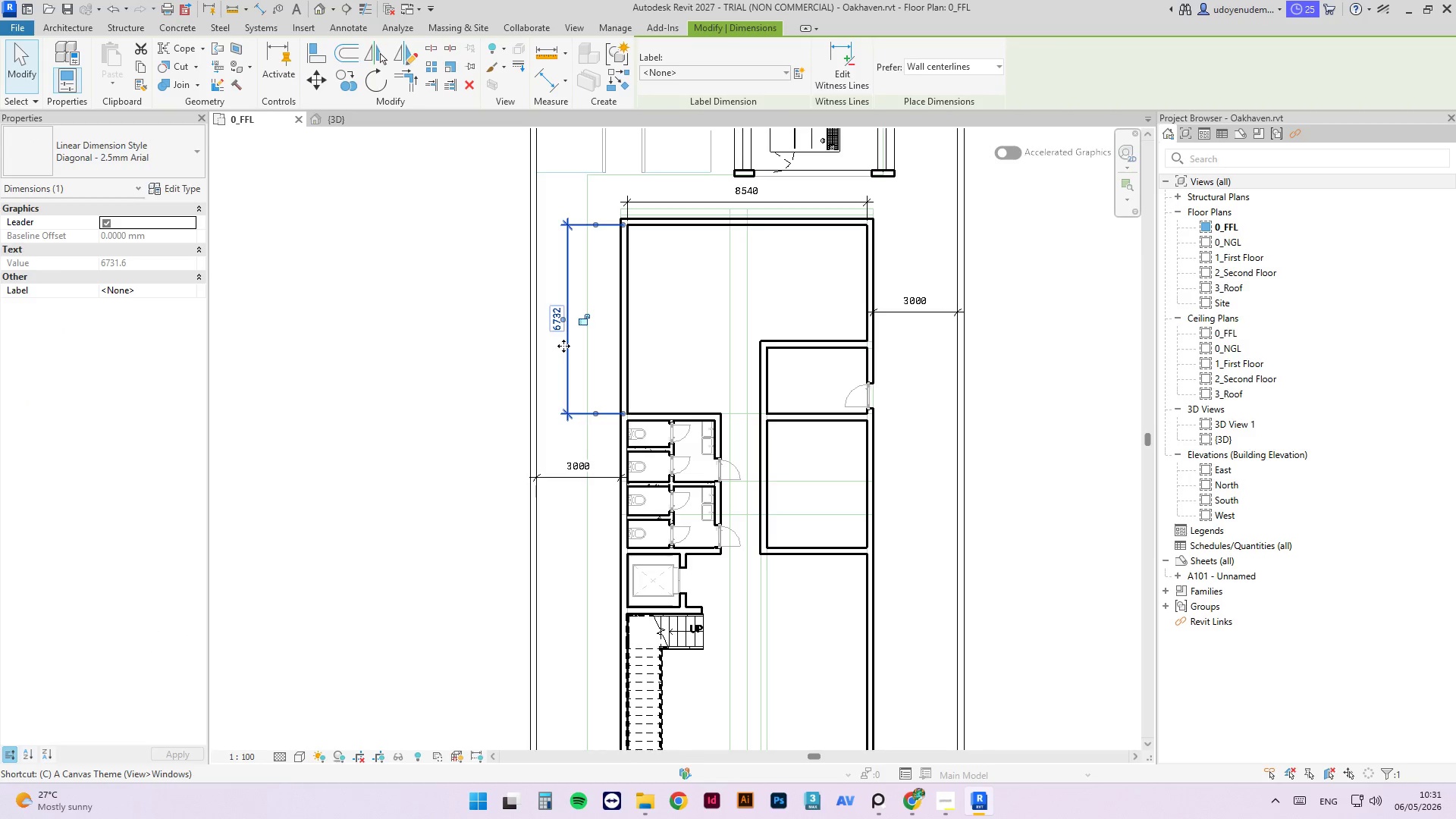 
key(S)
 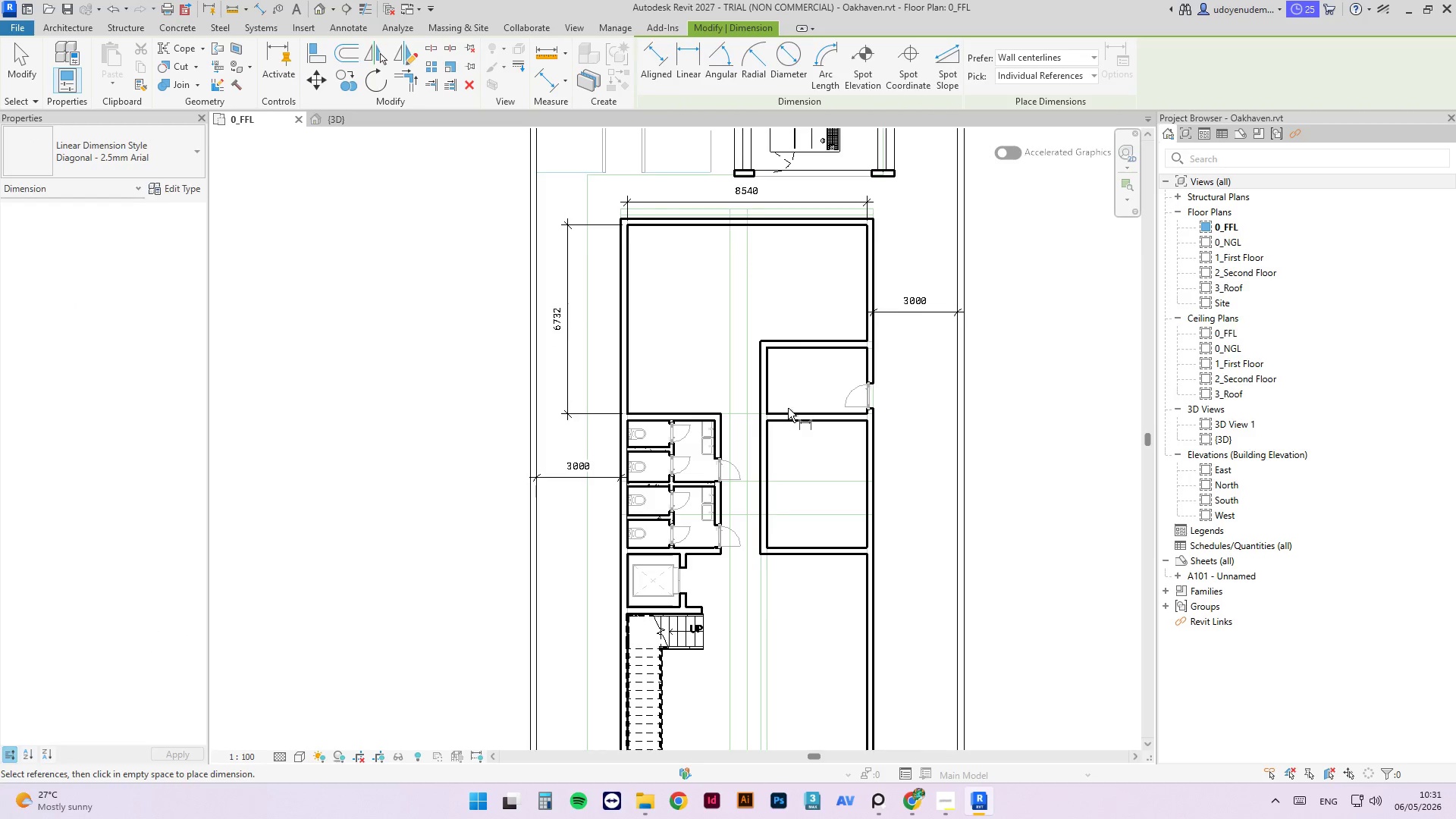 
key(Tab)
 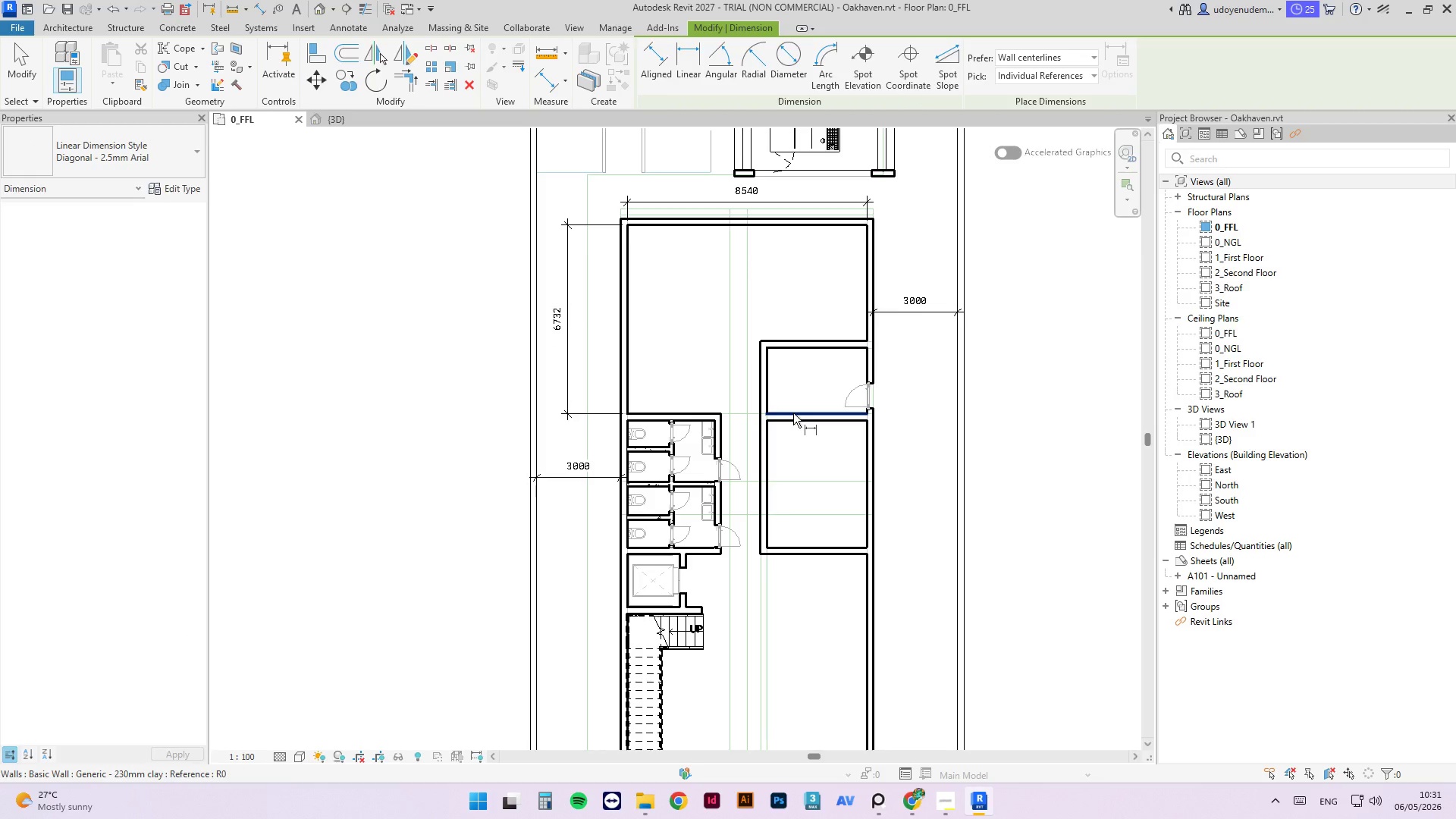 
left_click([793, 413])
 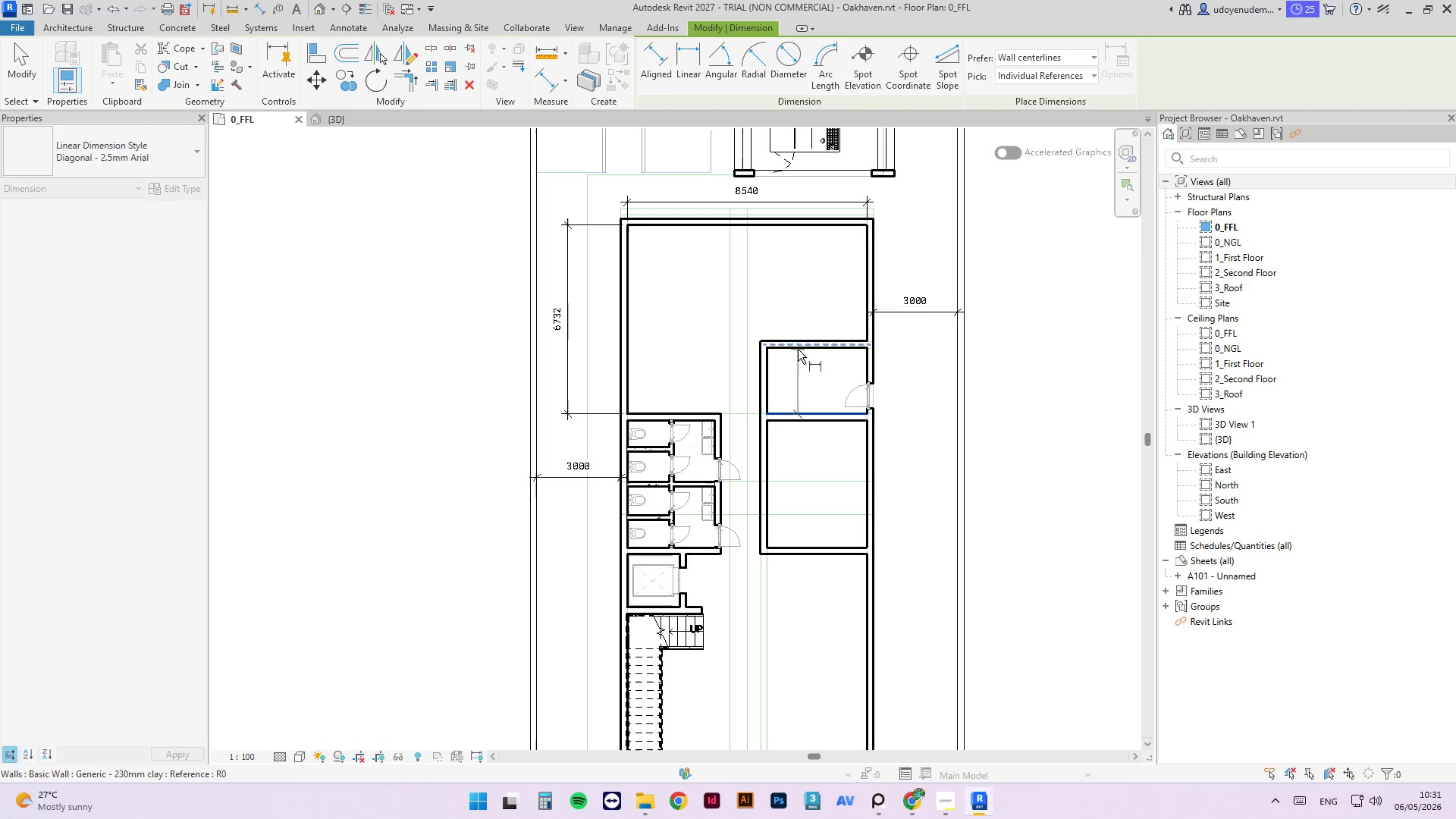 
key(Tab)
 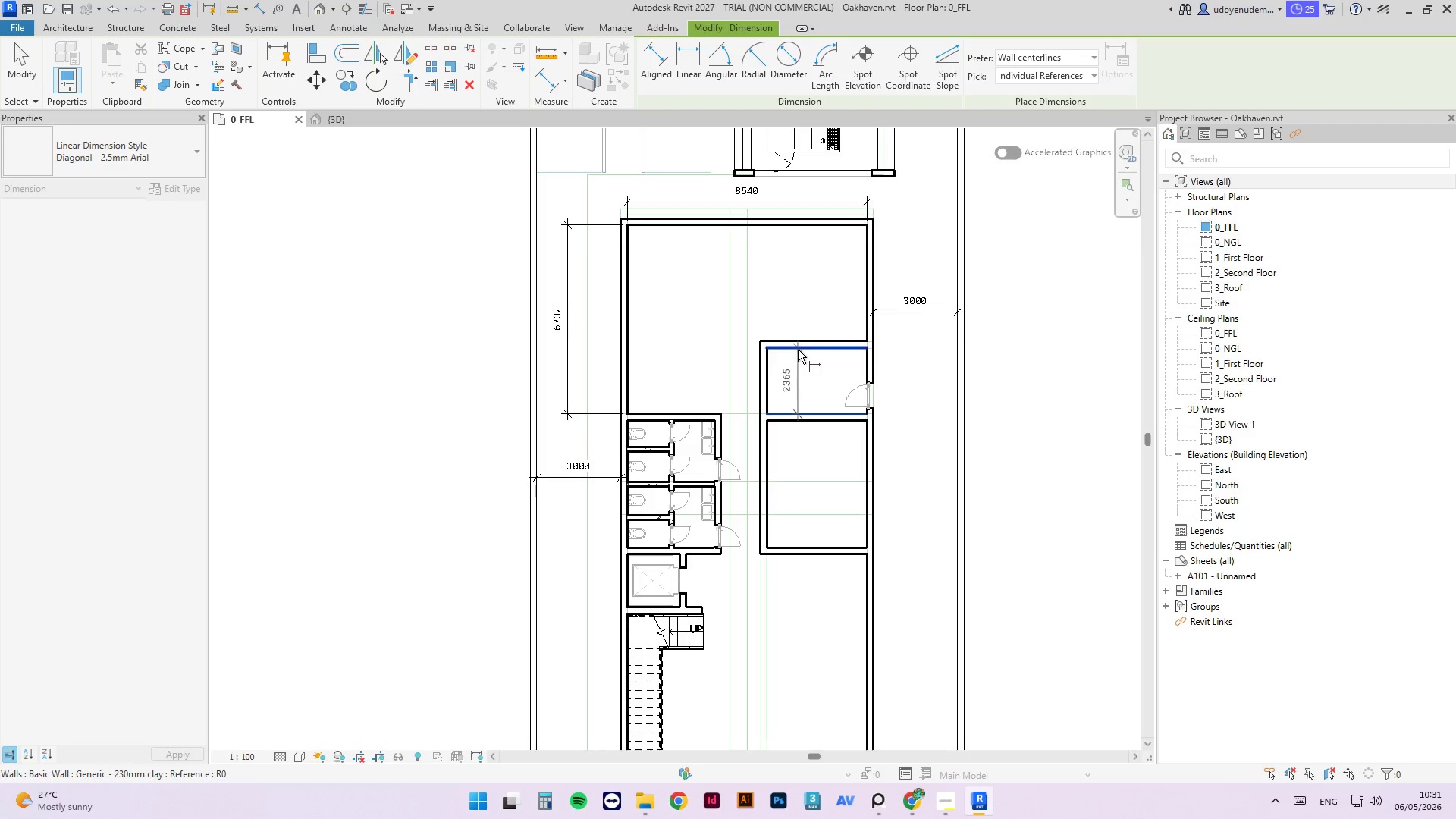 
left_click([798, 350])
 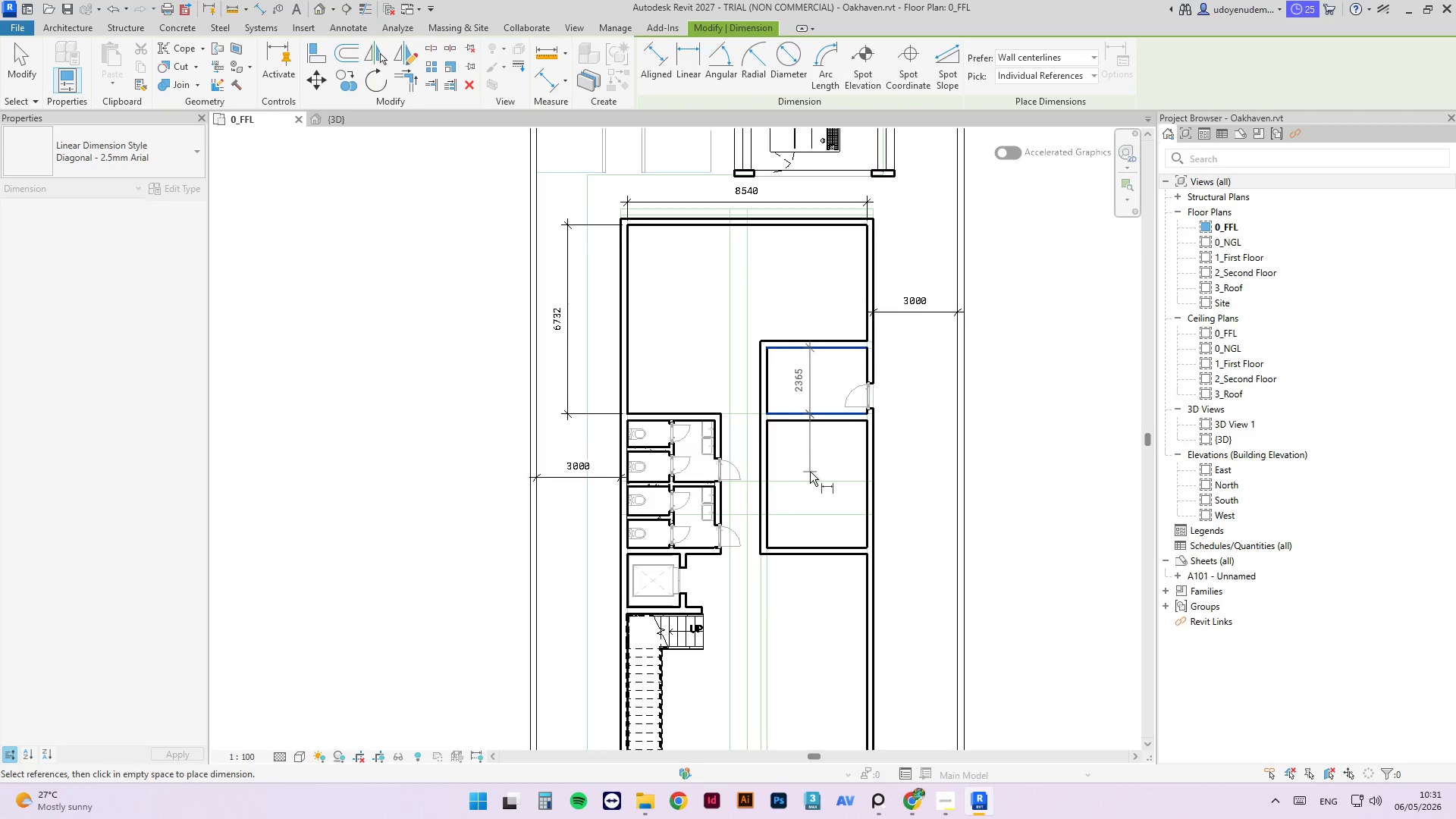 
left_click([806, 505])
 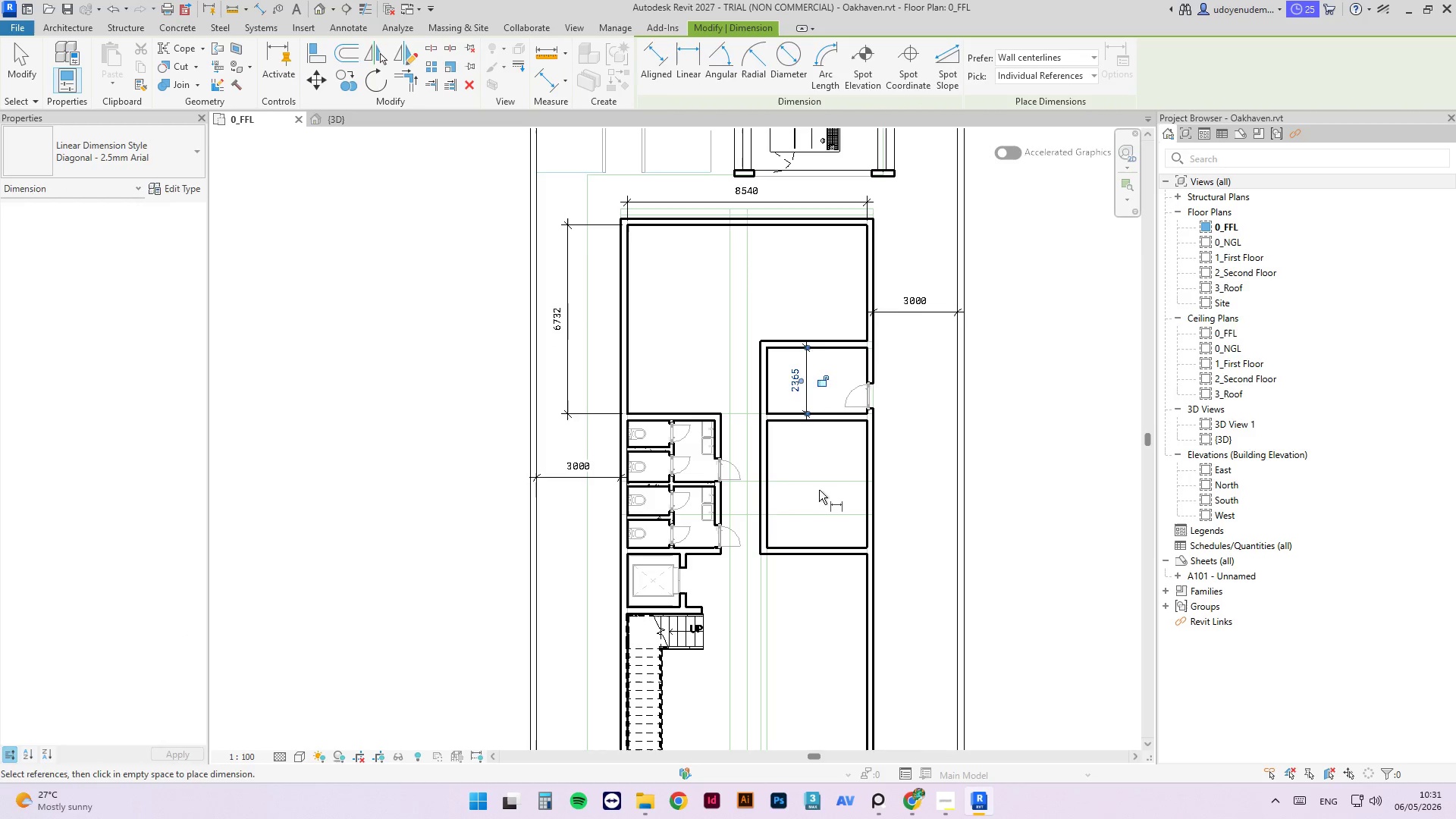 
key(Escape)
 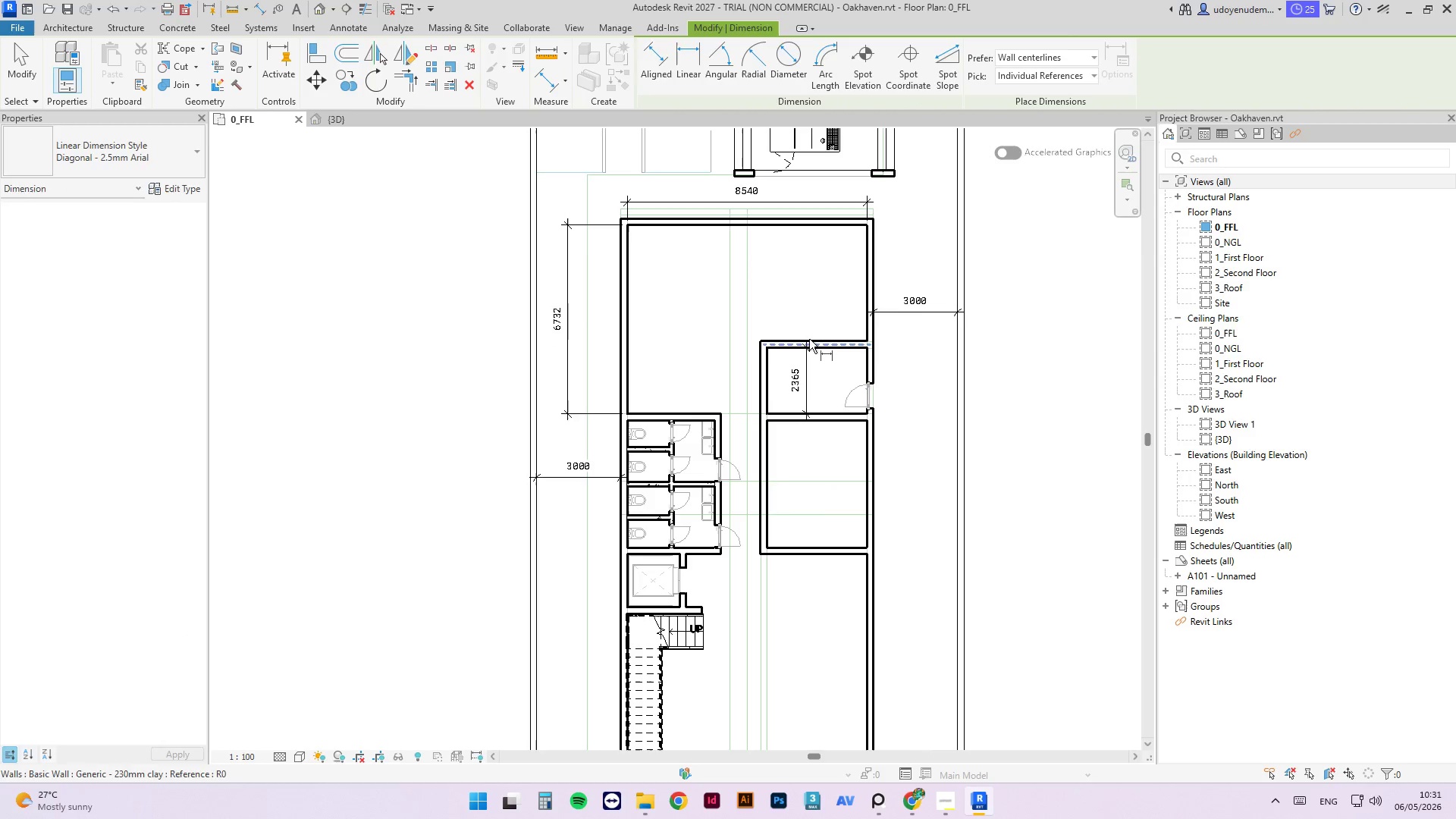 
key(Escape)
 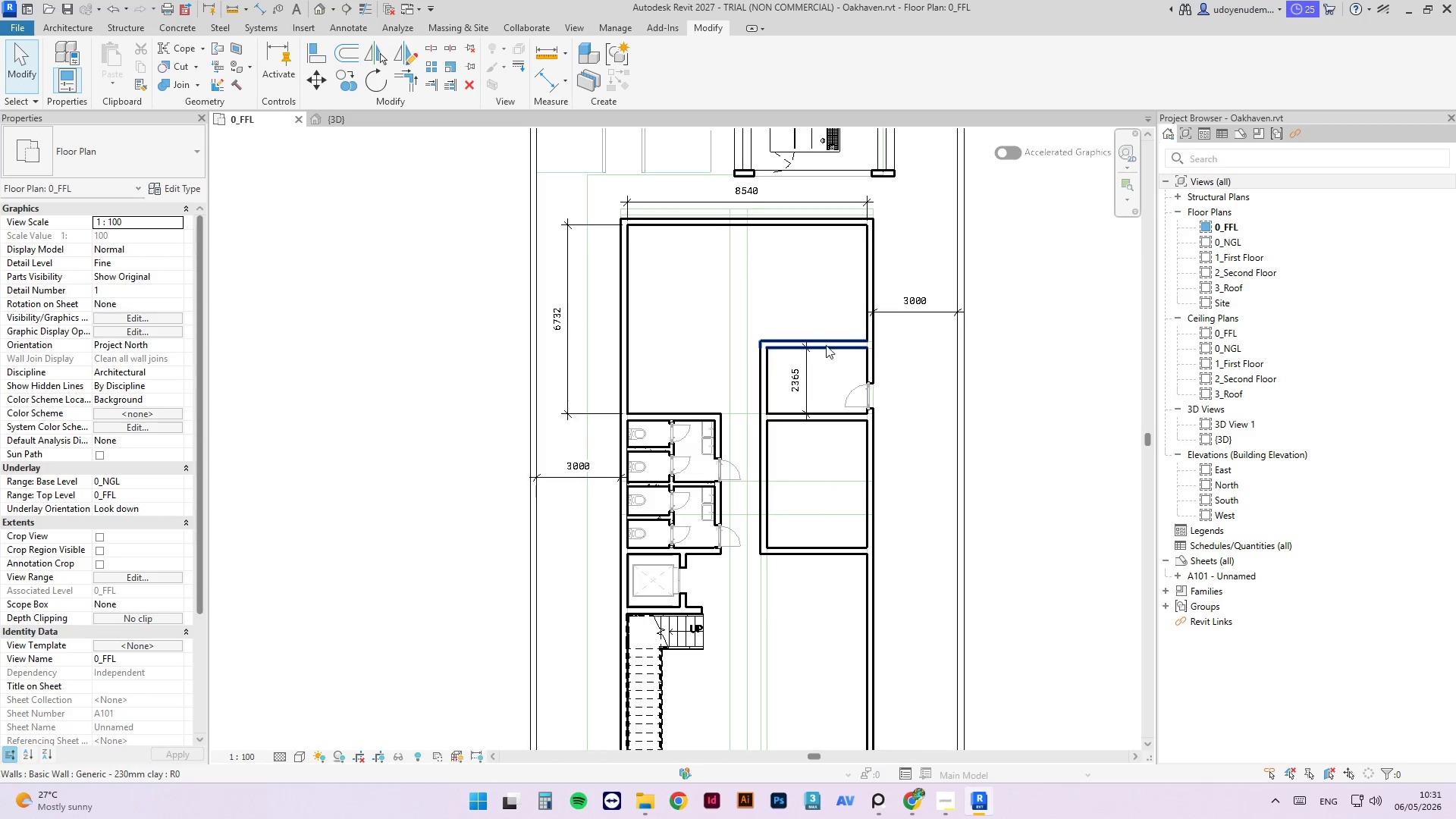 
left_click_drag(start_coordinate=[827, 345], to_coordinate=[792, 378])
 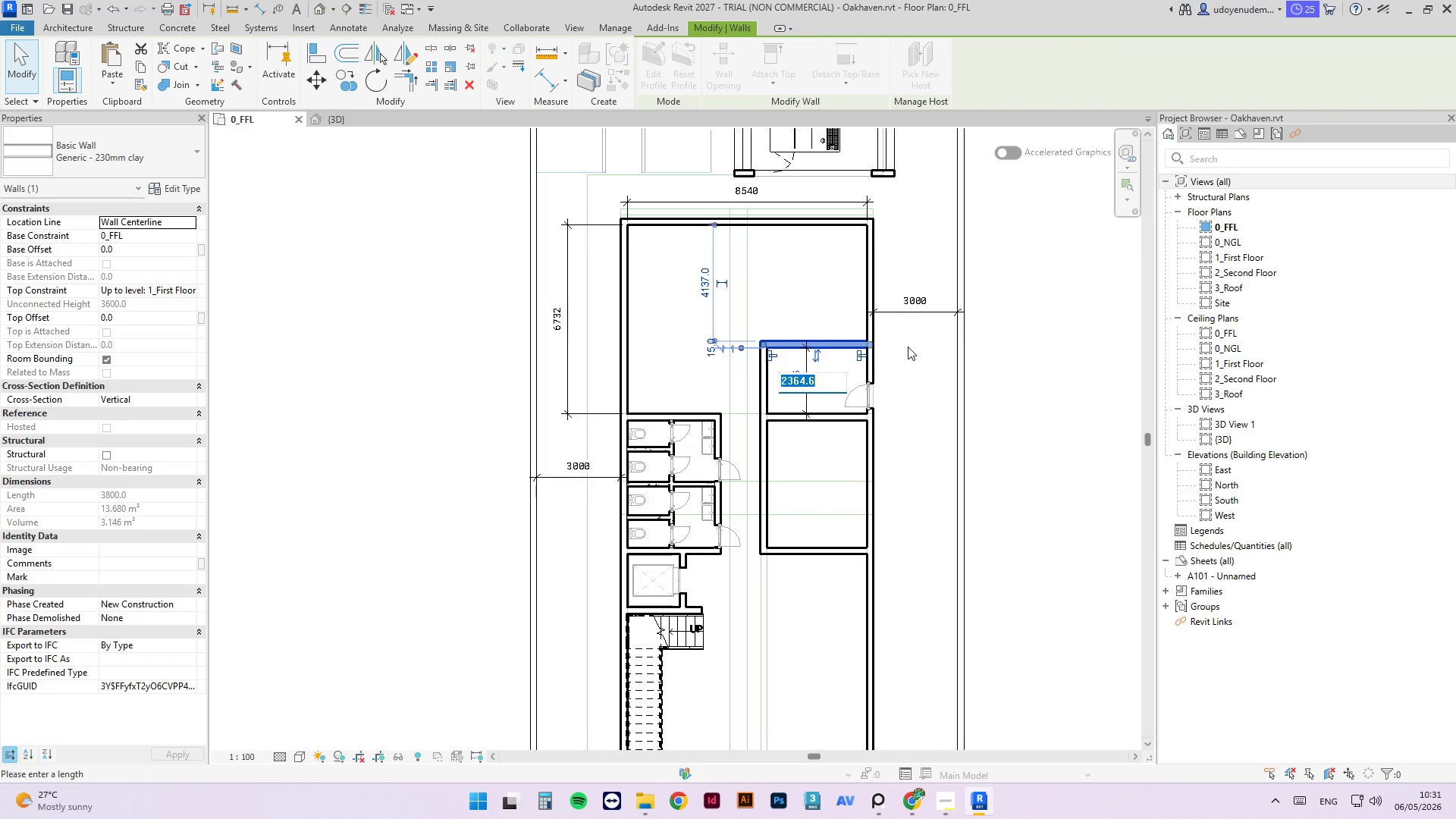 
left_click([792, 378])
 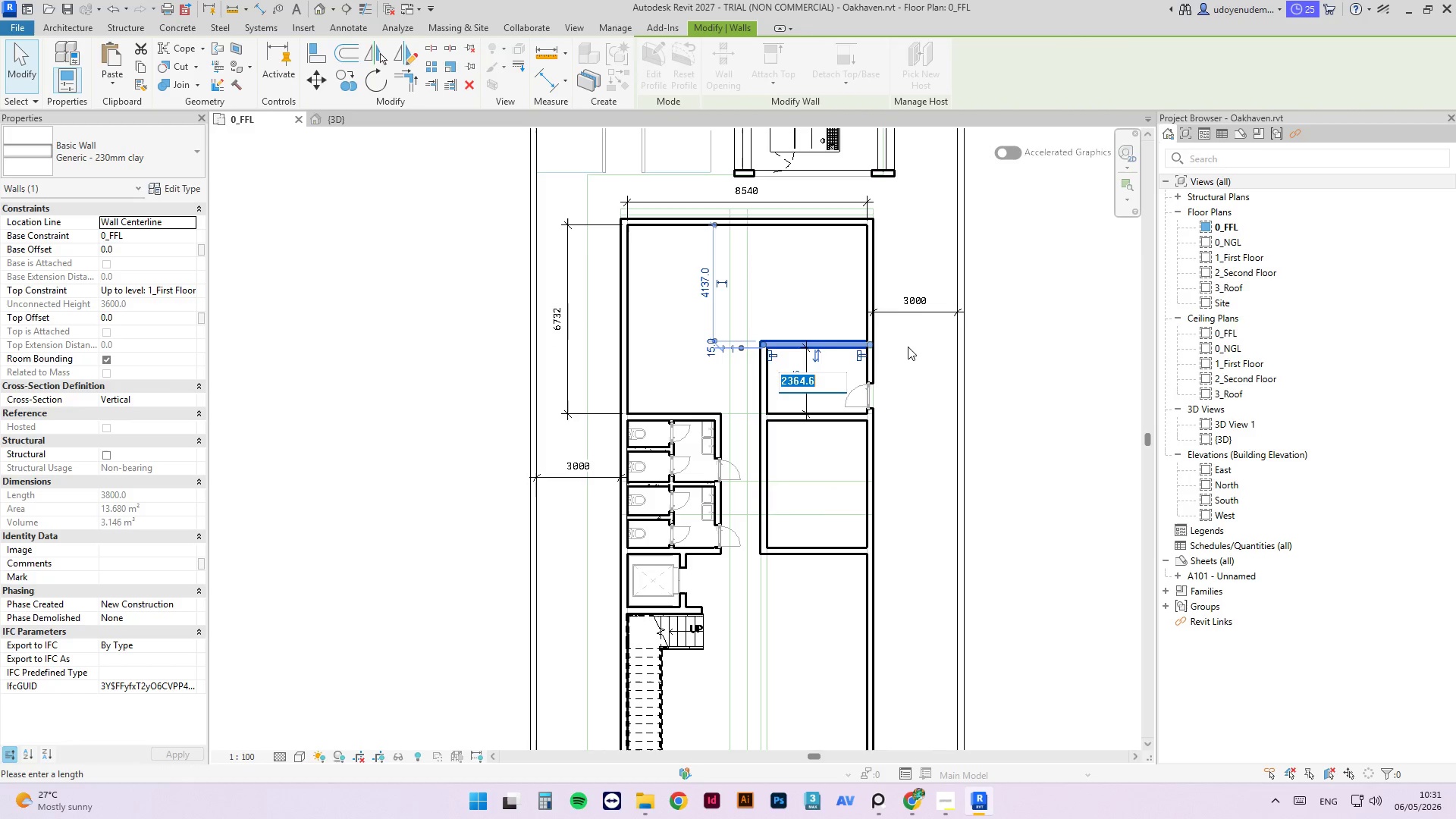 
key(Numpad2)
 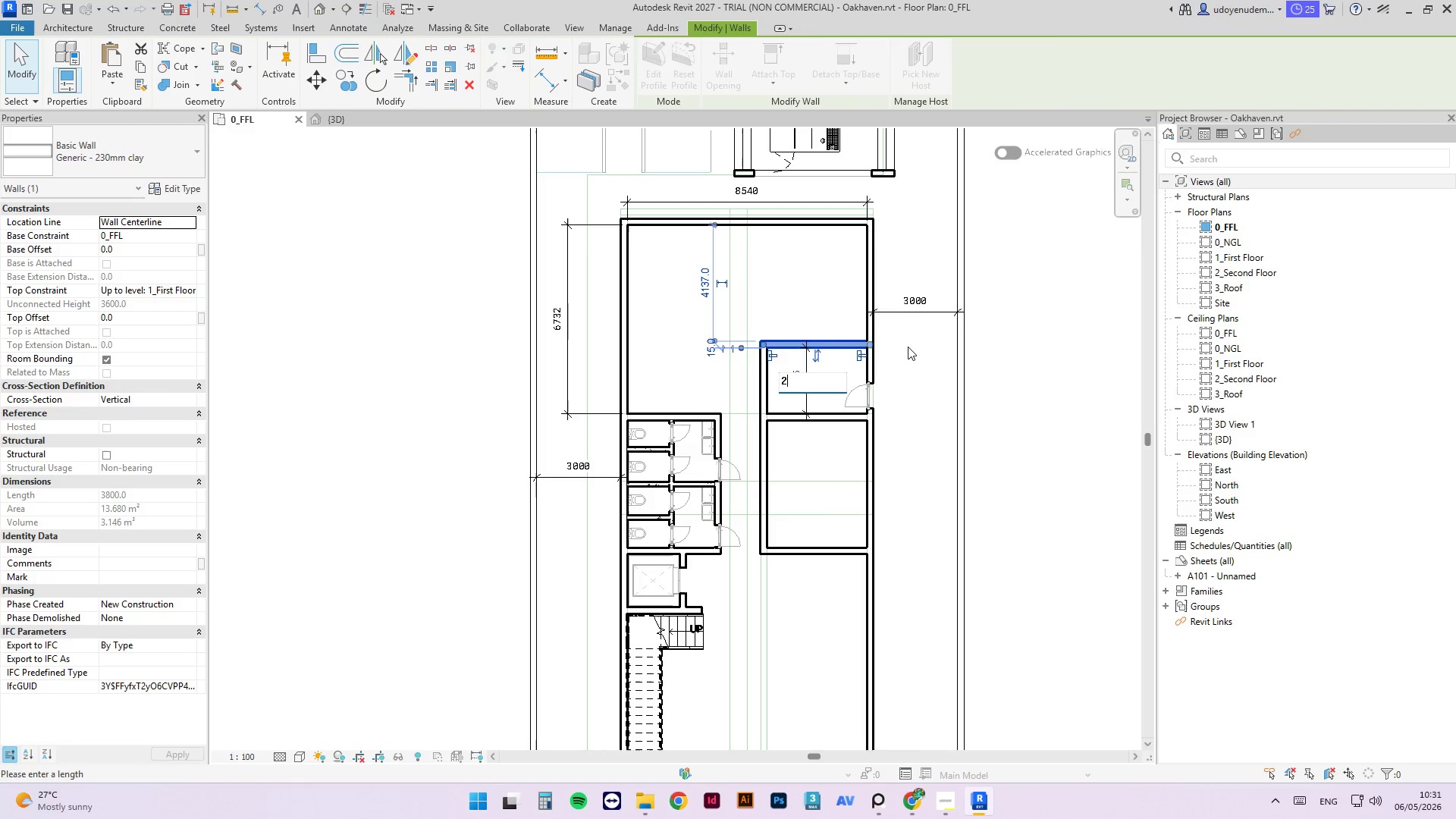 
key(Numpad5)
 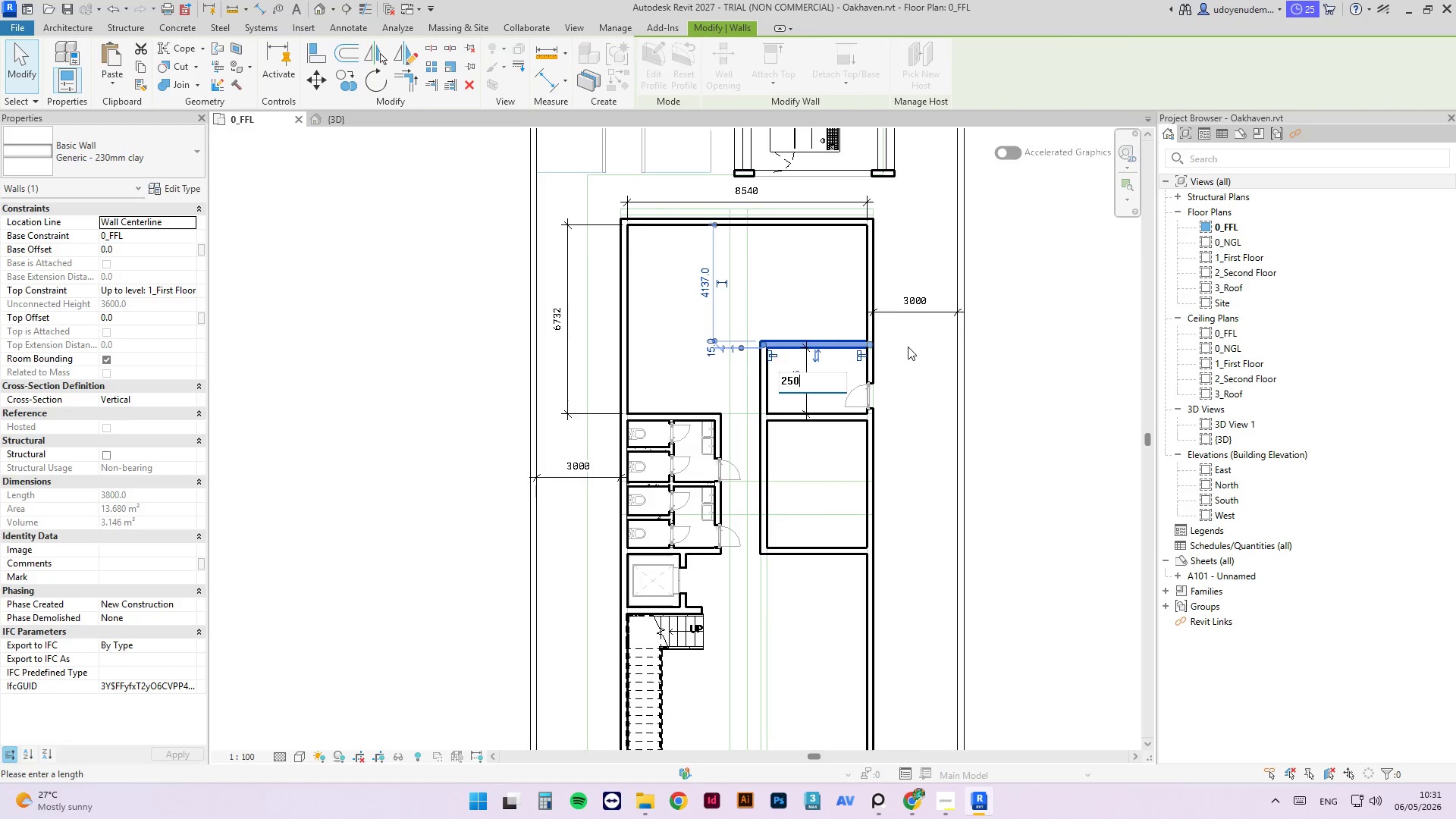 
key(Numpad0)
 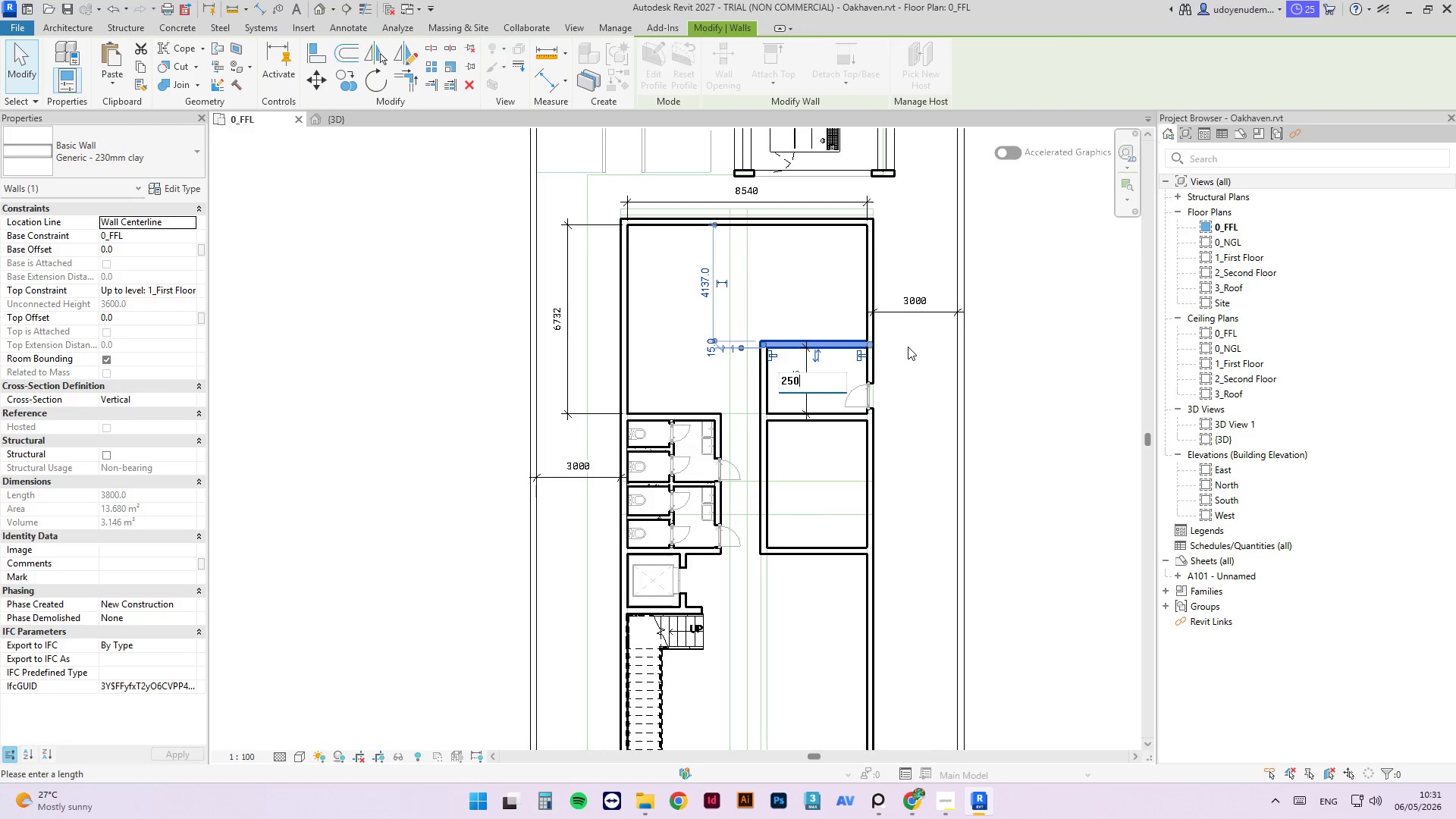 
key(Numpad0)
 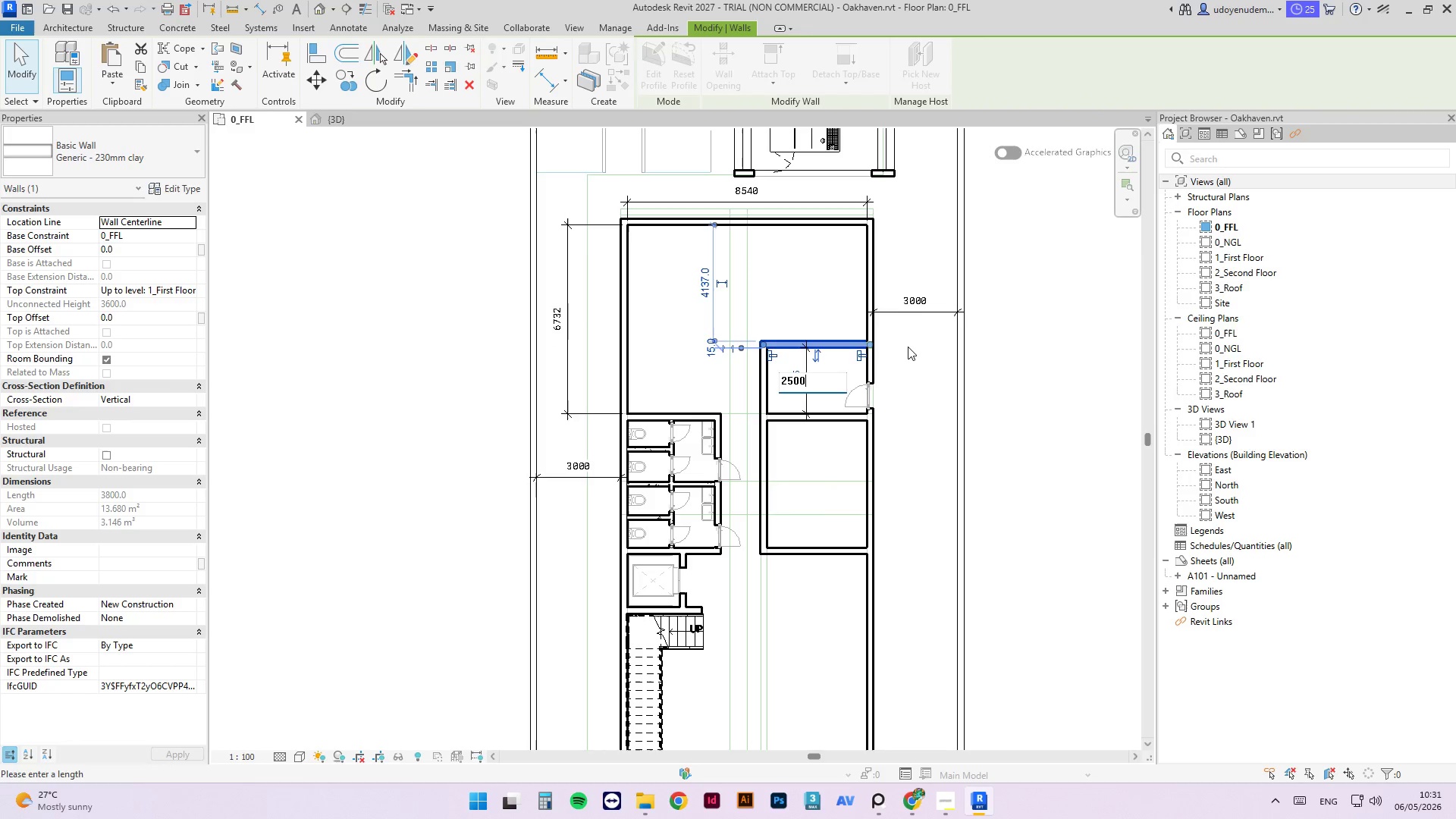 
key(NumpadEnter)
 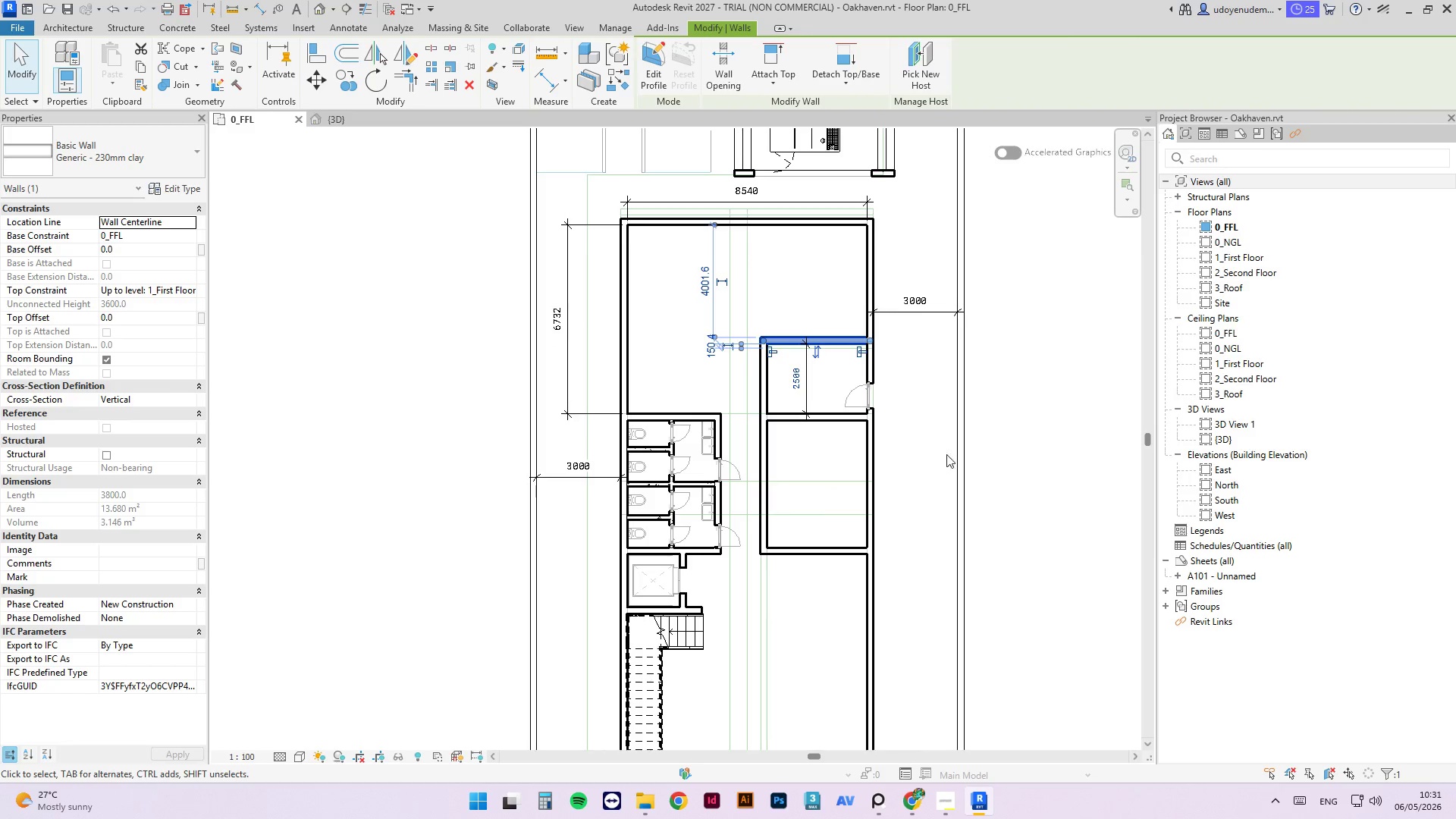 
left_click([931, 438])
 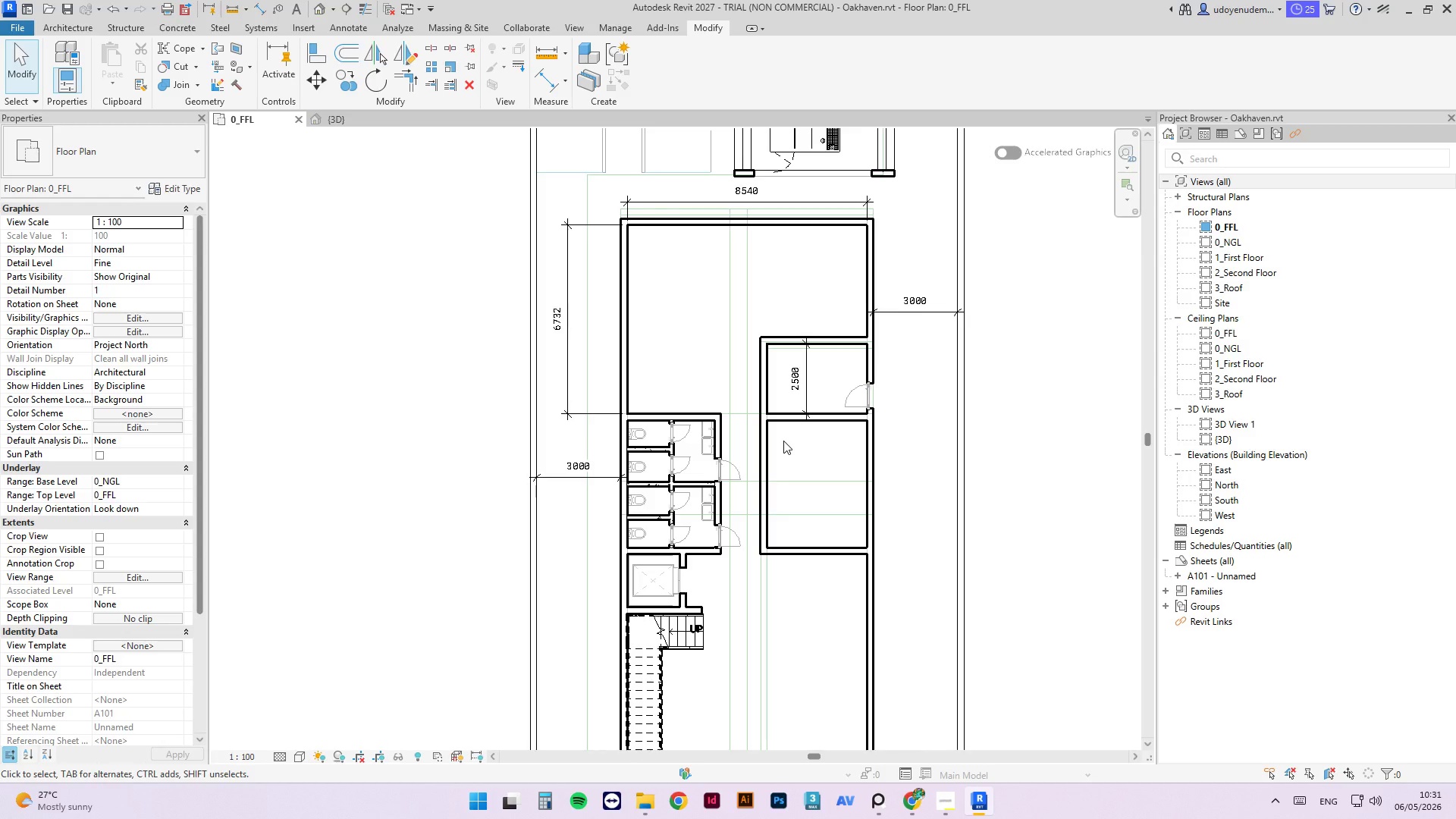 
wait(6.36)
 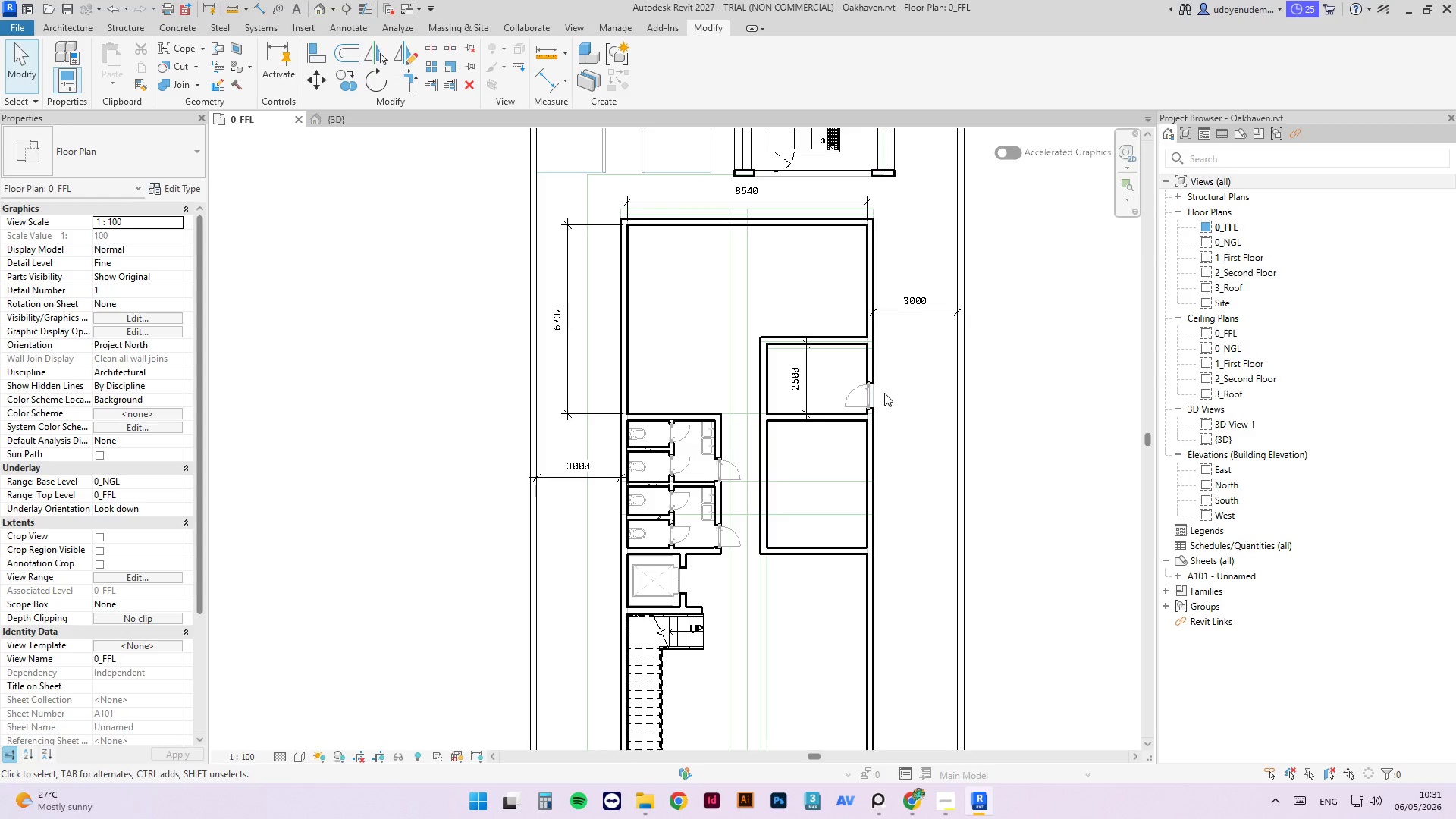 
scroll: coordinate [890, 449], scroll_direction: down, amount: 2.0
 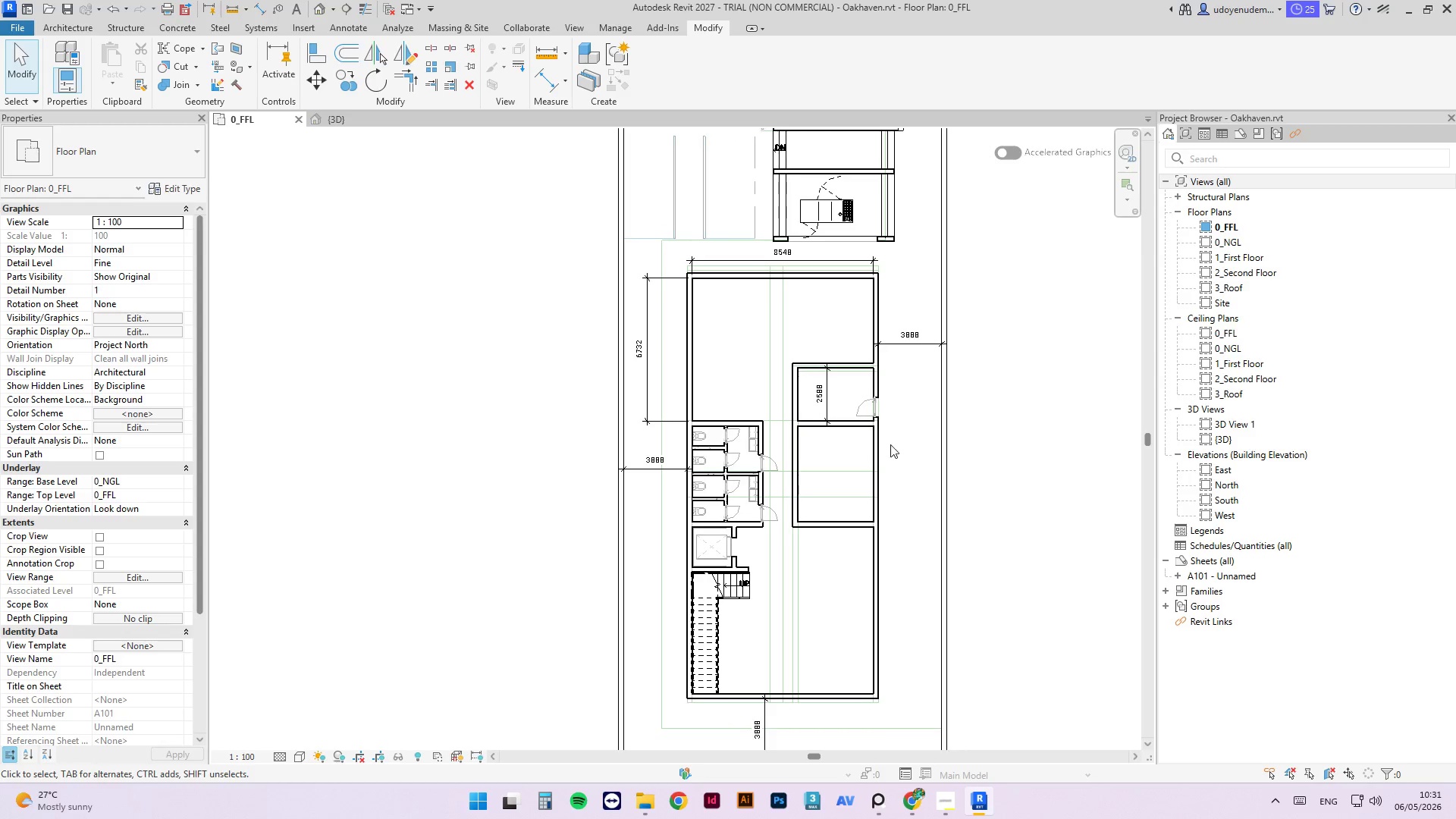 
scroll: coordinate [902, 396], scroll_direction: up, amount: 6.0
 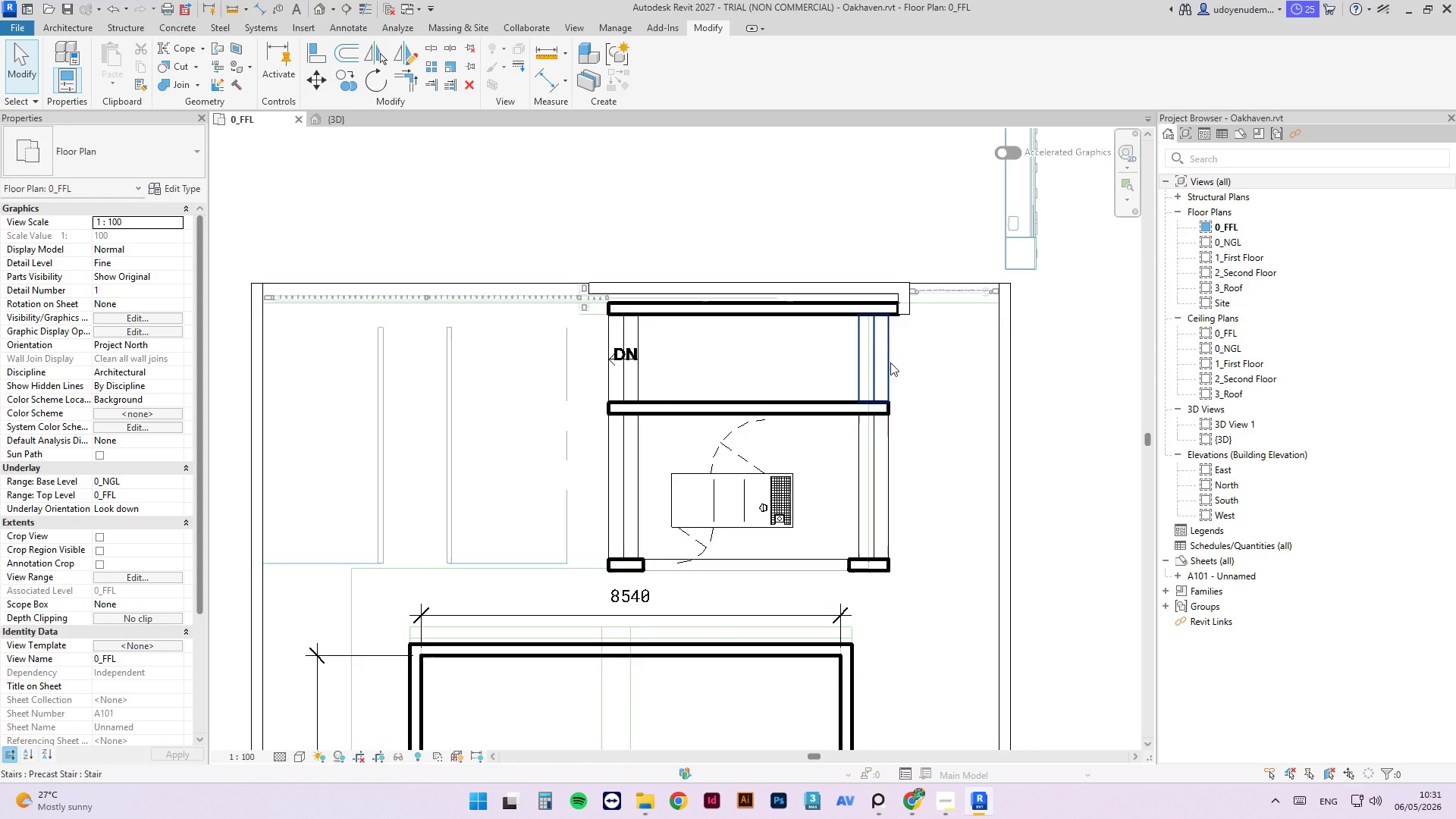 
left_click([890, 362])
 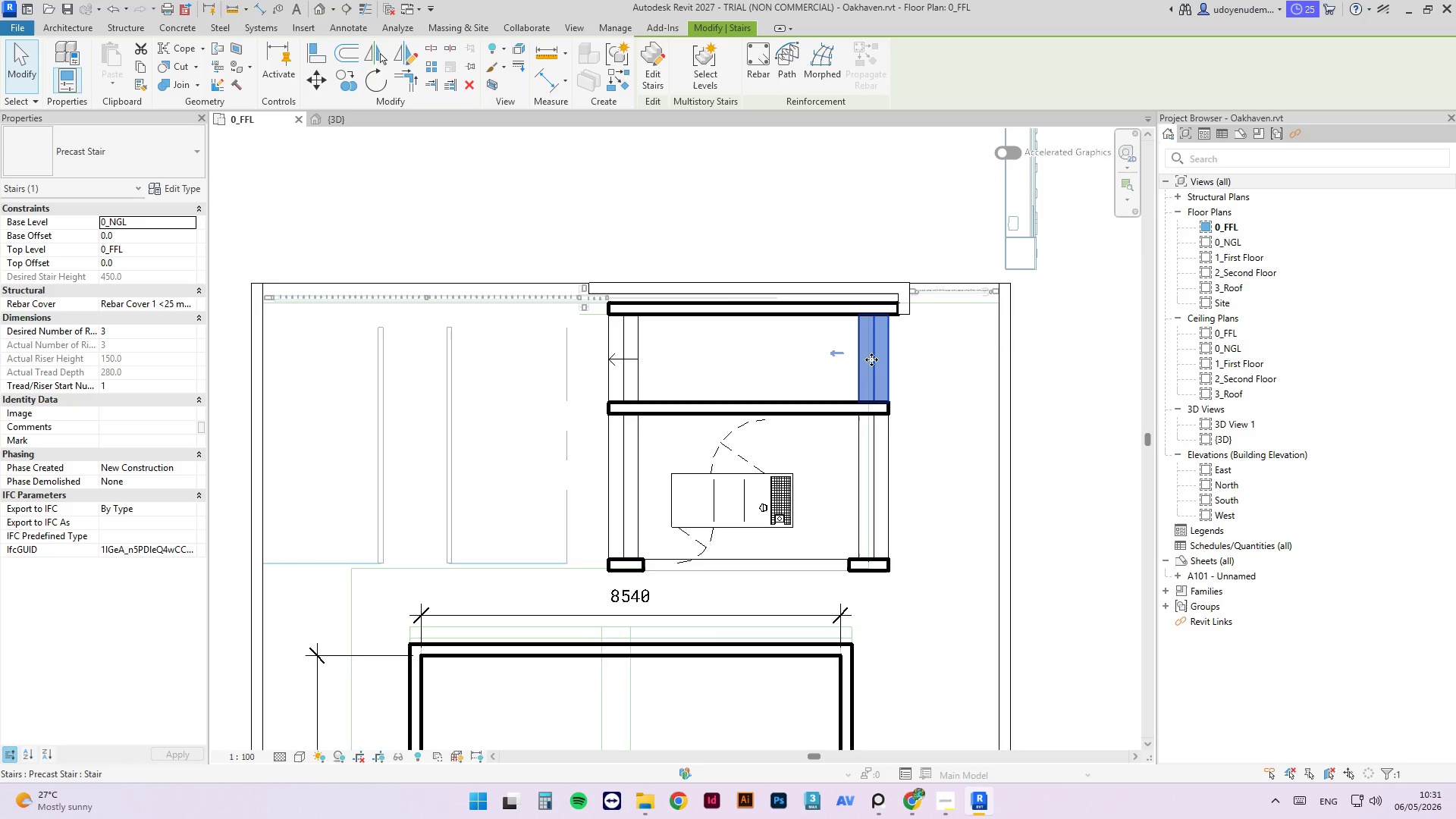 
wait(5.78)
 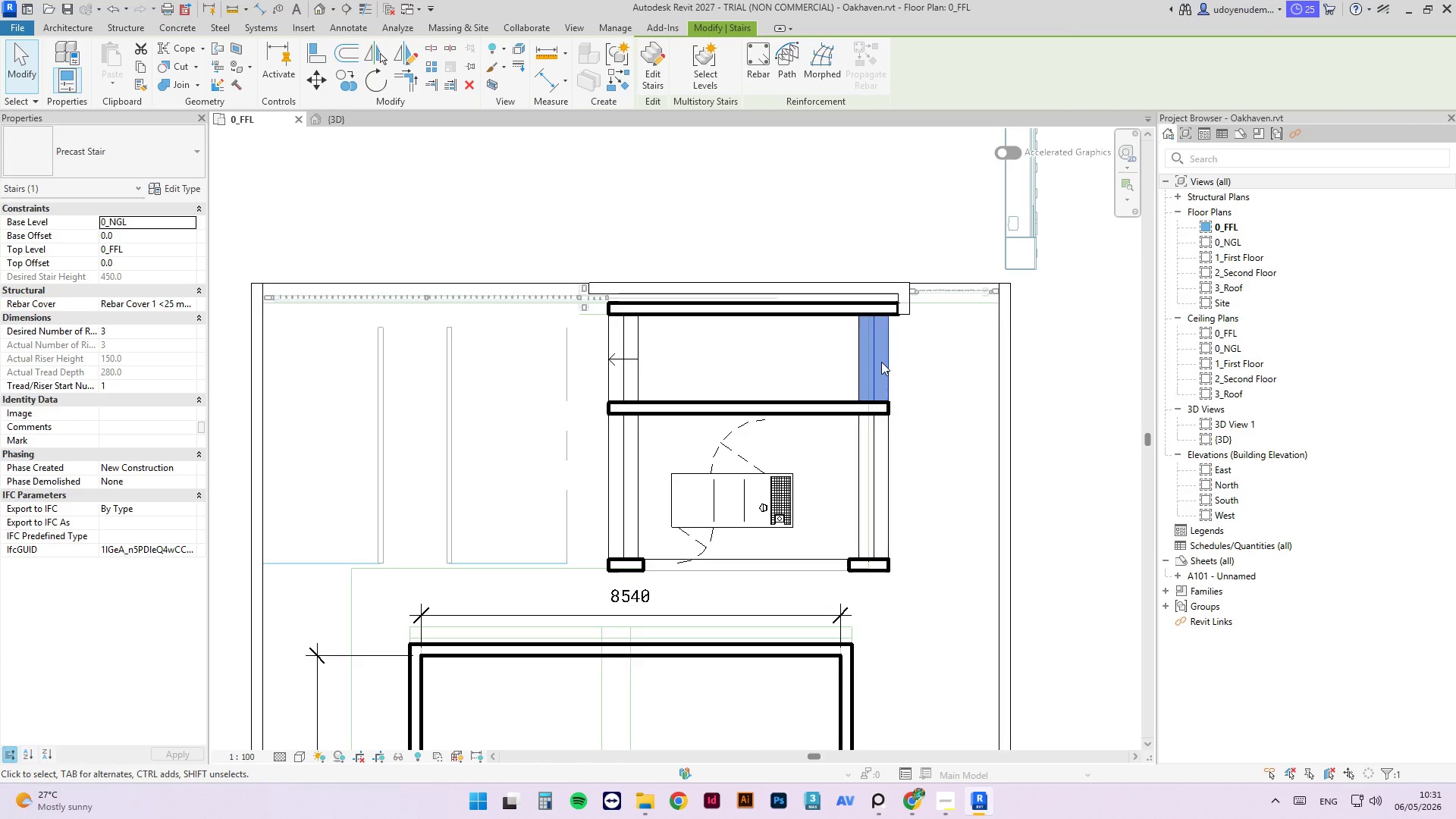 
left_click_drag(start_coordinate=[873, 351], to_coordinate=[766, 352])
 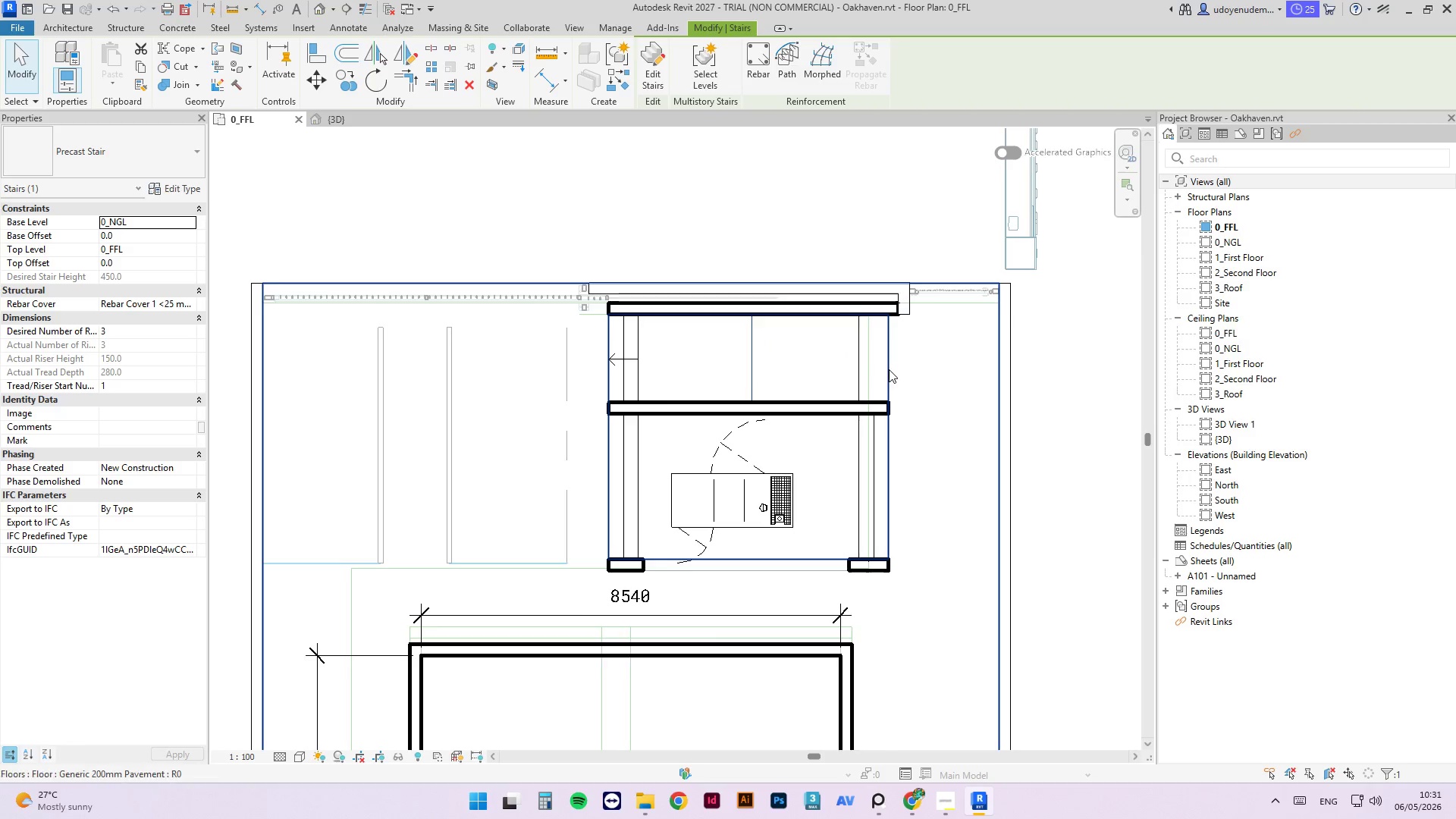 
hold_key(key=ShiftLeft, duration=0.62)
 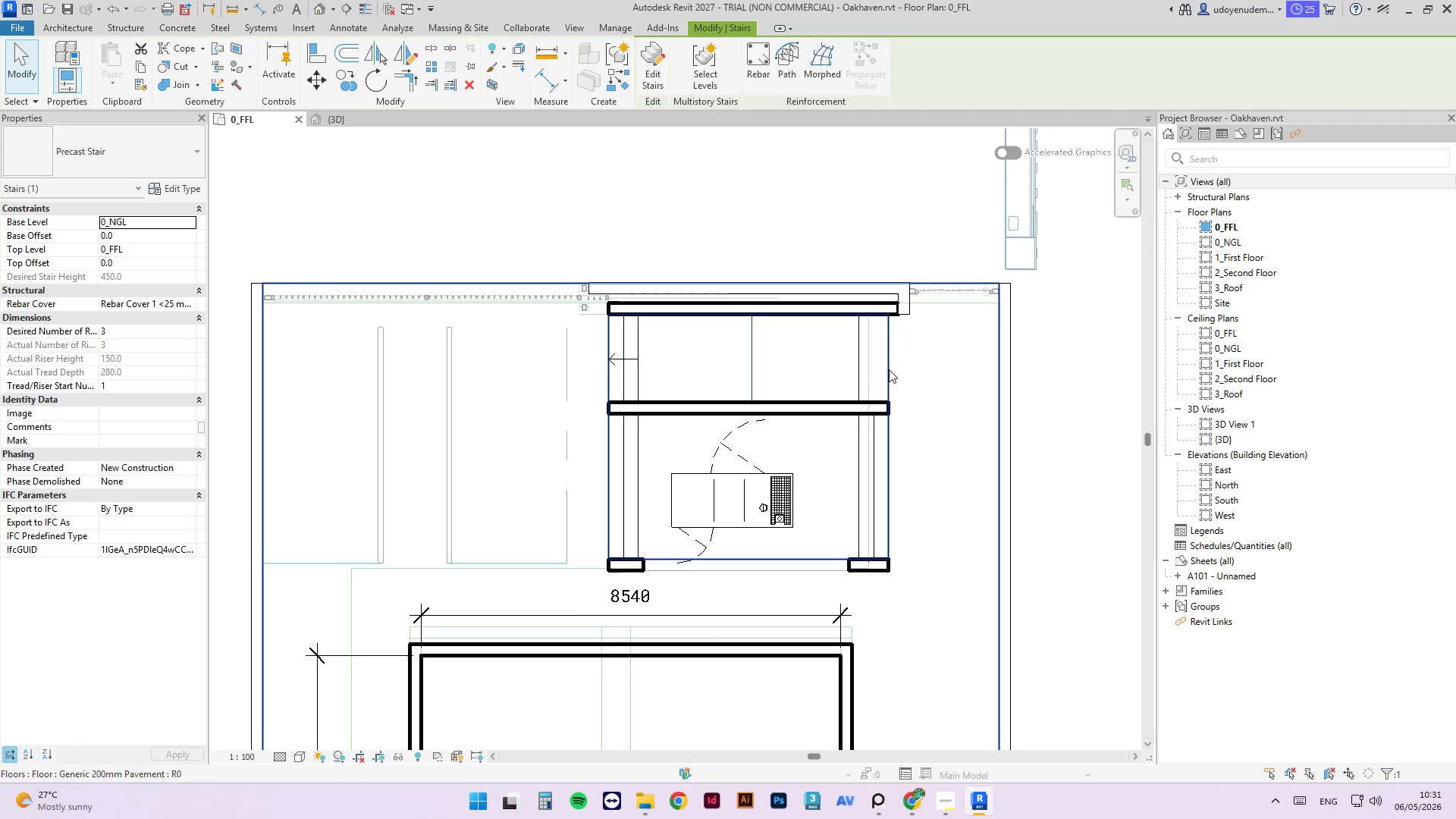 
key(Control+Z)
 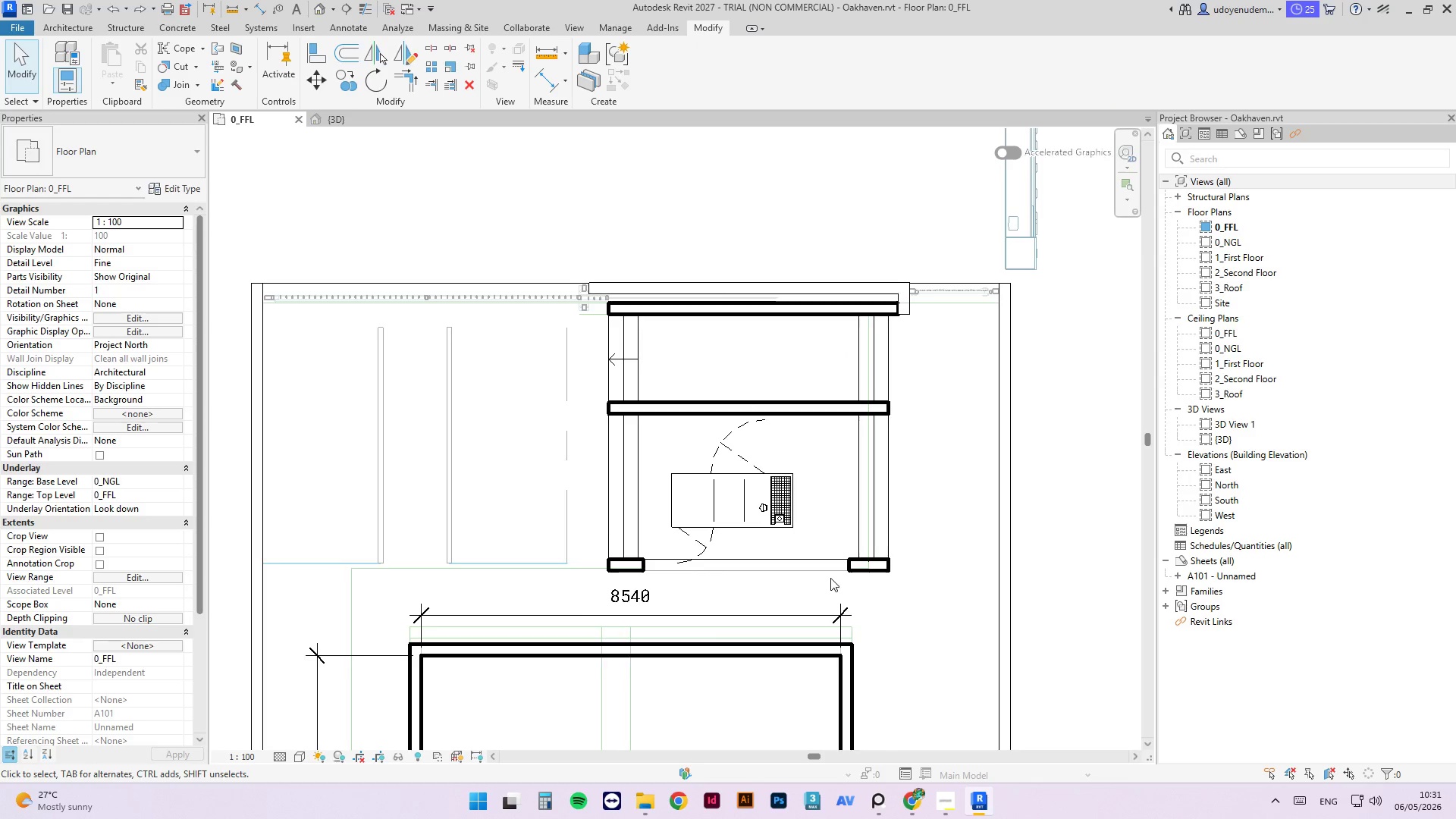 
left_click([832, 560])
 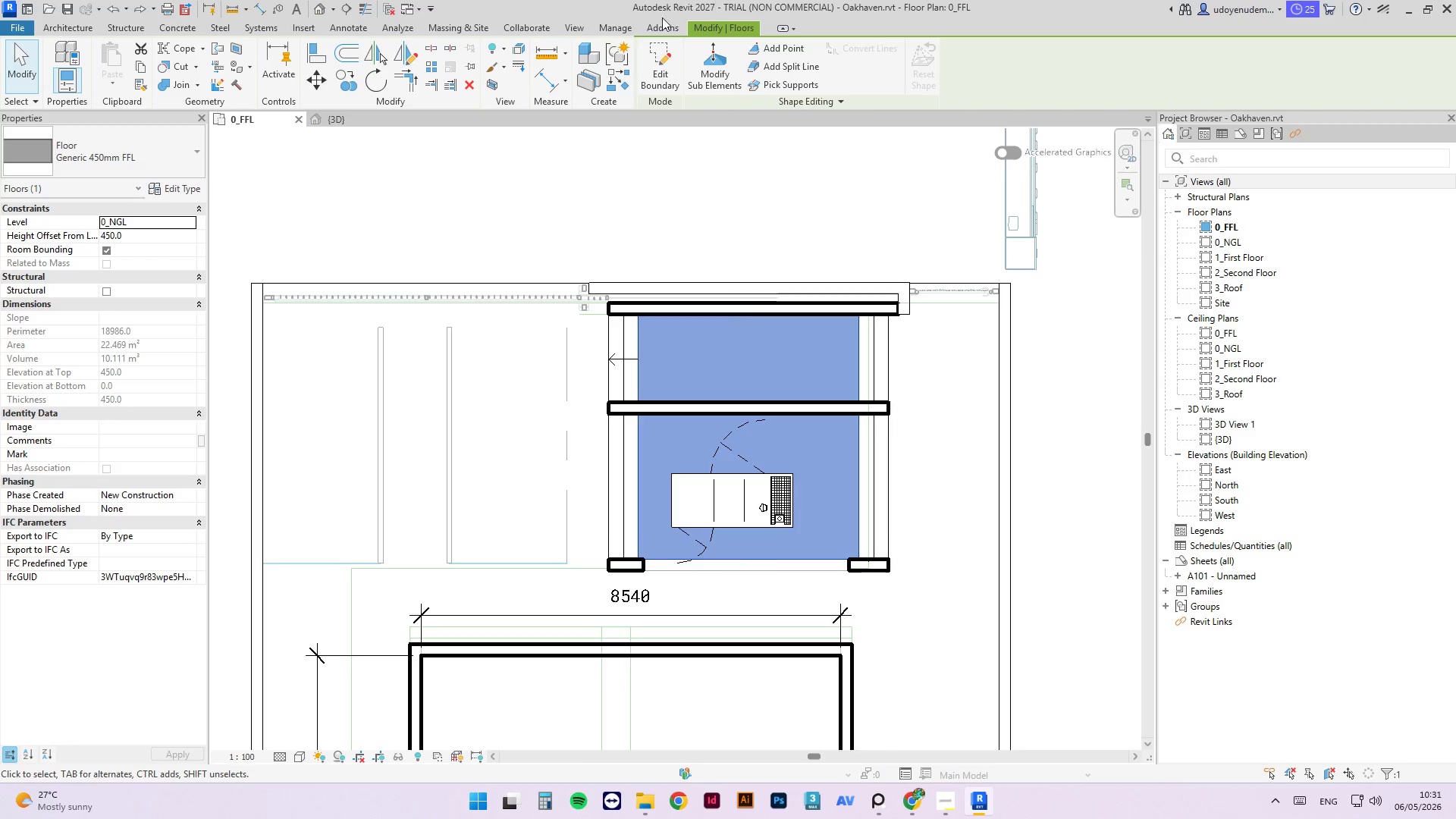 
left_click([668, 76])
 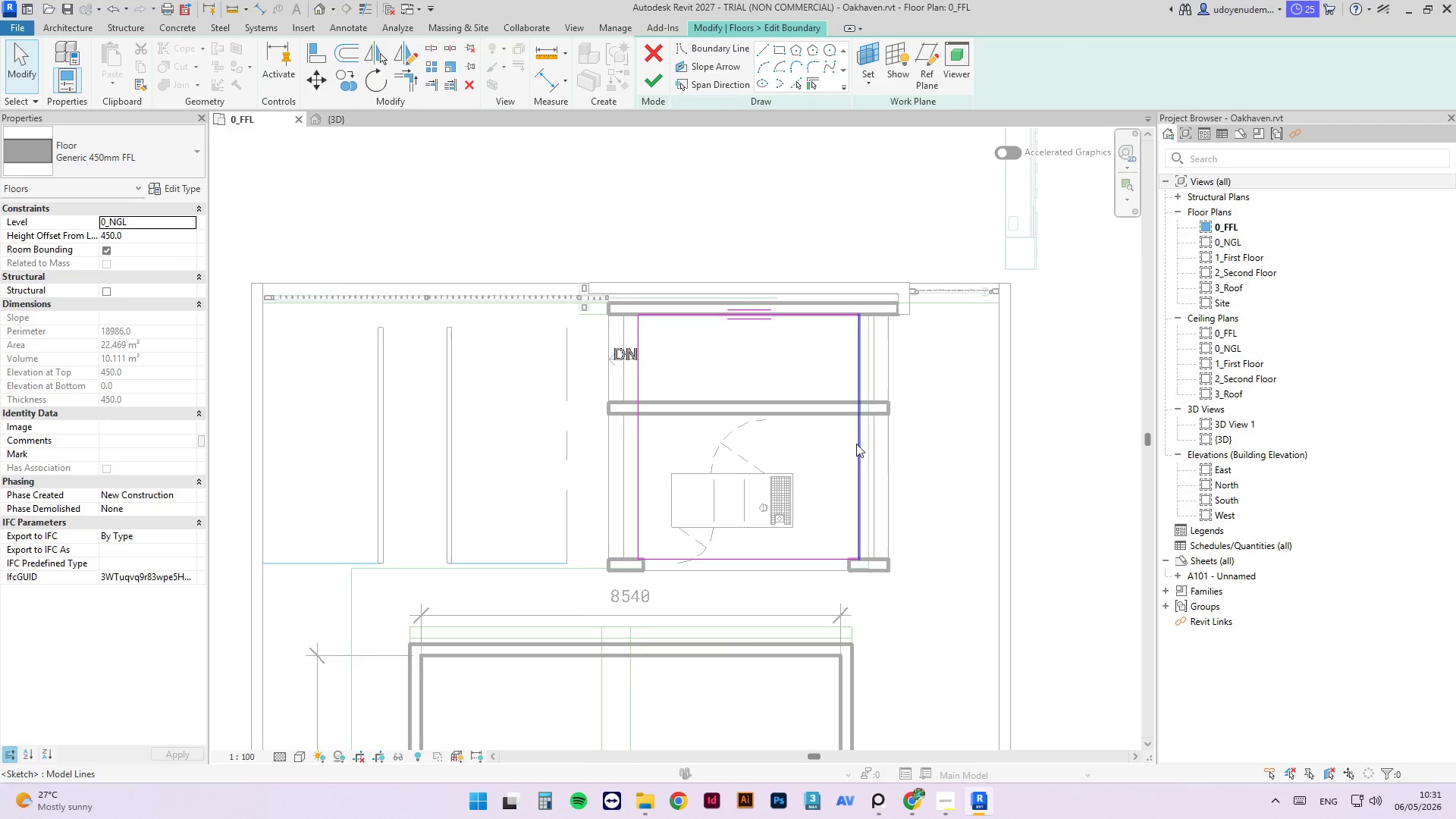 
left_click([852, 431])
 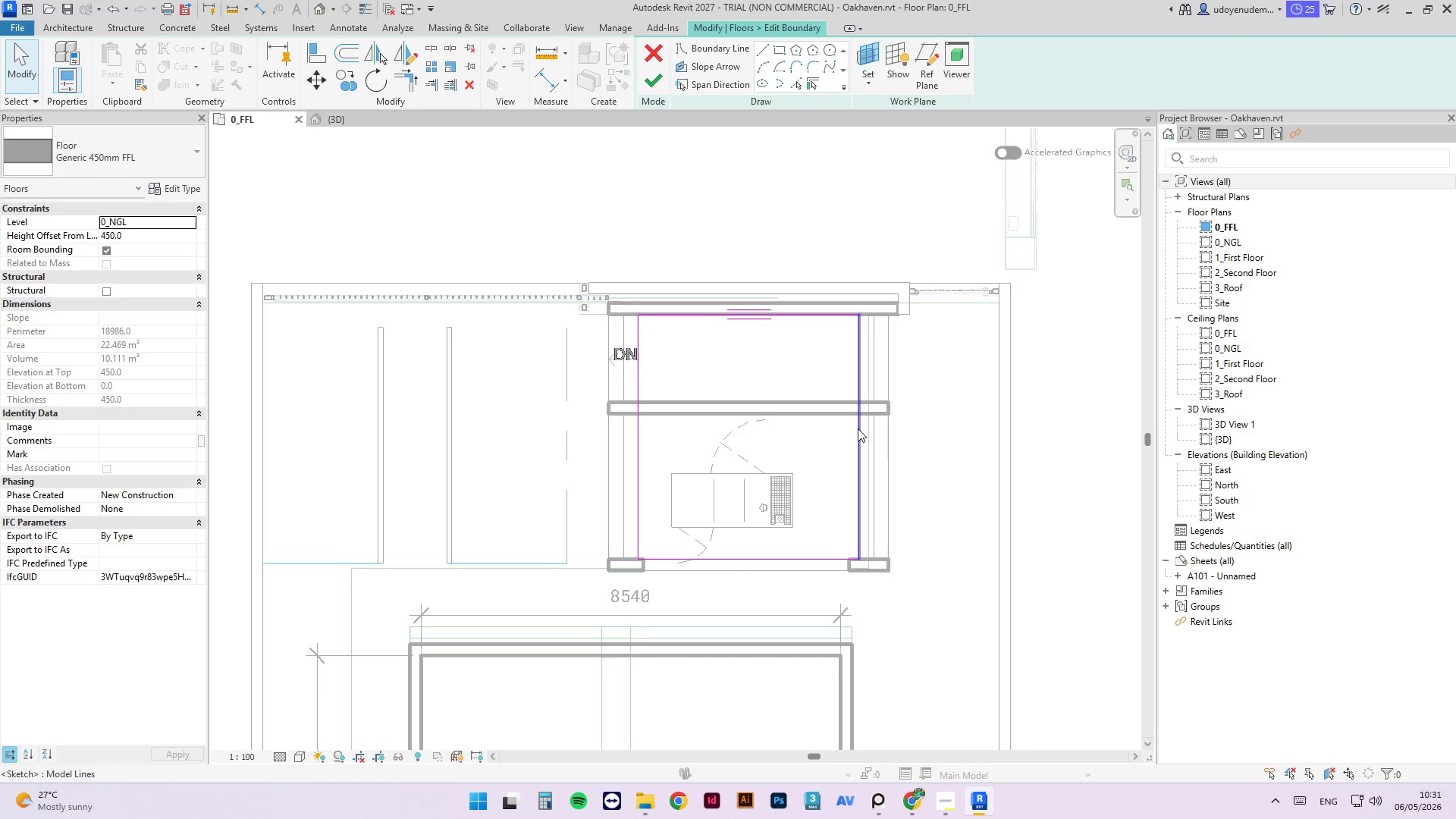 
left_click_drag(start_coordinate=[858, 428], to_coordinate=[790, 434])
 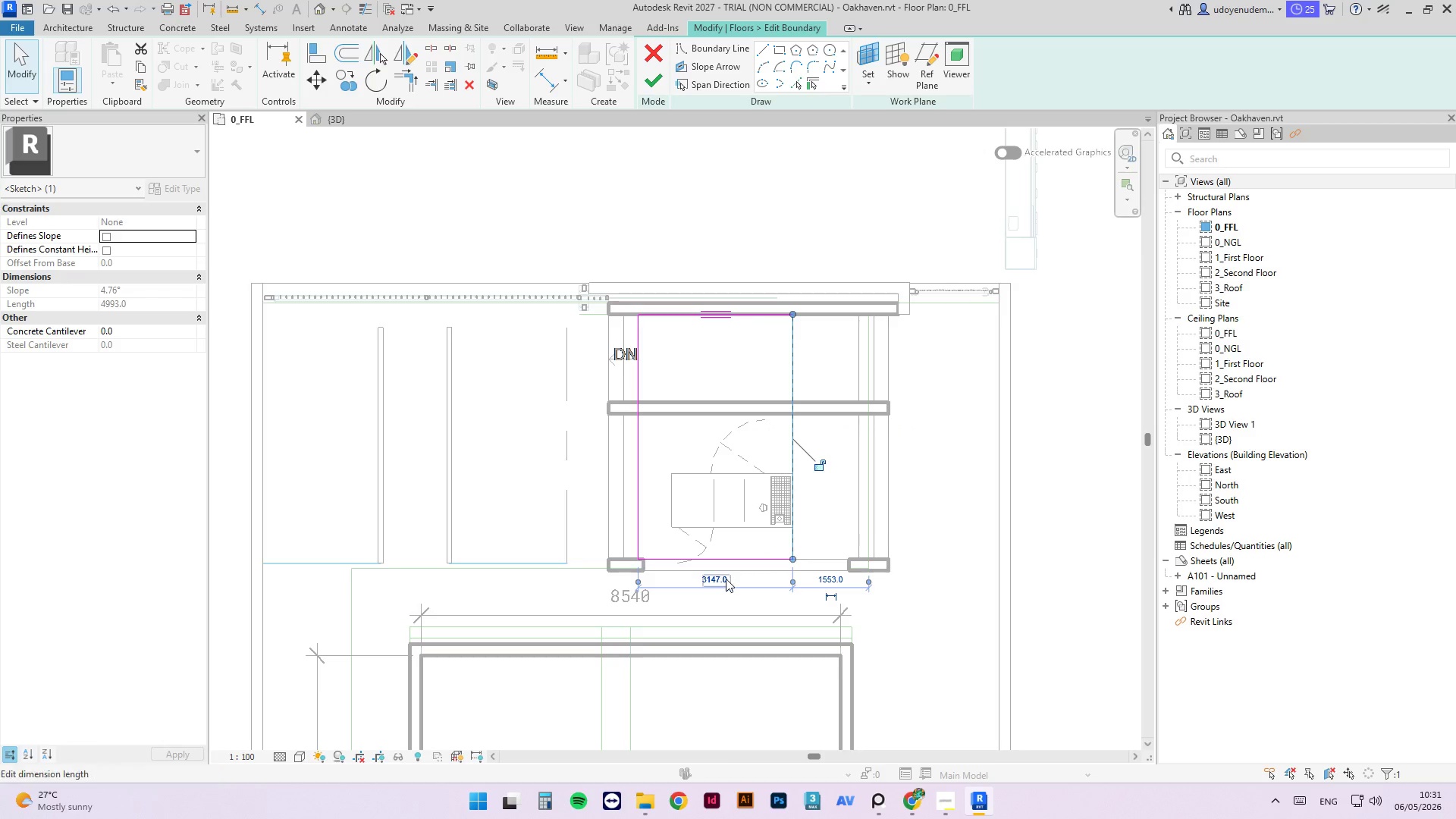 
left_click([725, 579])
 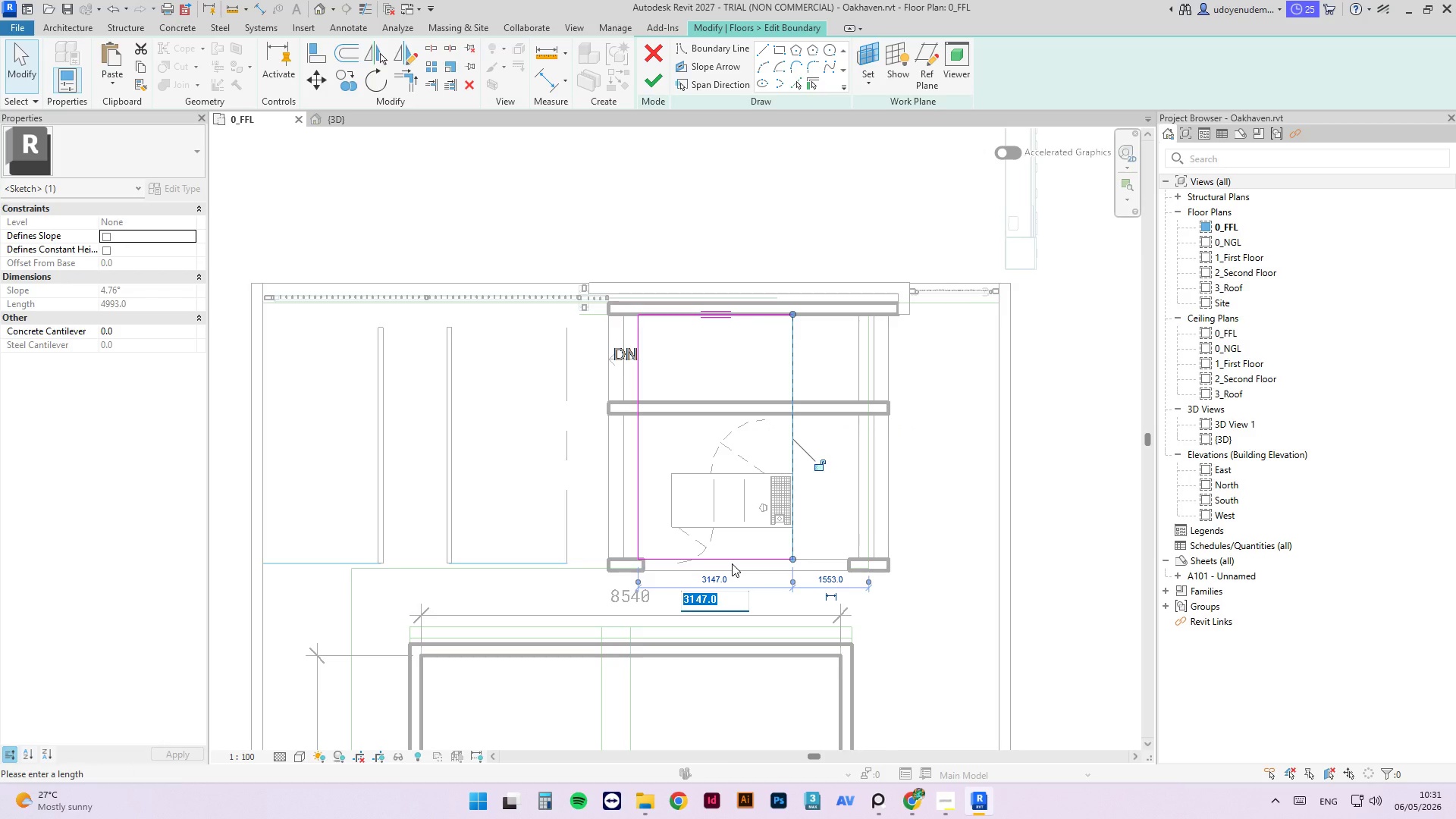 
key(Numpad3)
 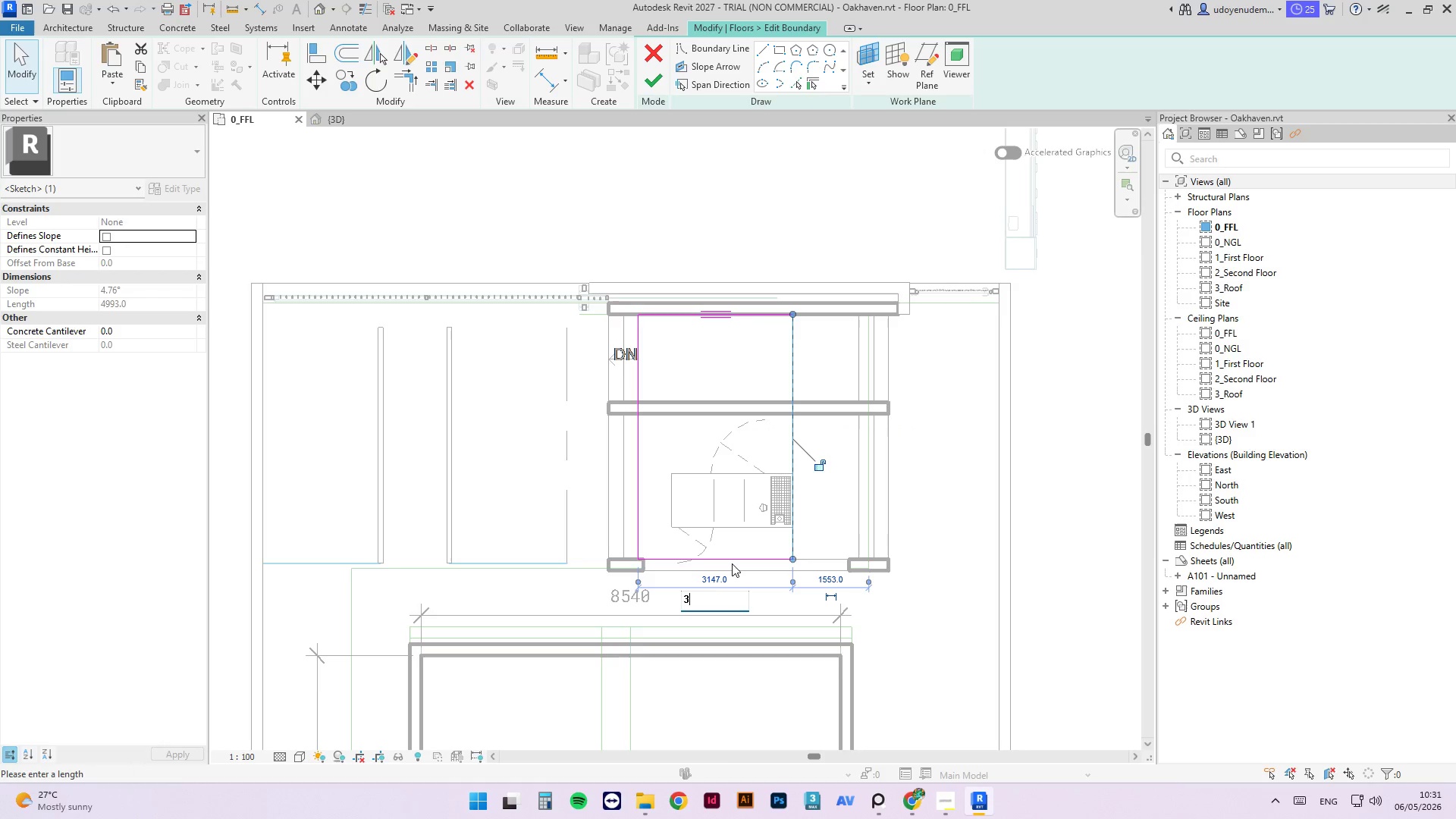 
key(Numpad0)
 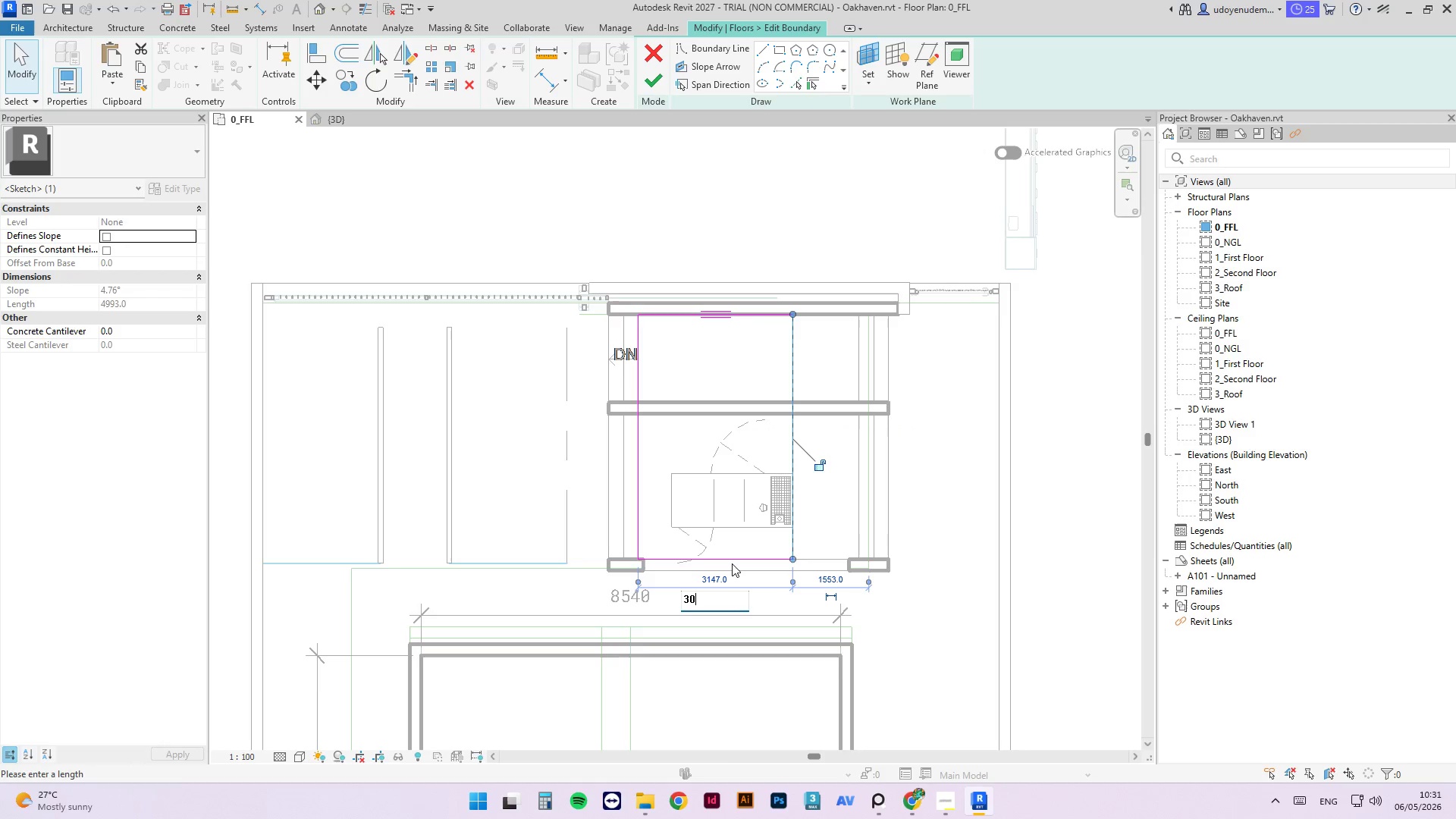 
key(Numpad0)
 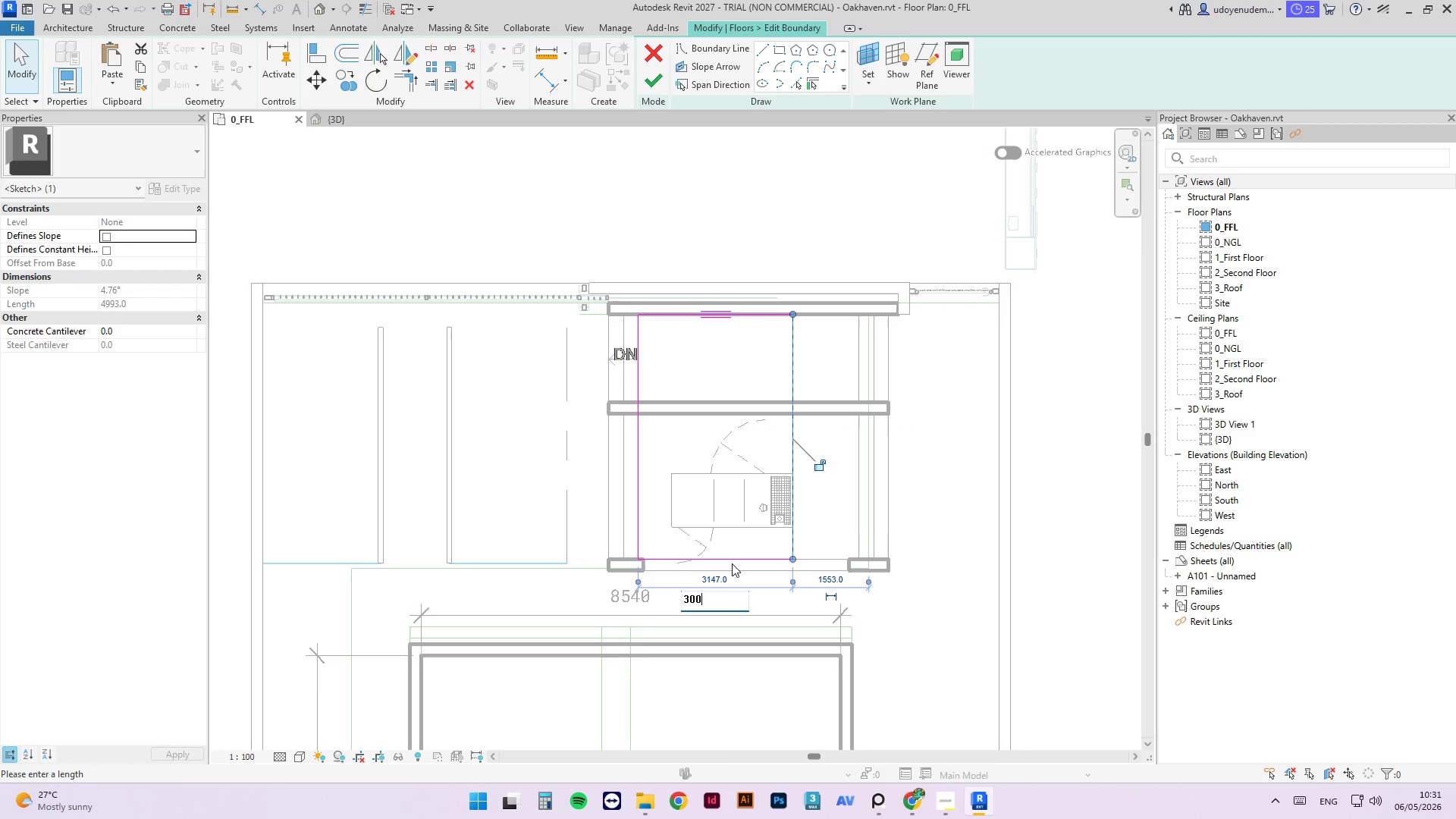 
key(Numpad0)
 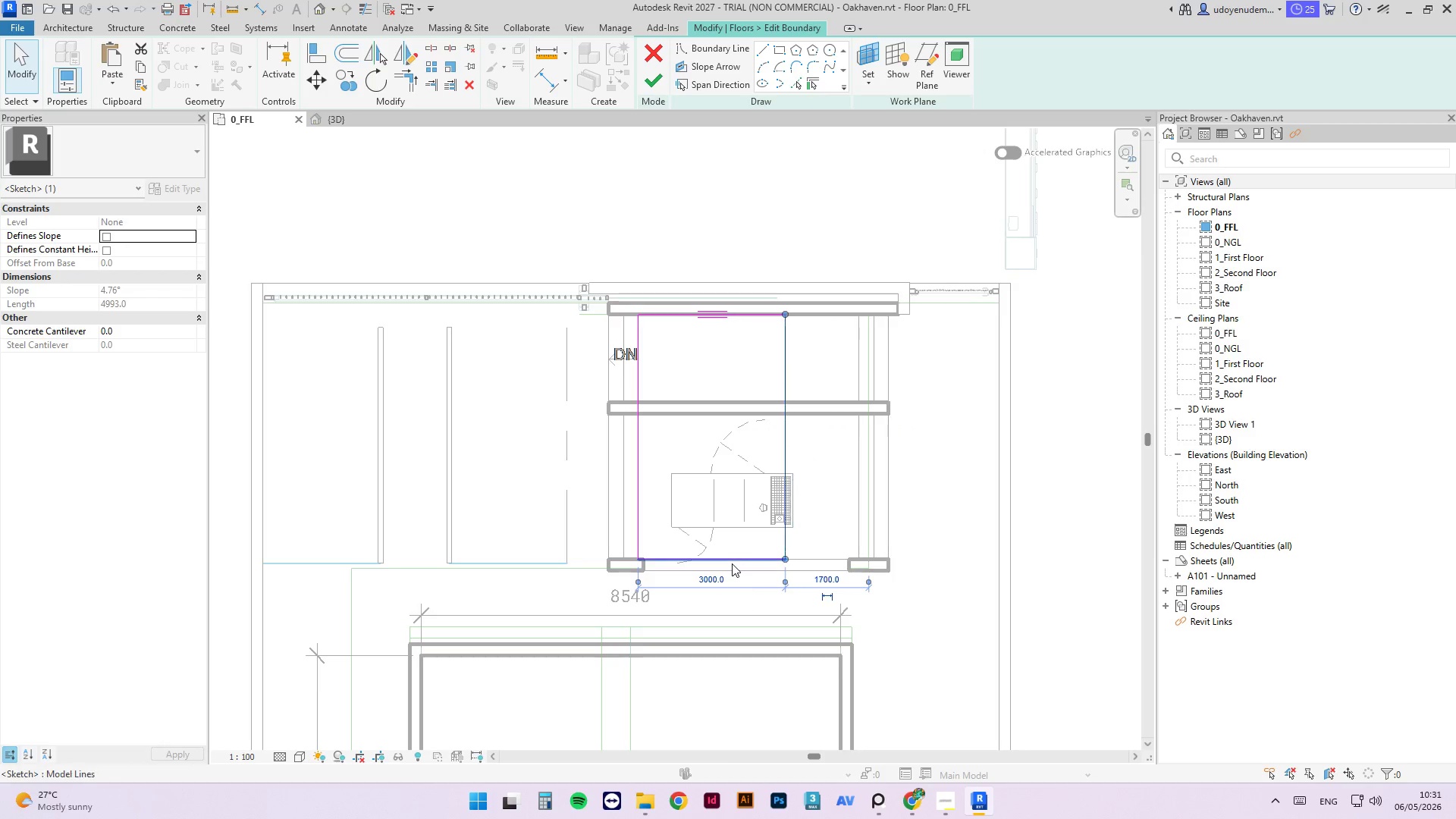 
key(NumpadEnter)
 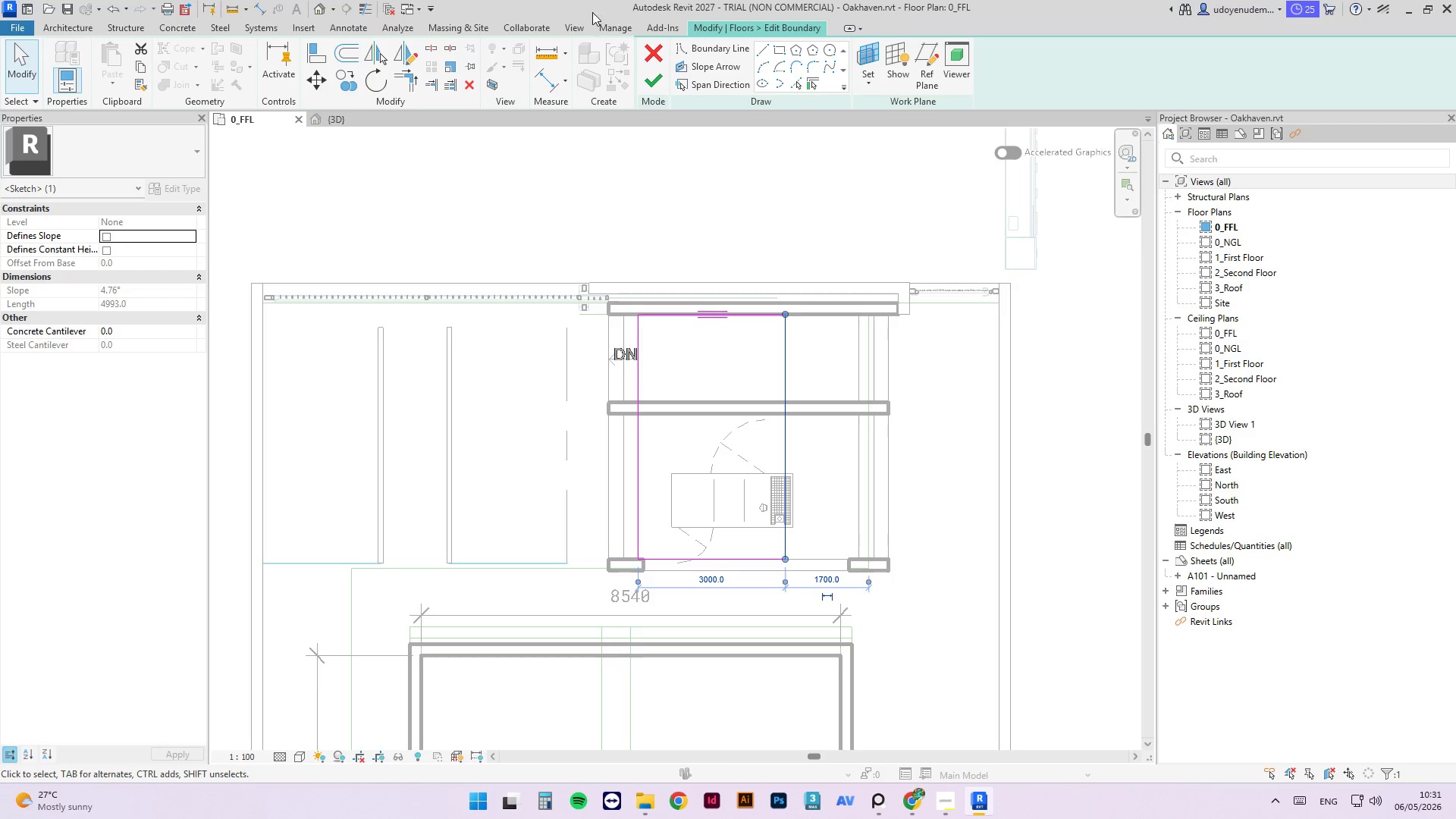 
left_click([650, 77])
 